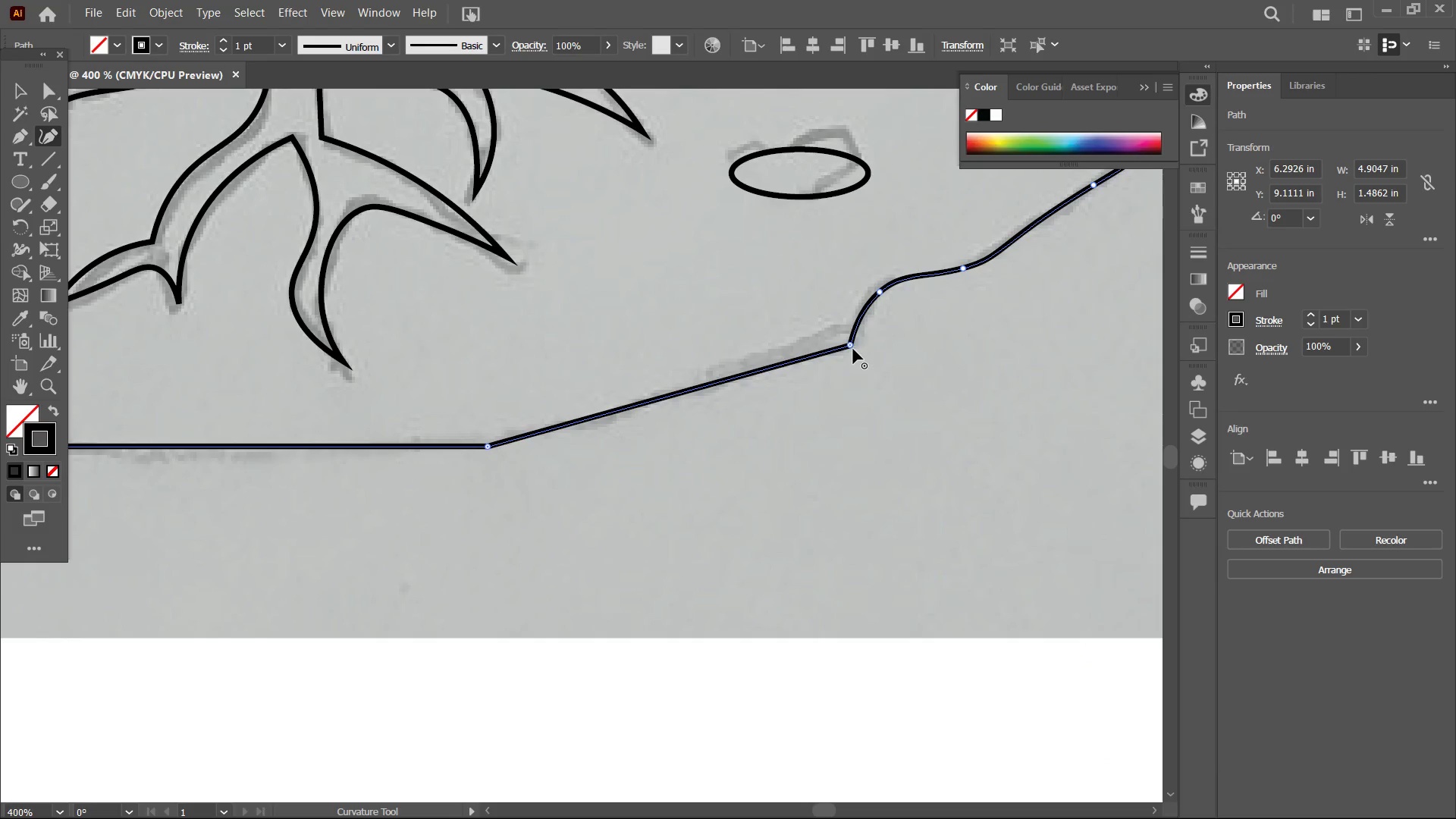 
left_click_drag(start_coordinate=[713, 524], to_coordinate=[923, 400])
 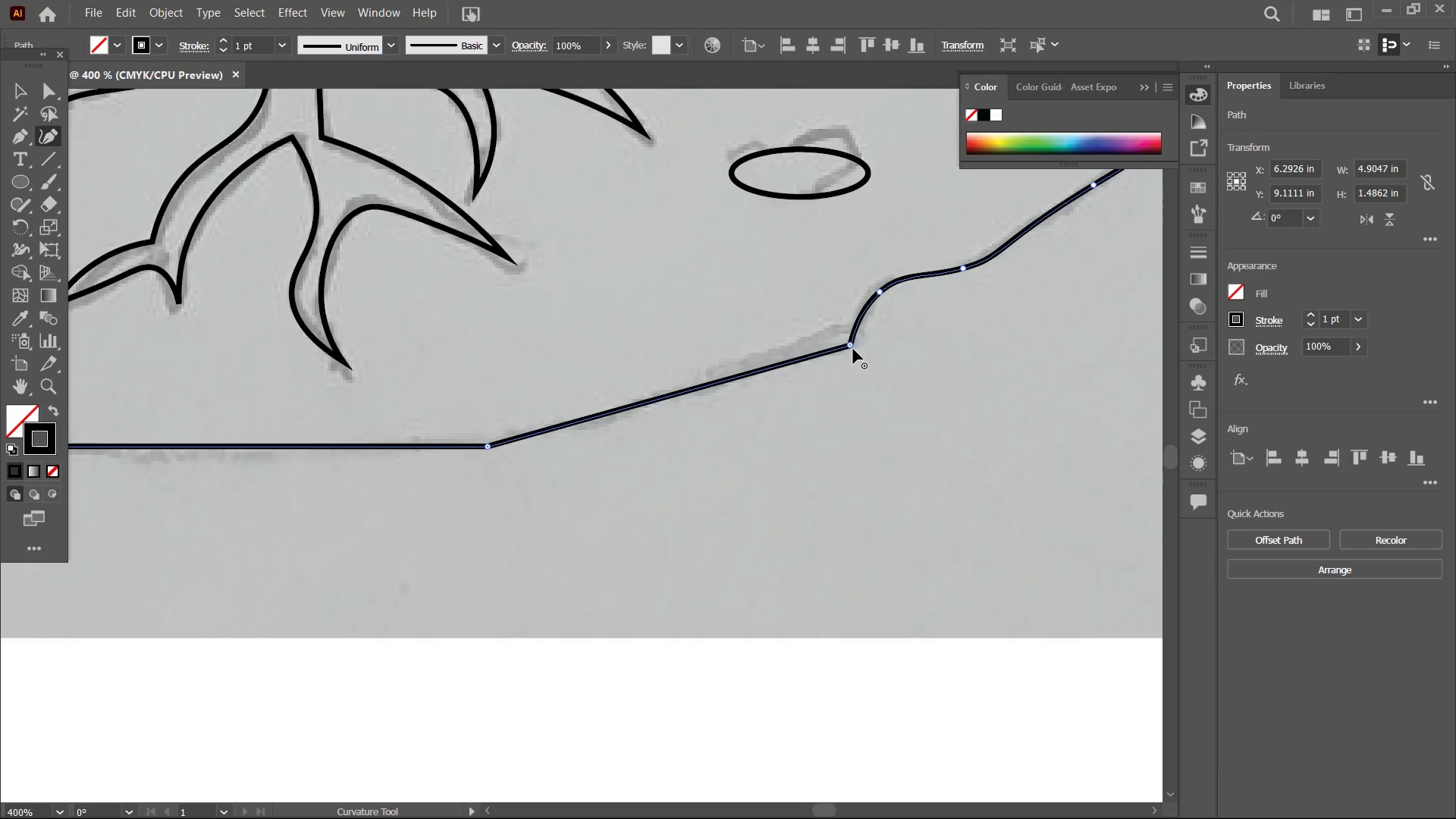 
left_click([853, 349])
 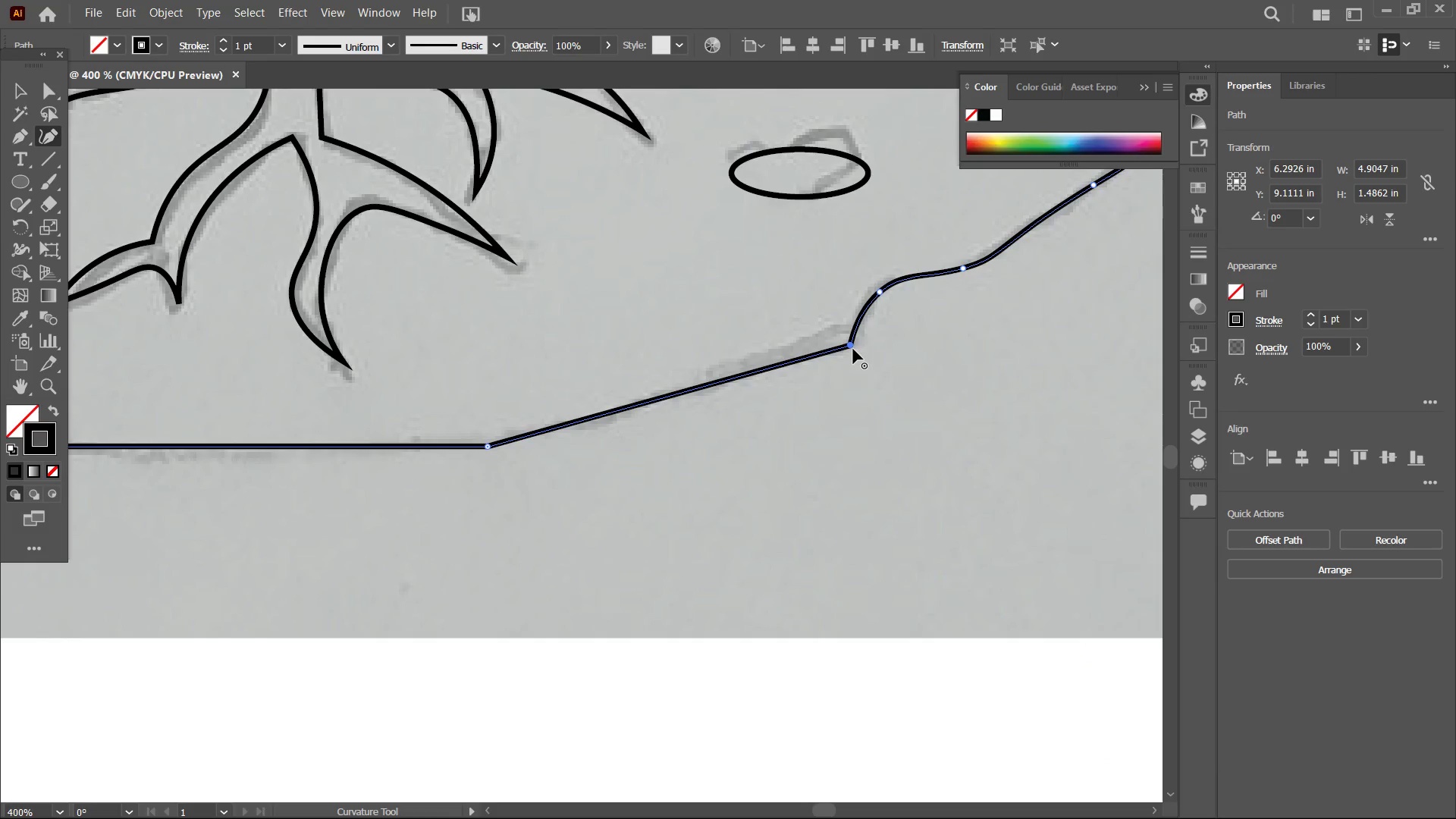 
key(Backspace)
 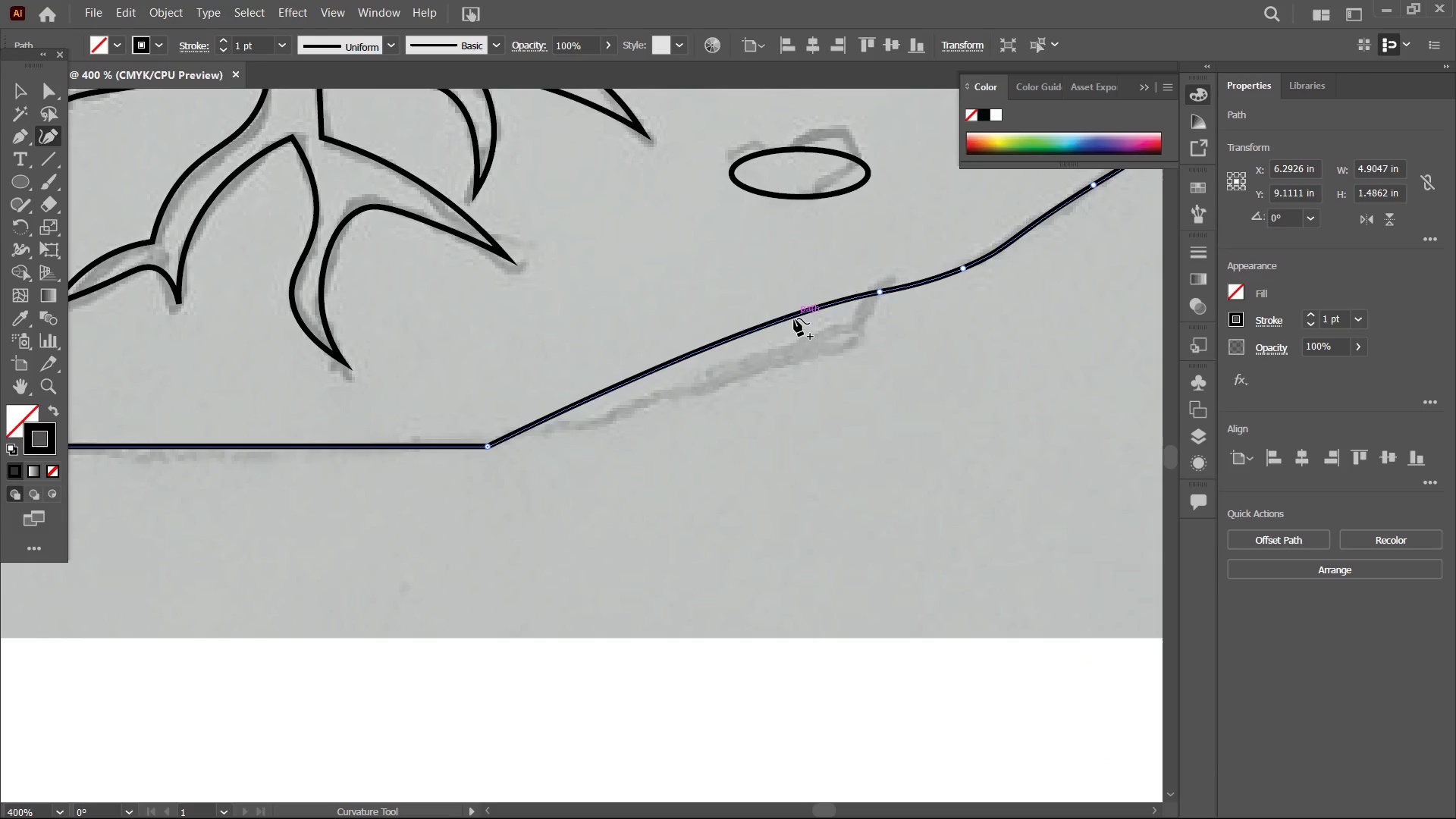 
left_click_drag(start_coordinate=[794, 318], to_coordinate=[872, 326])
 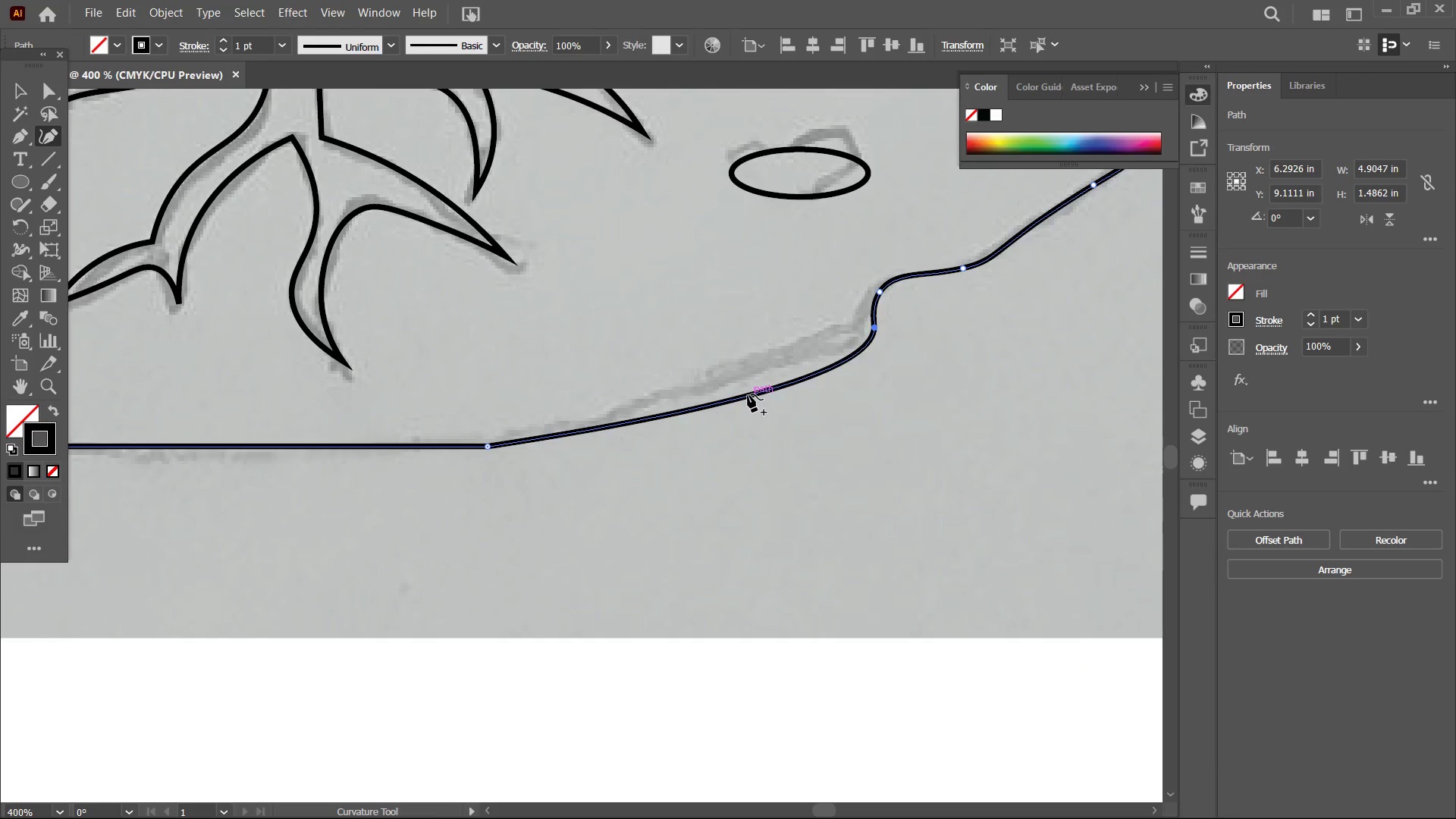 
left_click_drag(start_coordinate=[748, 394], to_coordinate=[748, 378])
 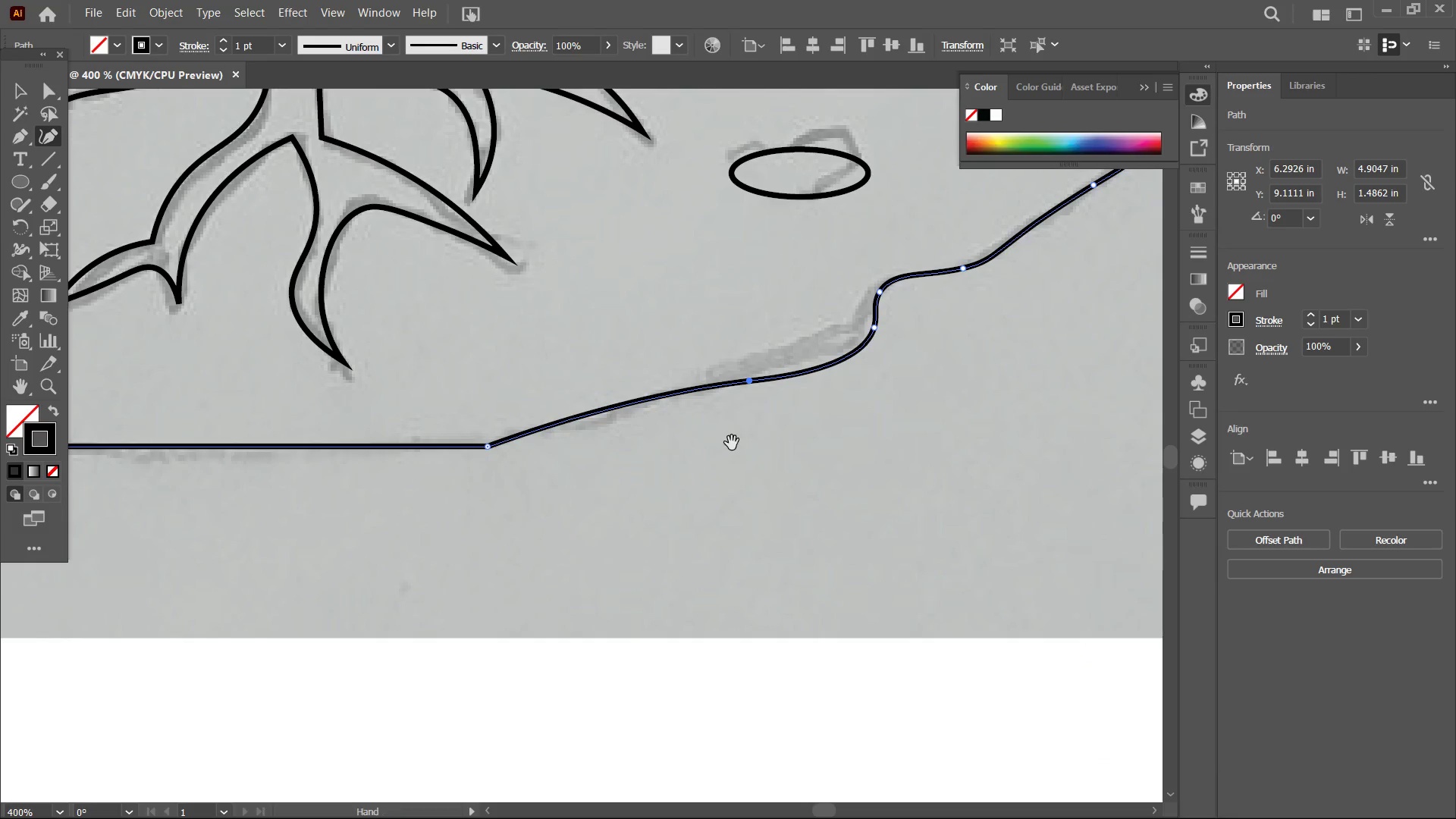 
hold_key(key=Space, duration=1.0)
 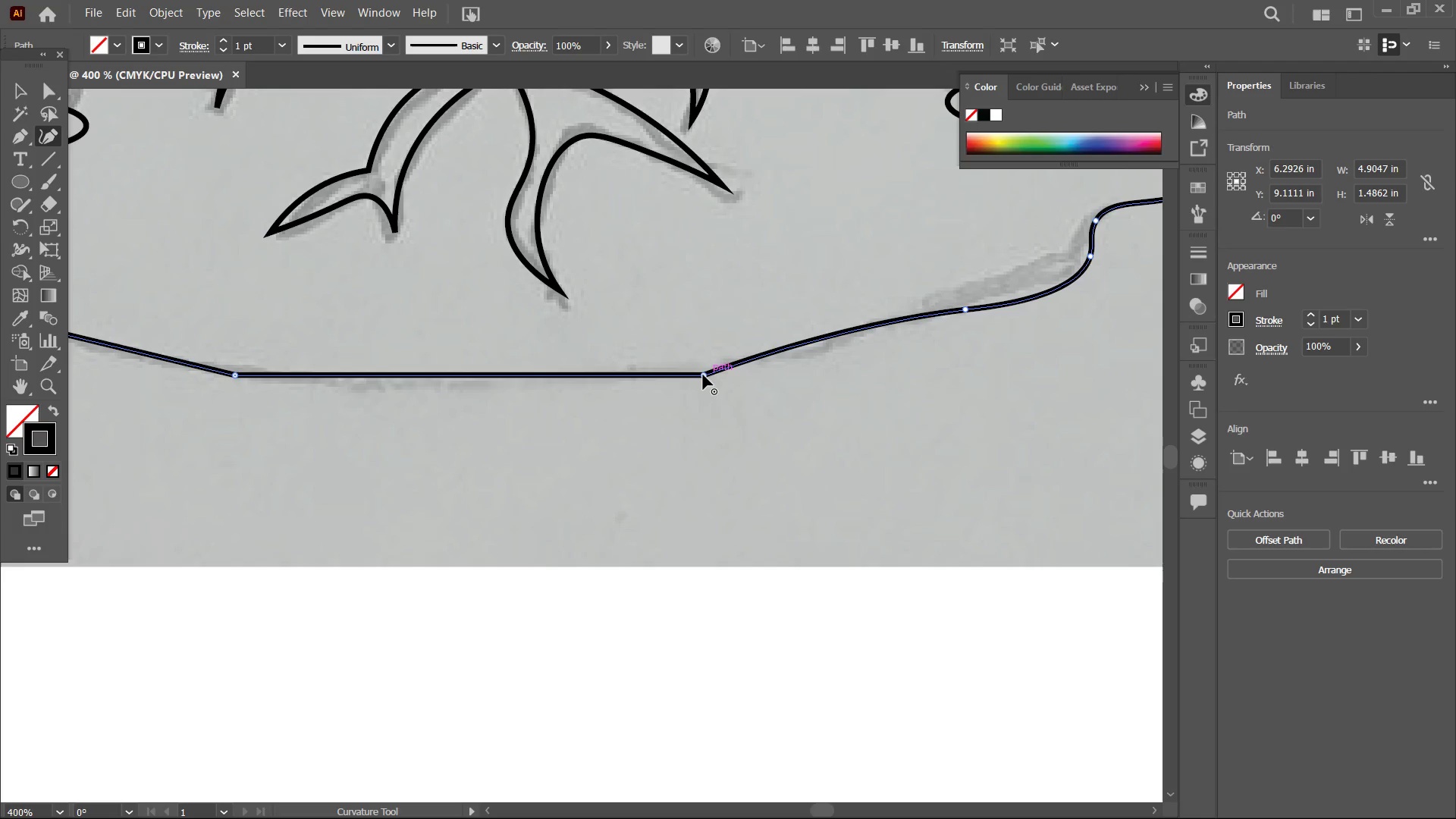 
left_click_drag(start_coordinate=[648, 472], to_coordinate=[864, 399])
 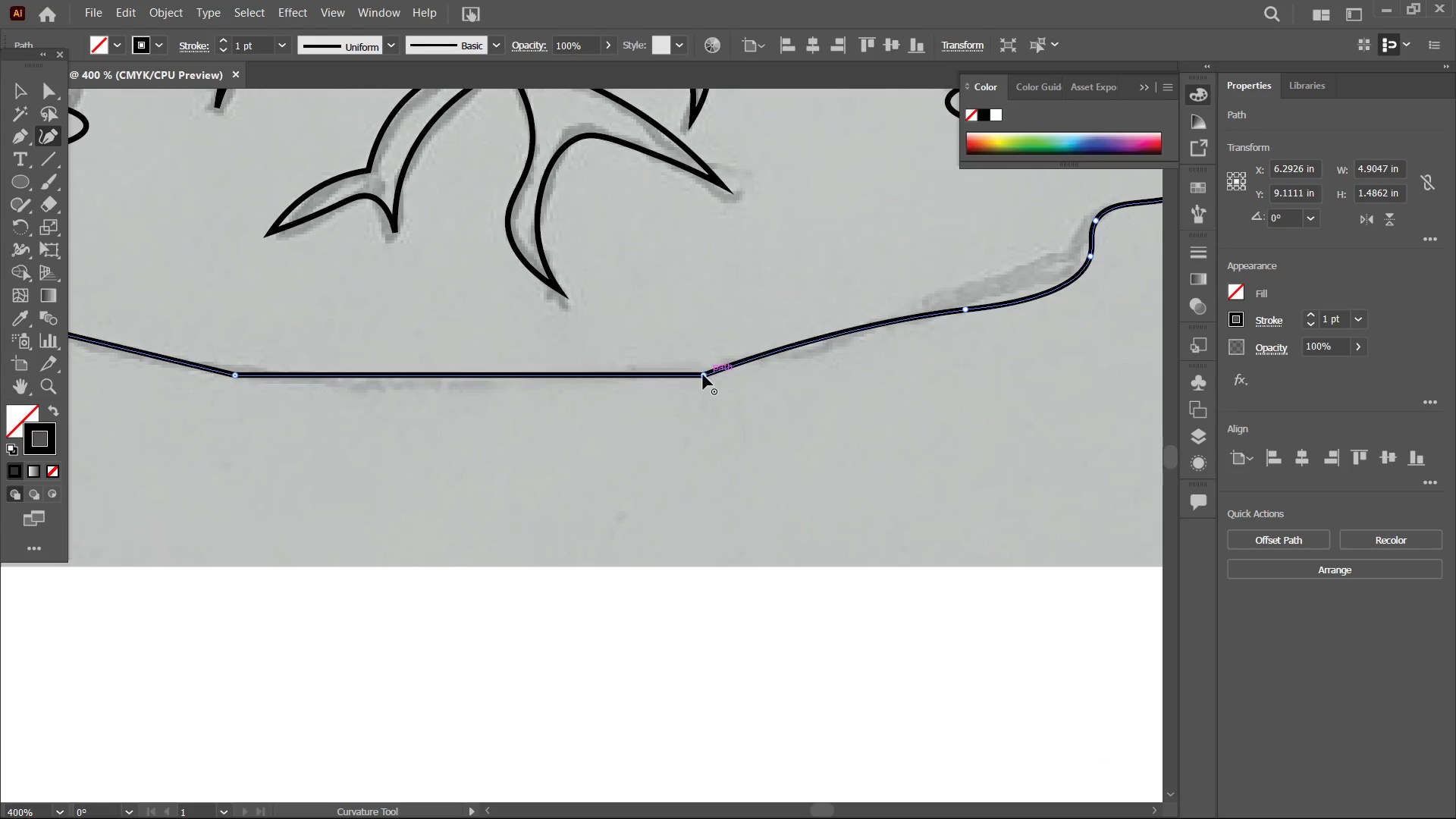 
left_click([703, 375])
 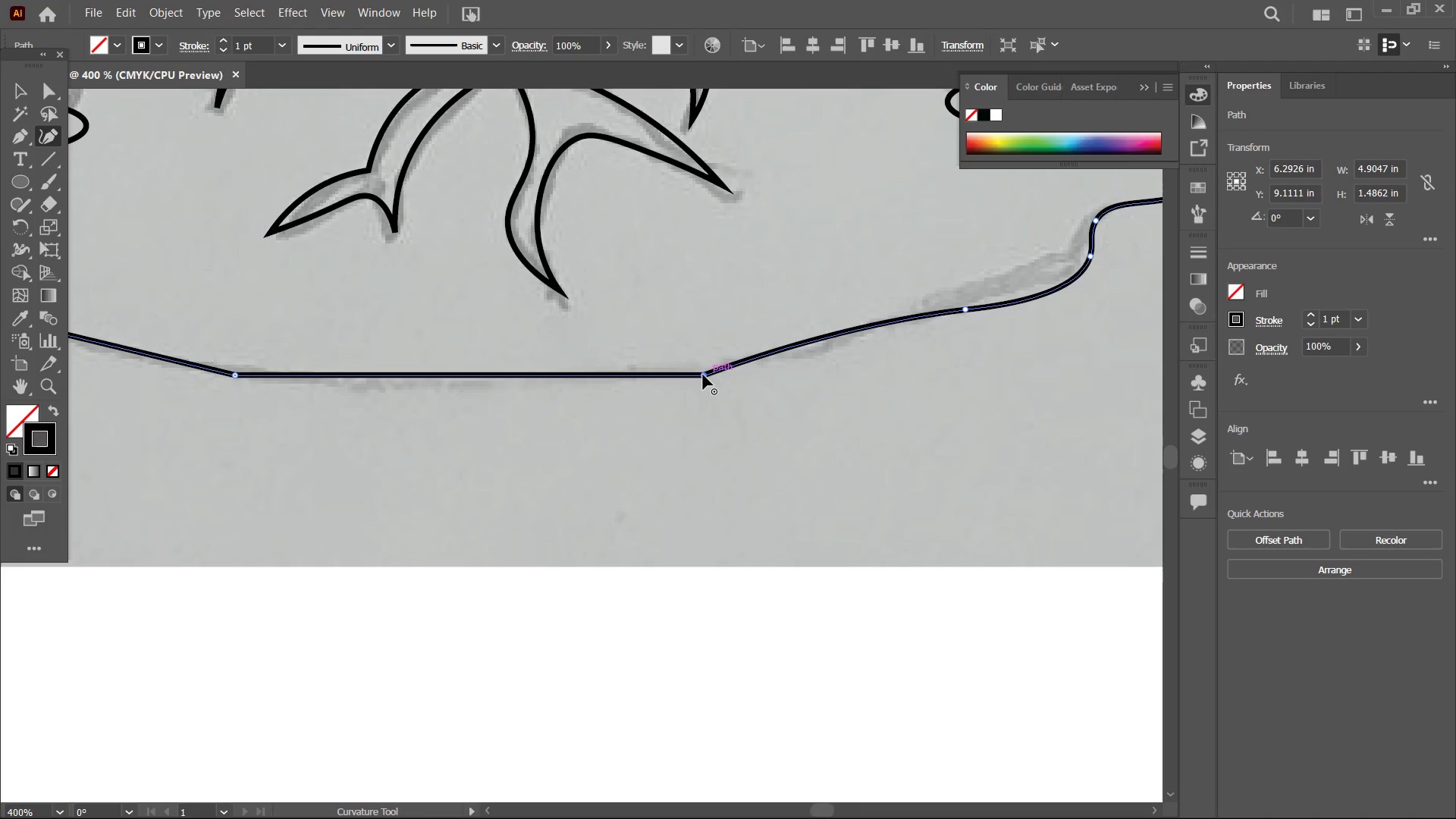 
key(Backspace)
 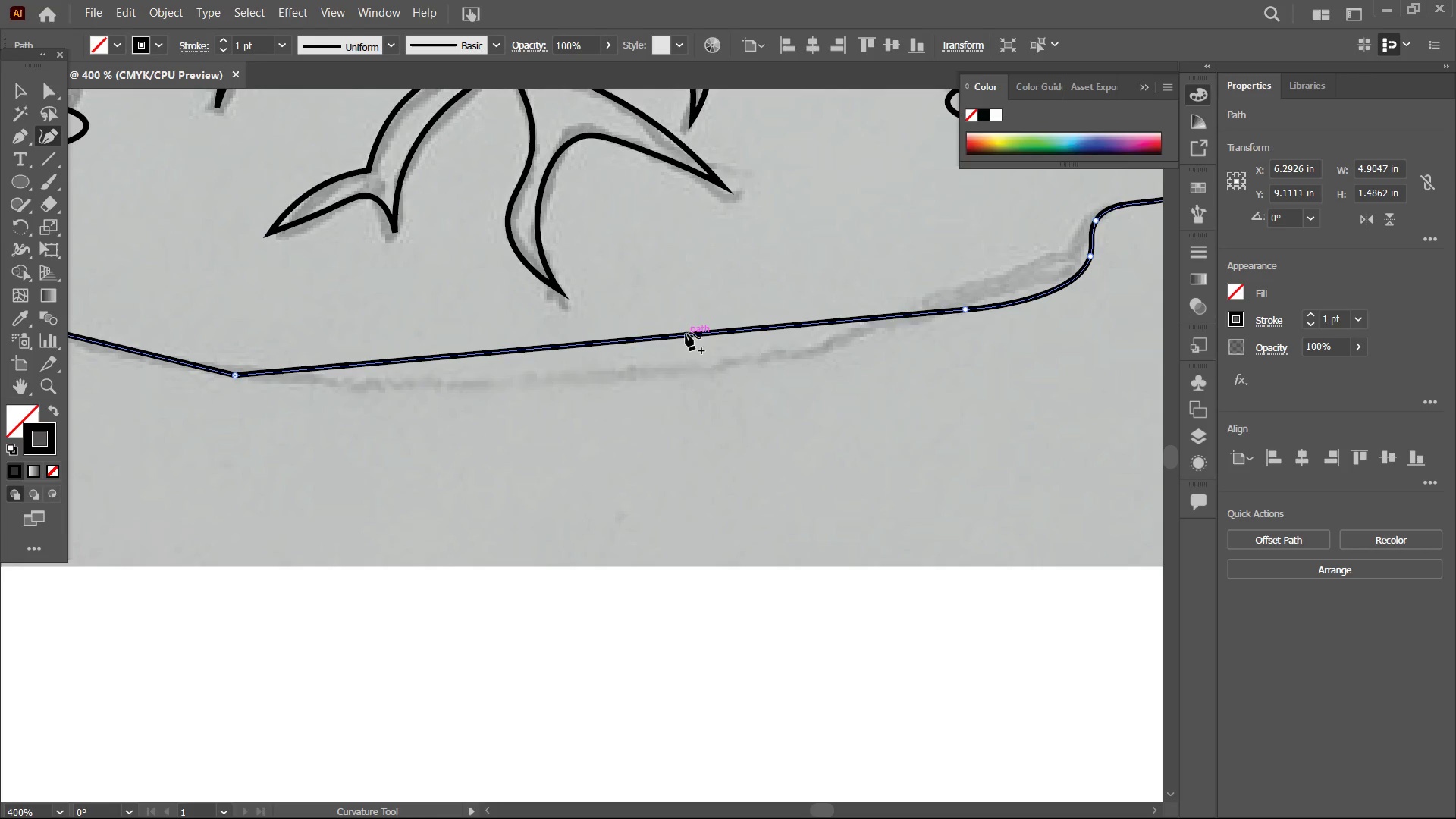 
left_click_drag(start_coordinate=[686, 333], to_coordinate=[692, 369])
 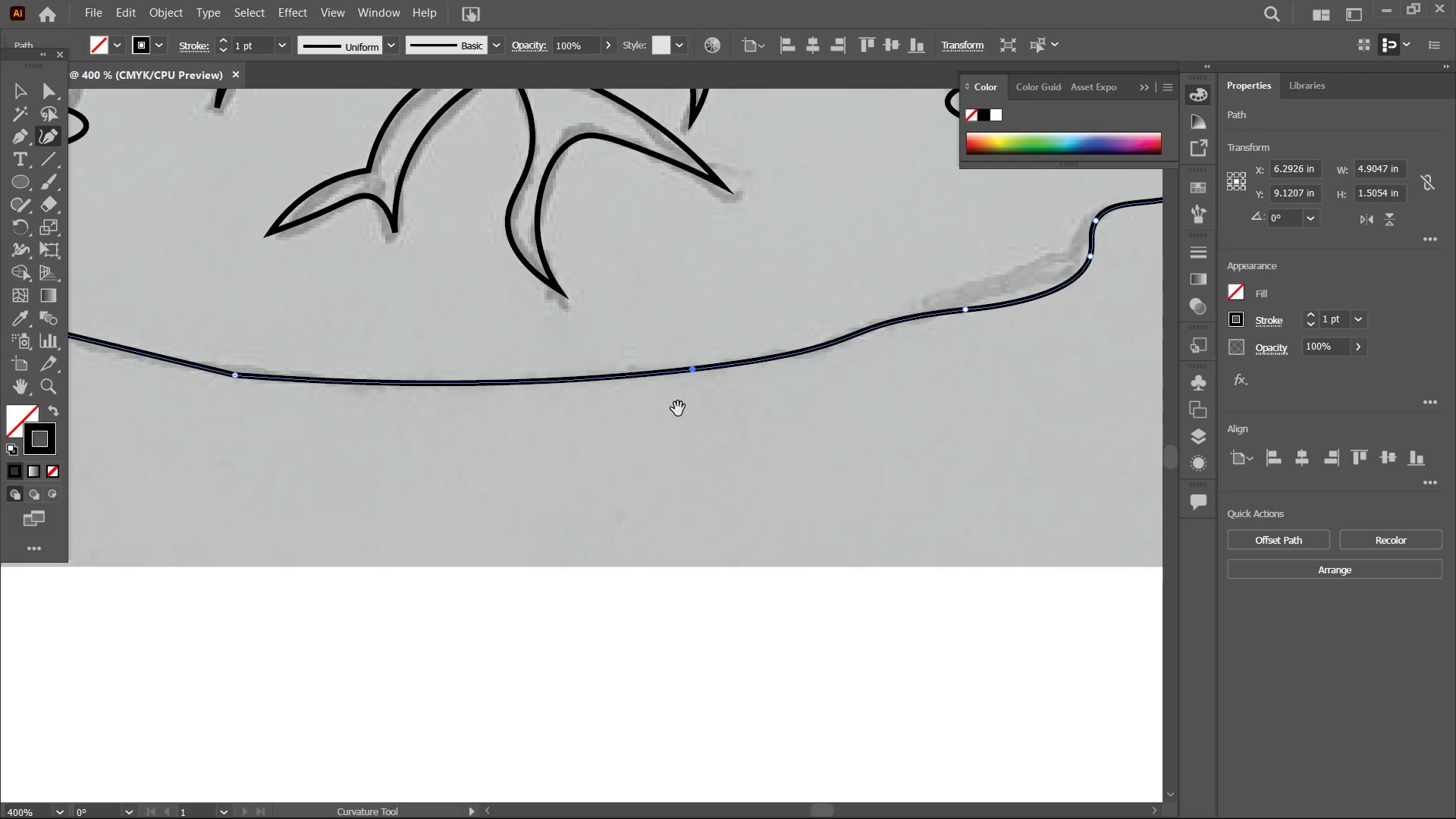 
hold_key(key=Space, duration=0.78)
 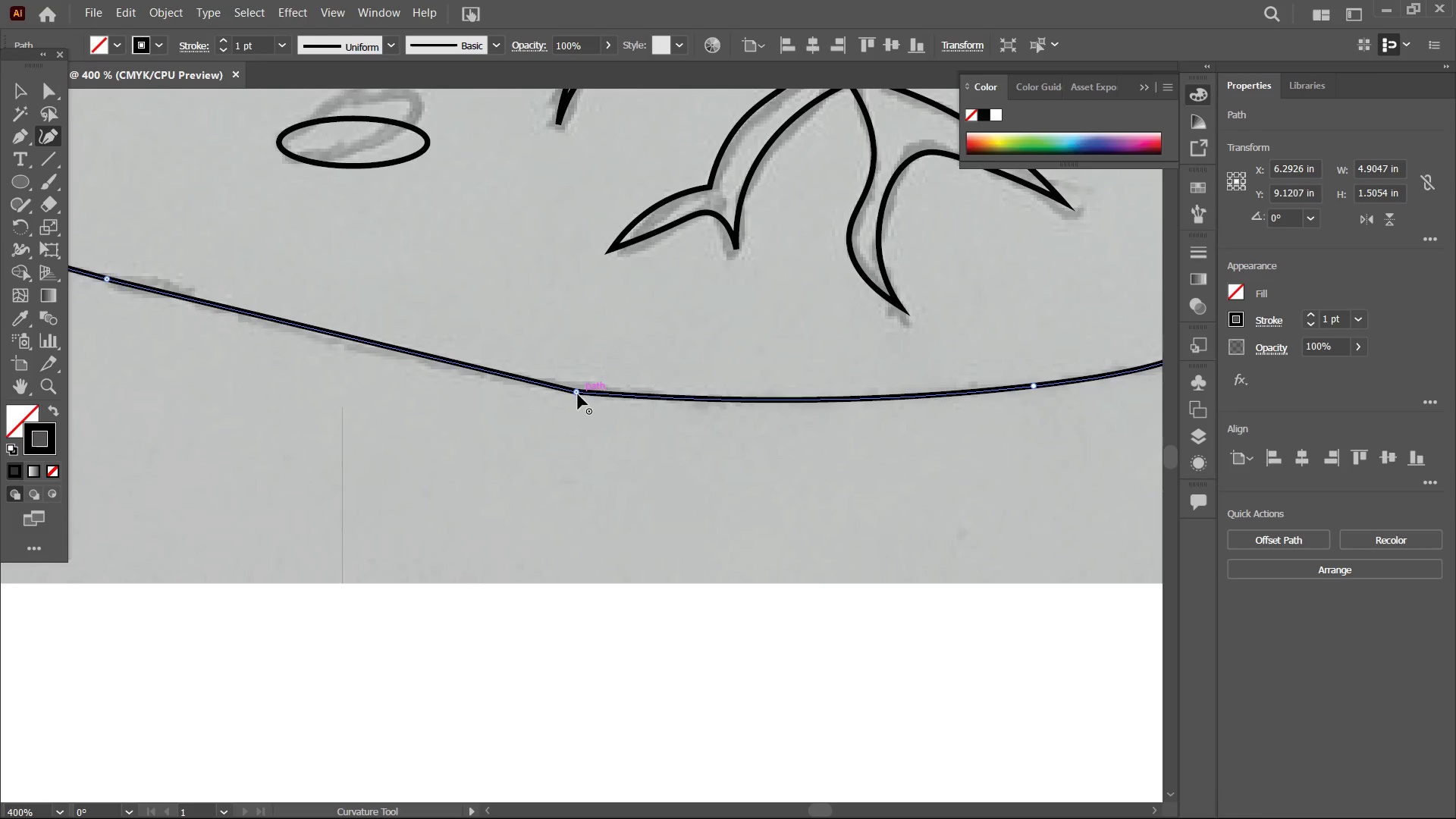 
left_click_drag(start_coordinate=[632, 421], to_coordinate=[971, 437])
 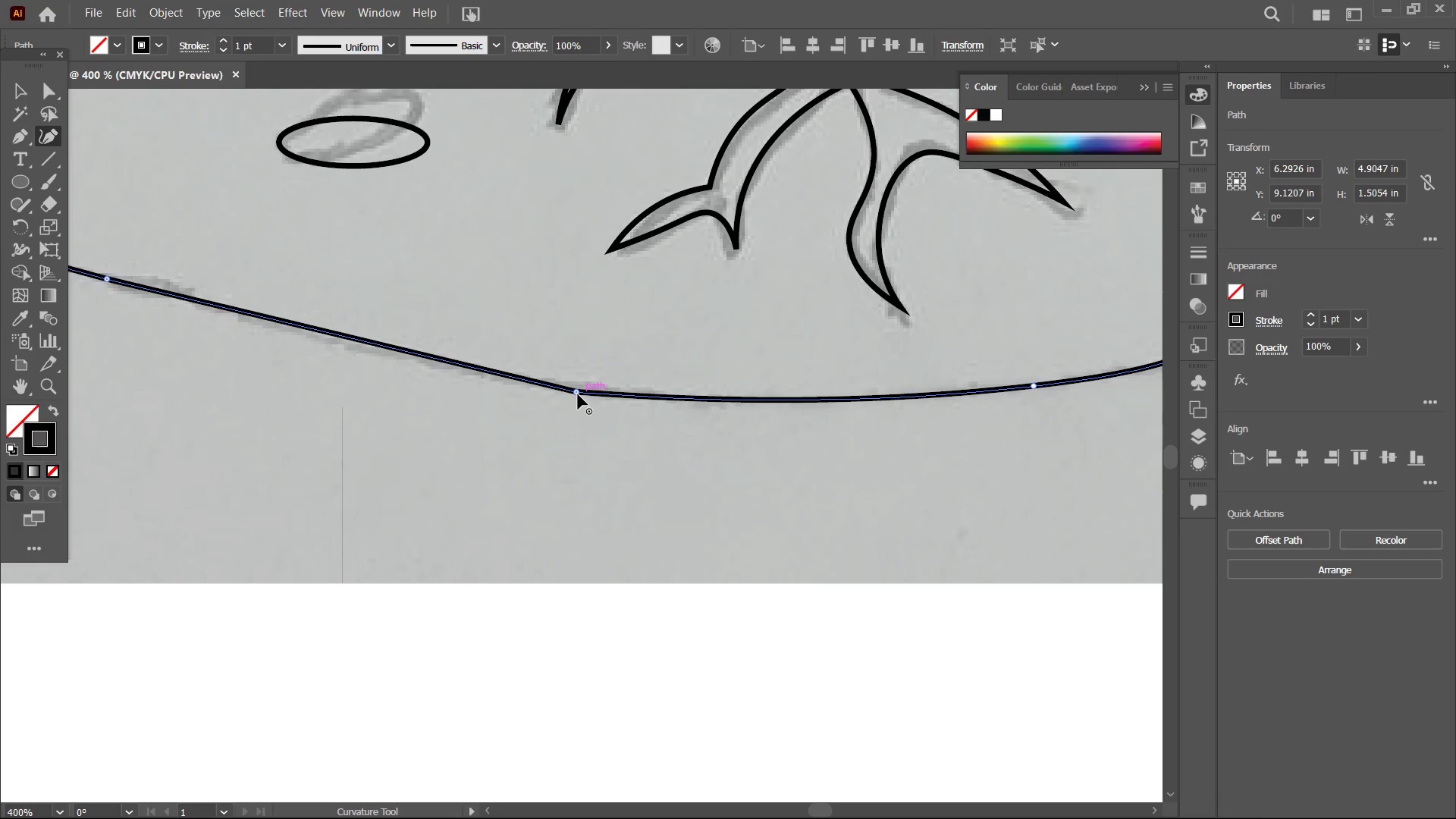 
left_click([578, 394])
 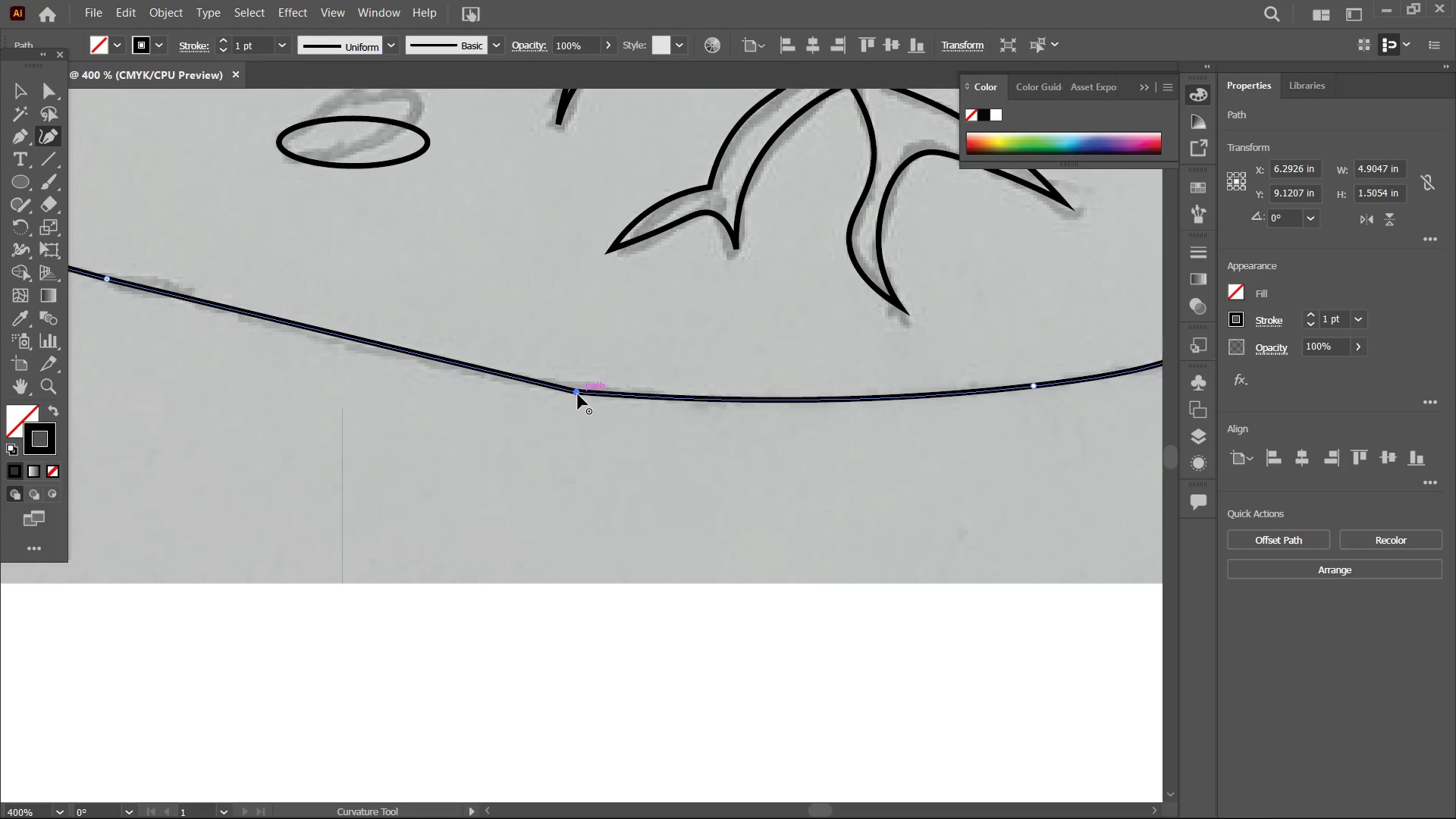 
key(Backspace)
 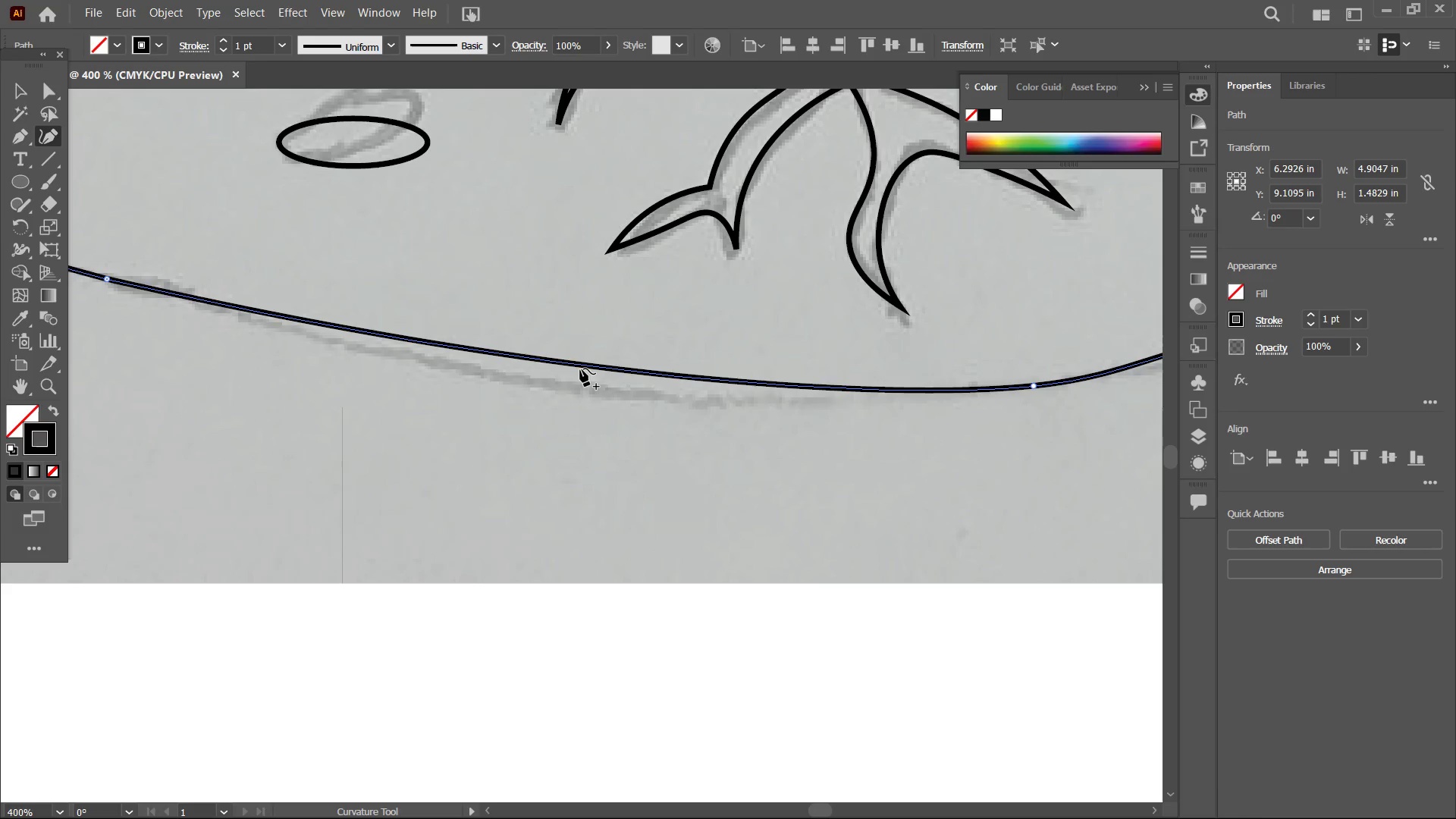 
left_click_drag(start_coordinate=[580, 369], to_coordinate=[581, 385])
 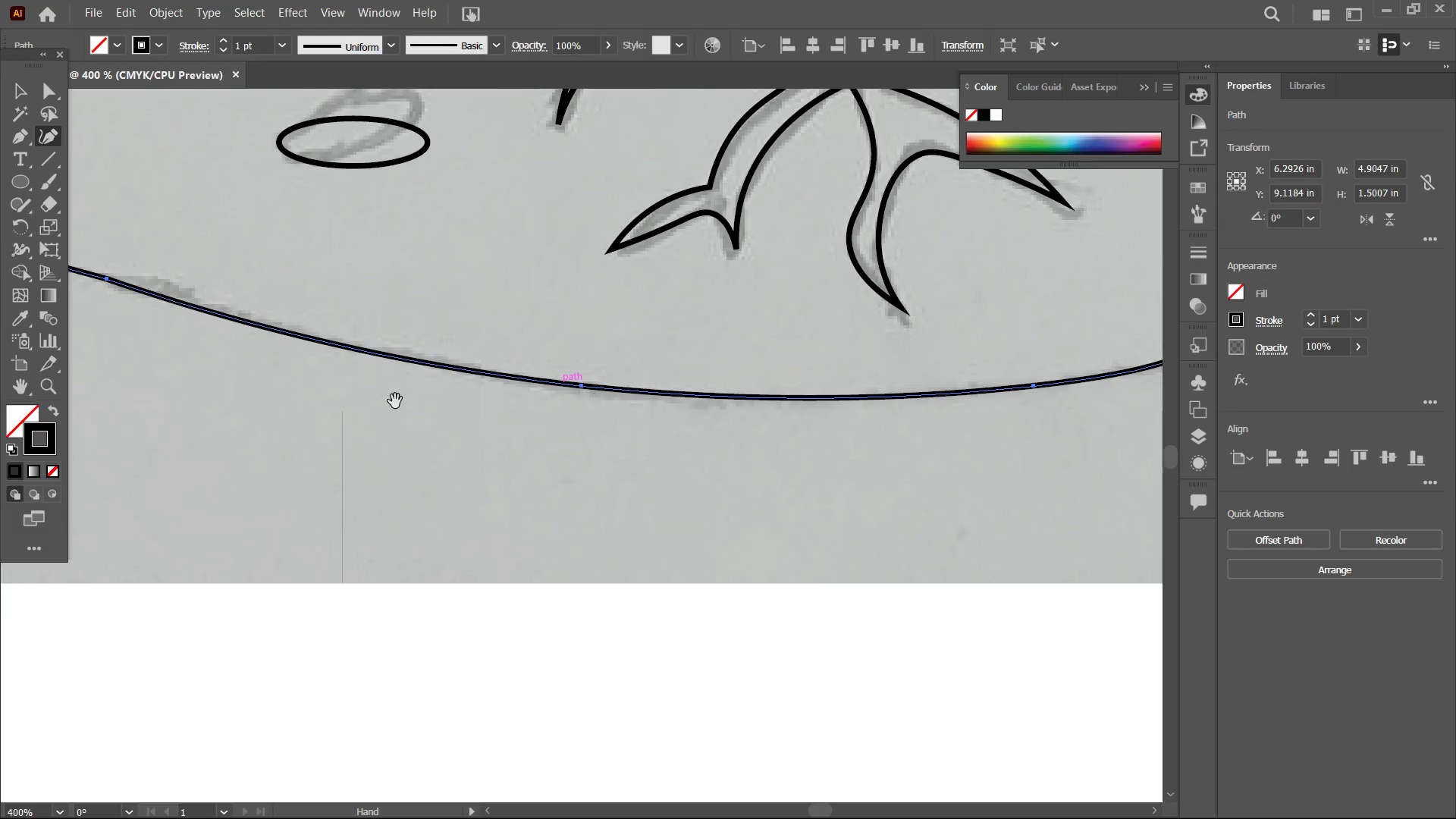 
hold_key(key=Space, duration=1.22)
 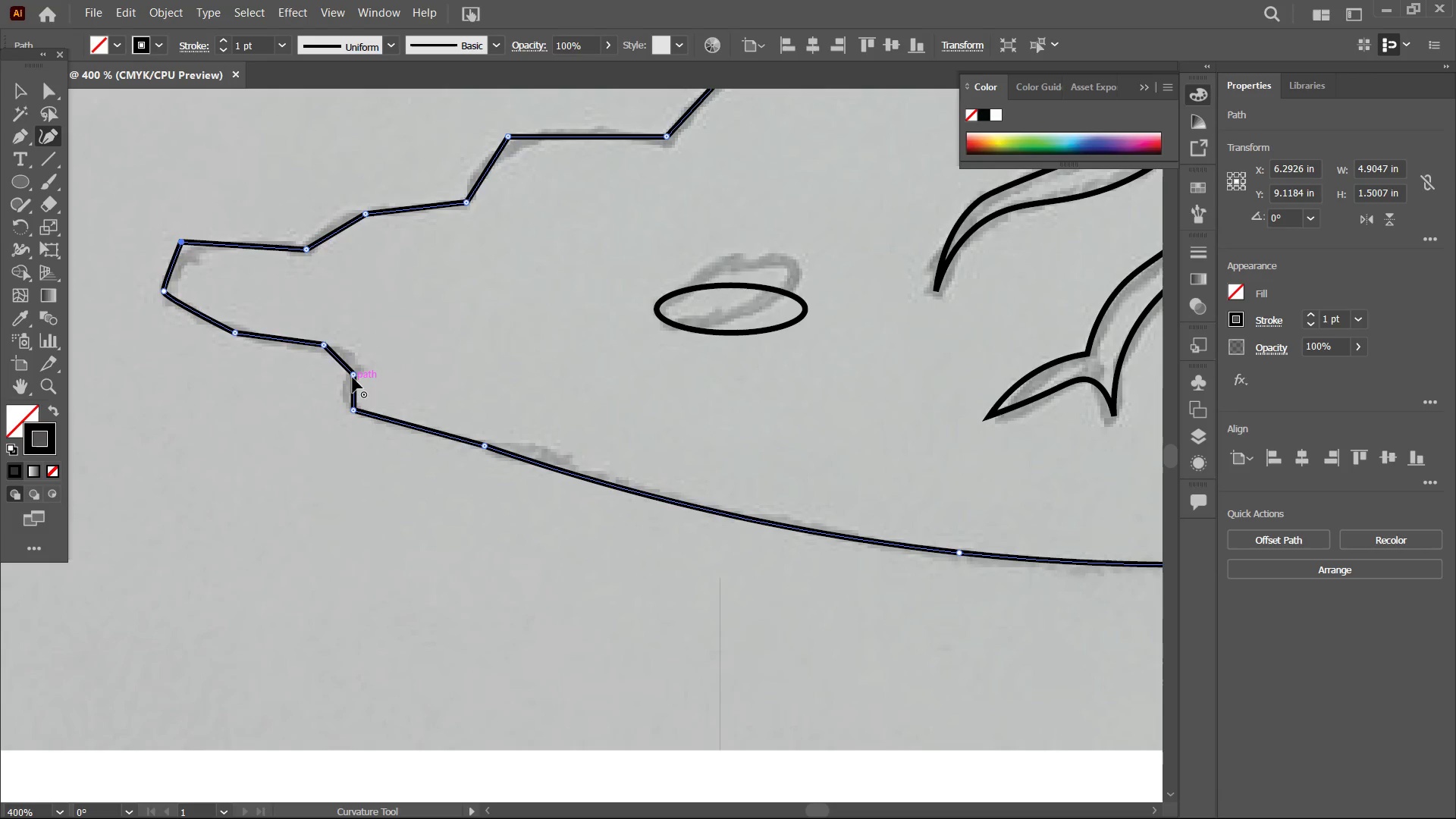 
left_click_drag(start_coordinate=[399, 410], to_coordinate=[729, 522])
 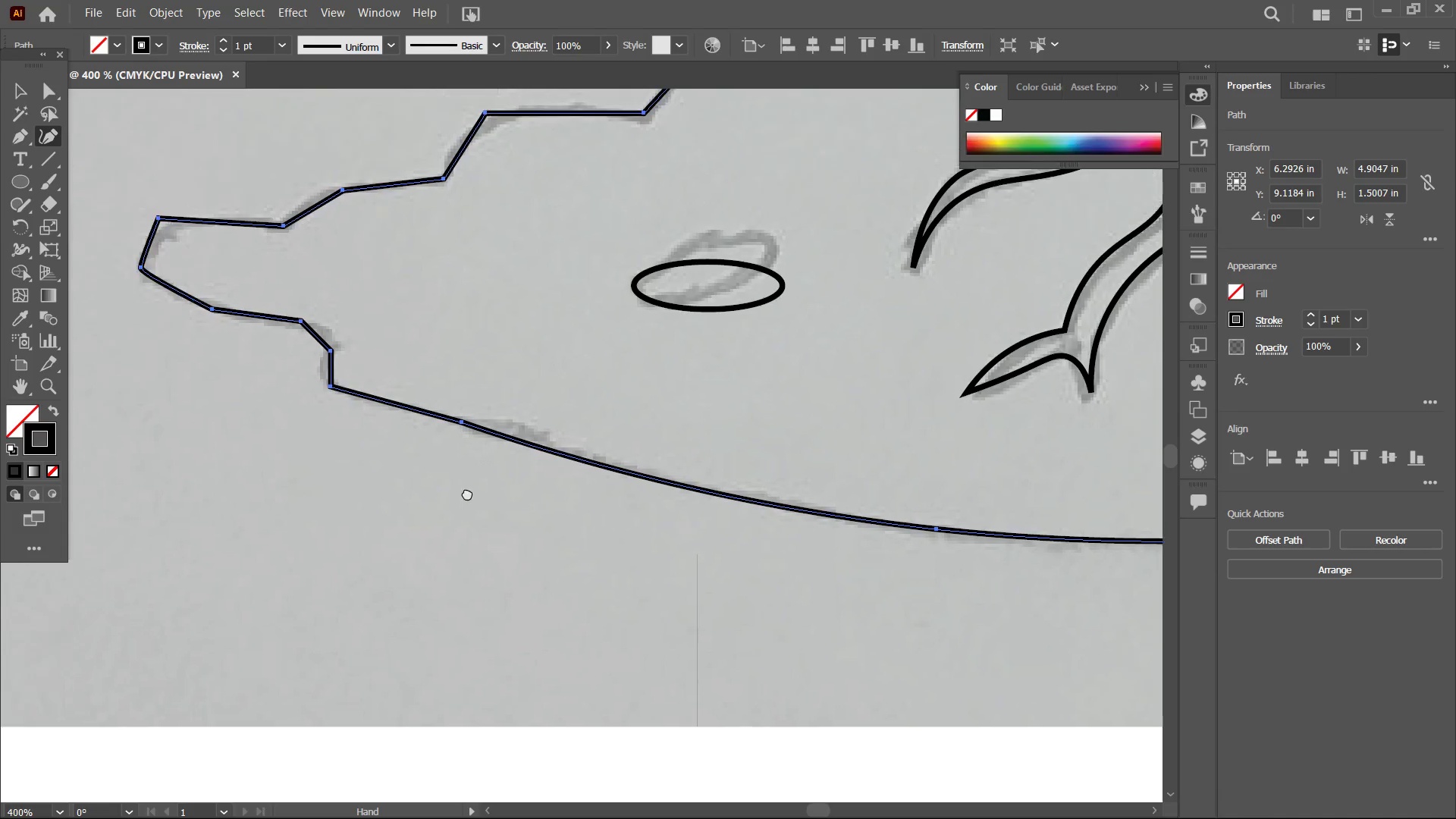 
left_click_drag(start_coordinate=[423, 439], to_coordinate=[460, 481])
 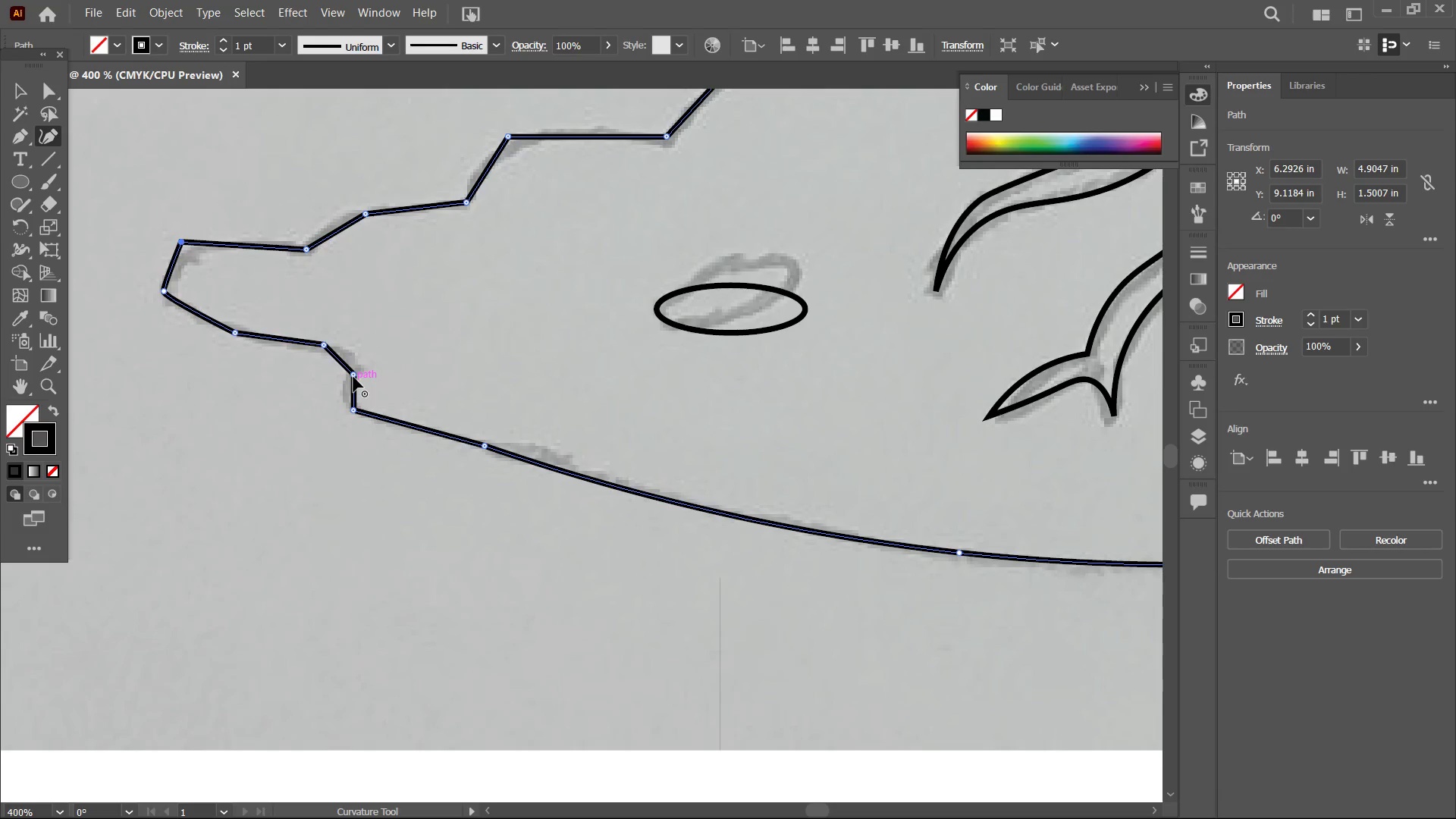 
left_click([353, 377])
 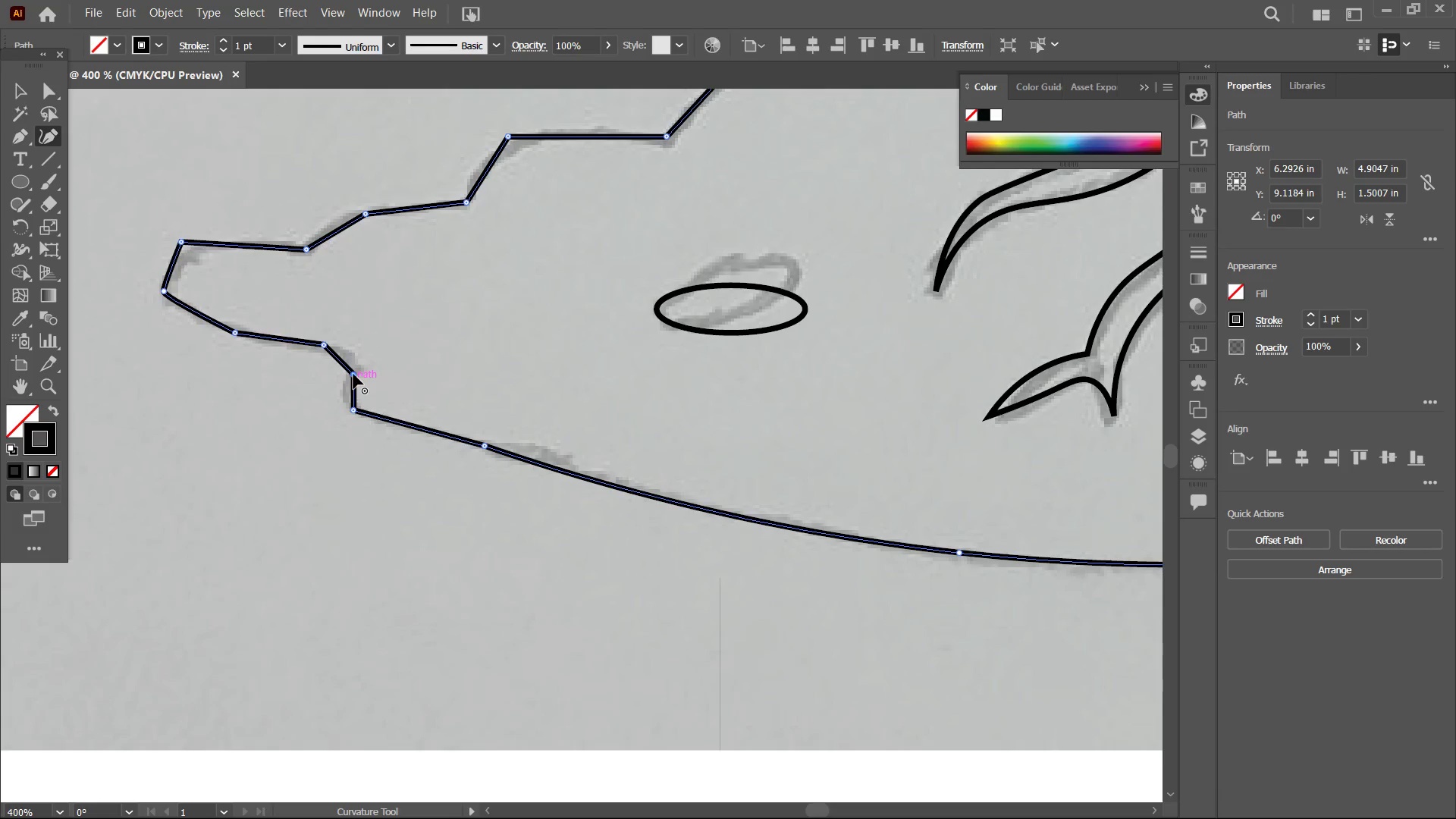 
key(Backspace)
 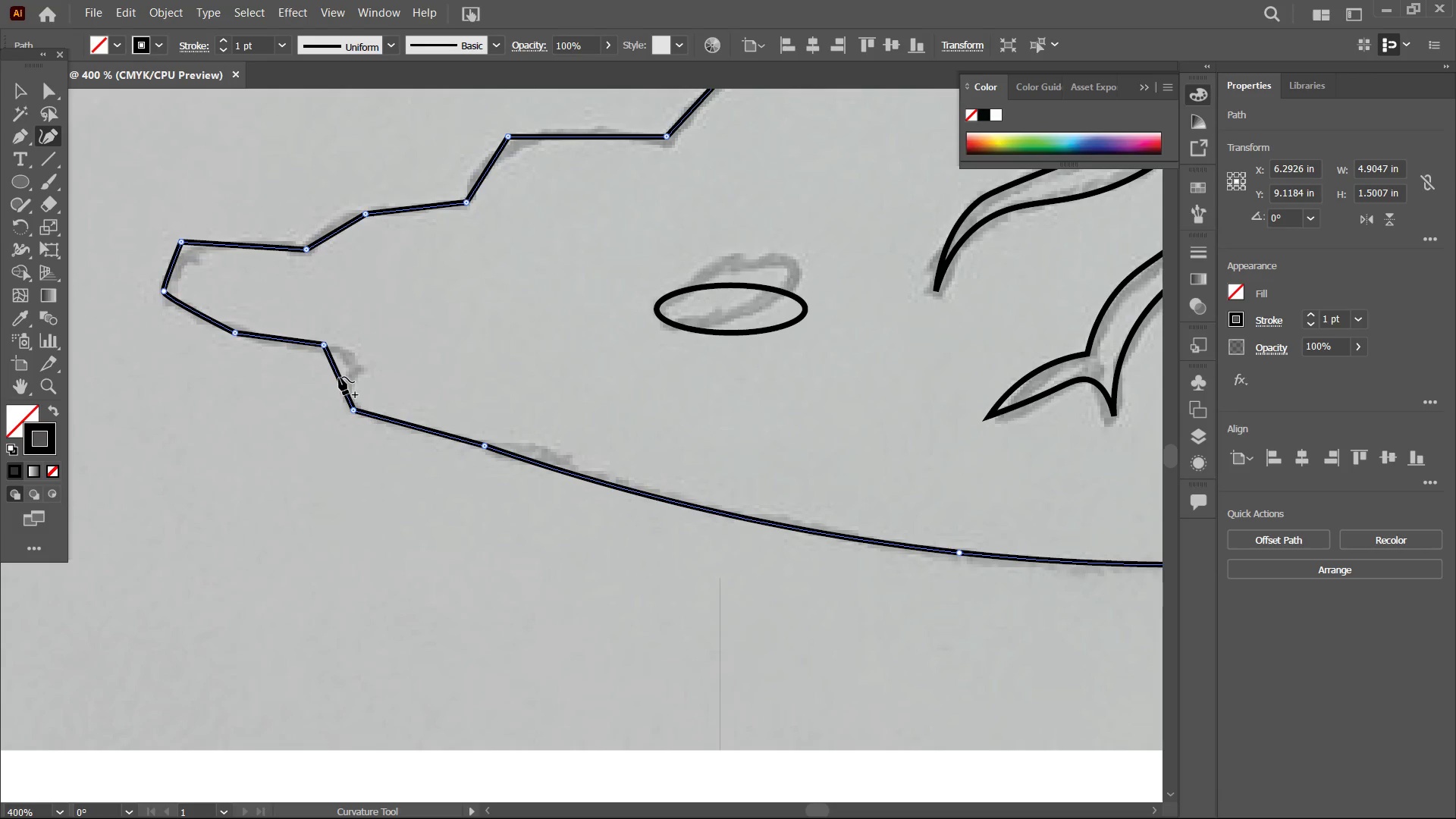 
left_click_drag(start_coordinate=[339, 377], to_coordinate=[349, 362])
 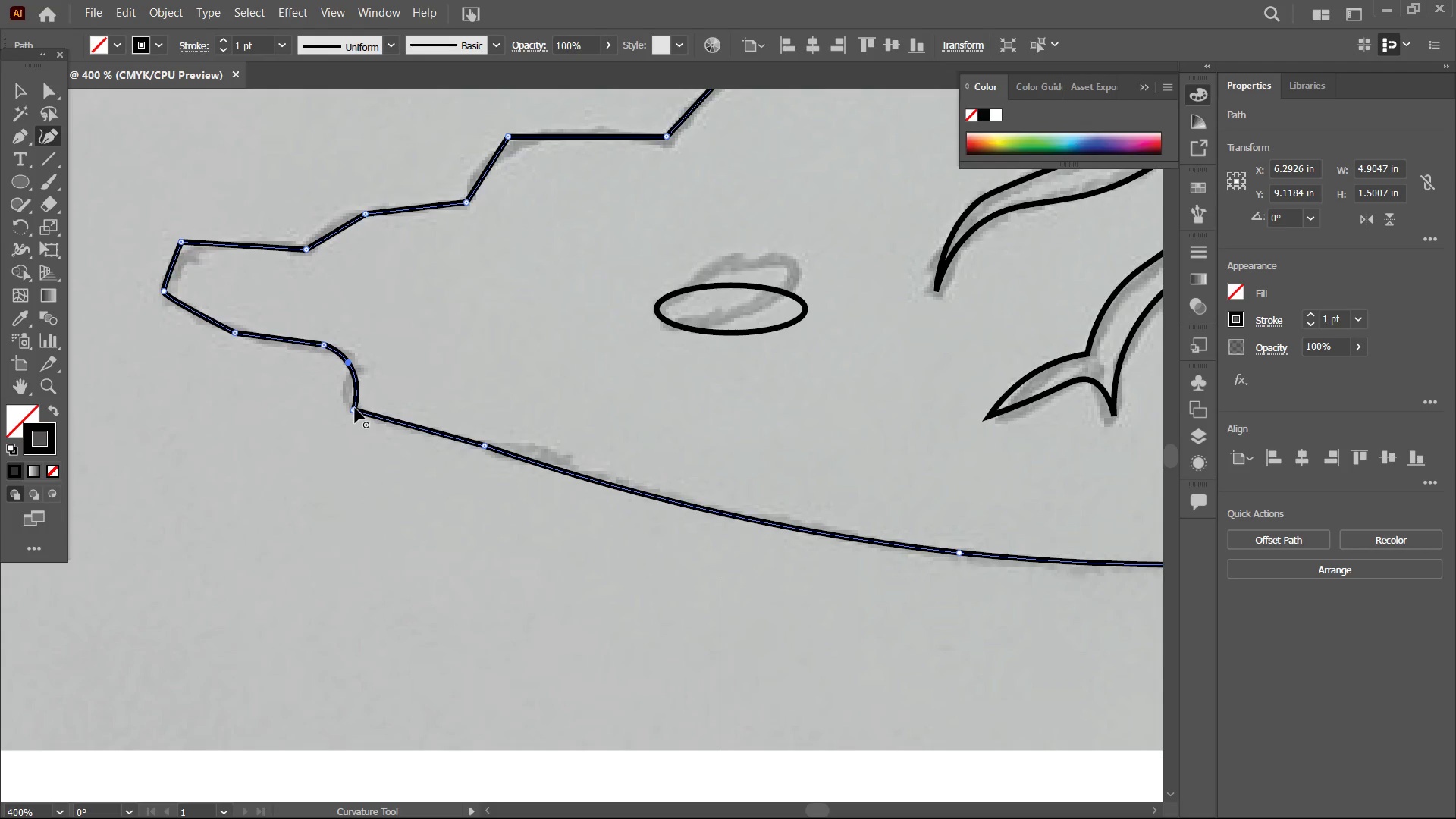 
left_click([355, 408])
 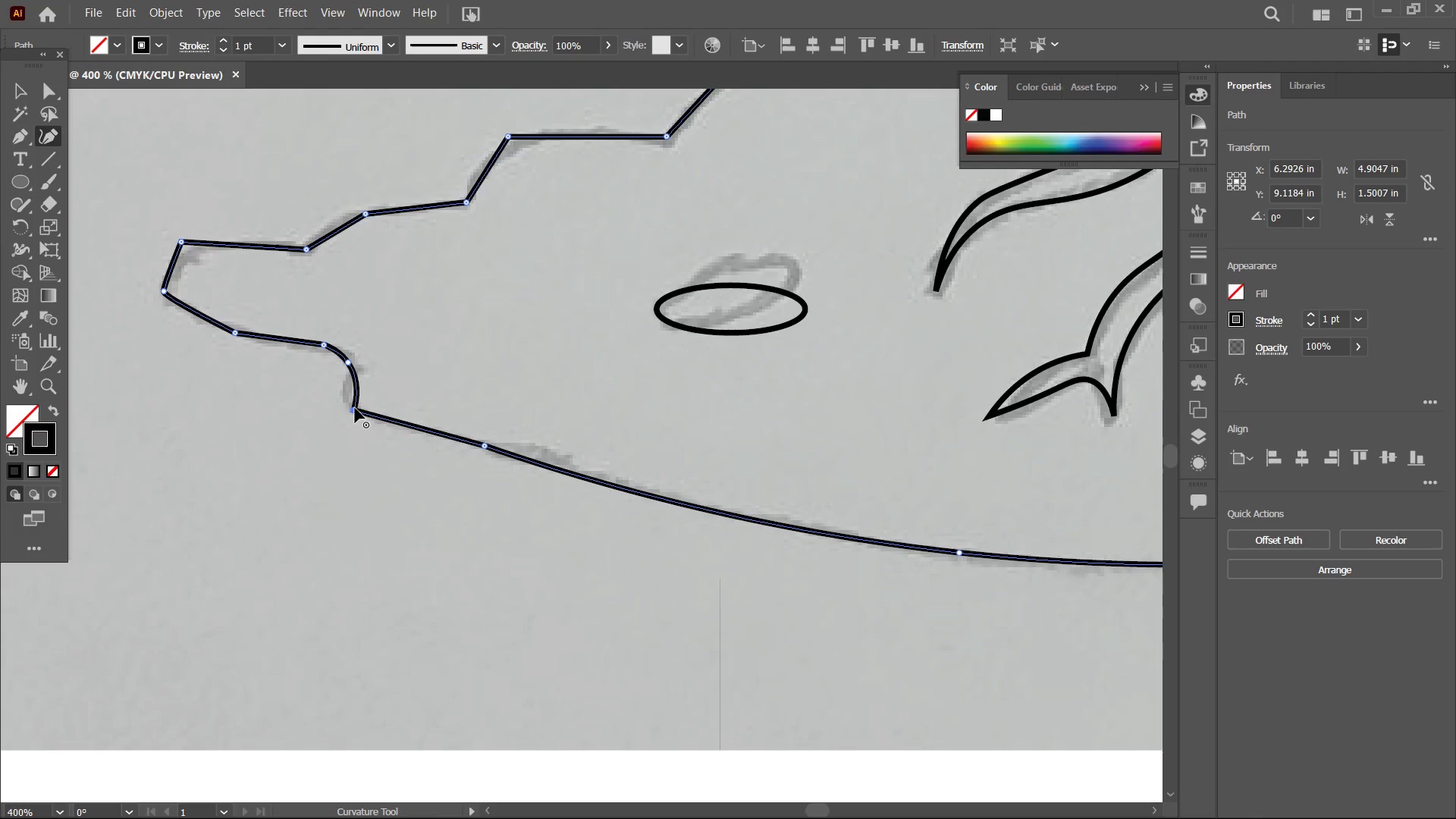 
key(Backspace)
 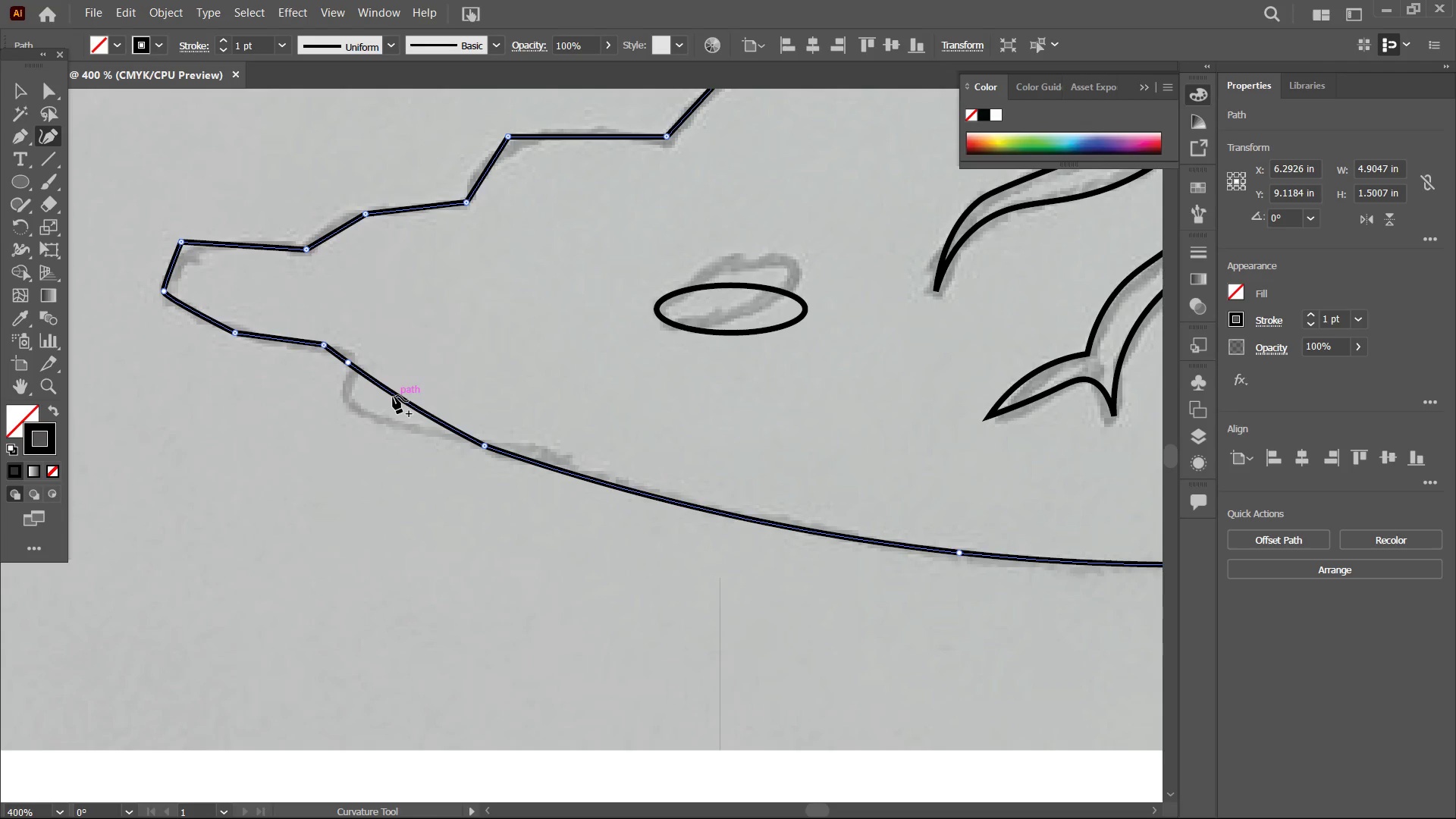 
left_click_drag(start_coordinate=[392, 396], to_coordinate=[349, 403])
 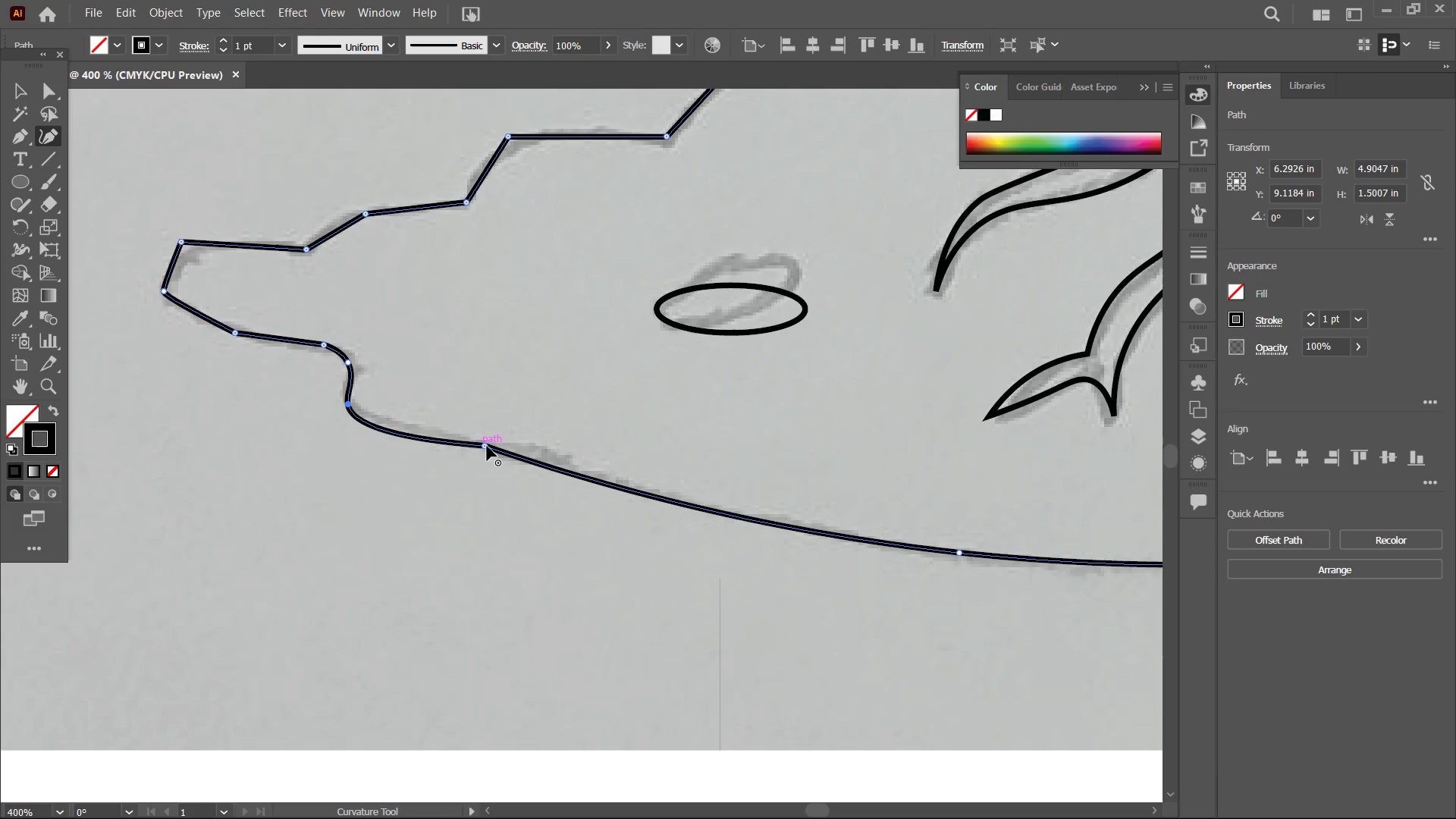 
left_click([487, 446])
 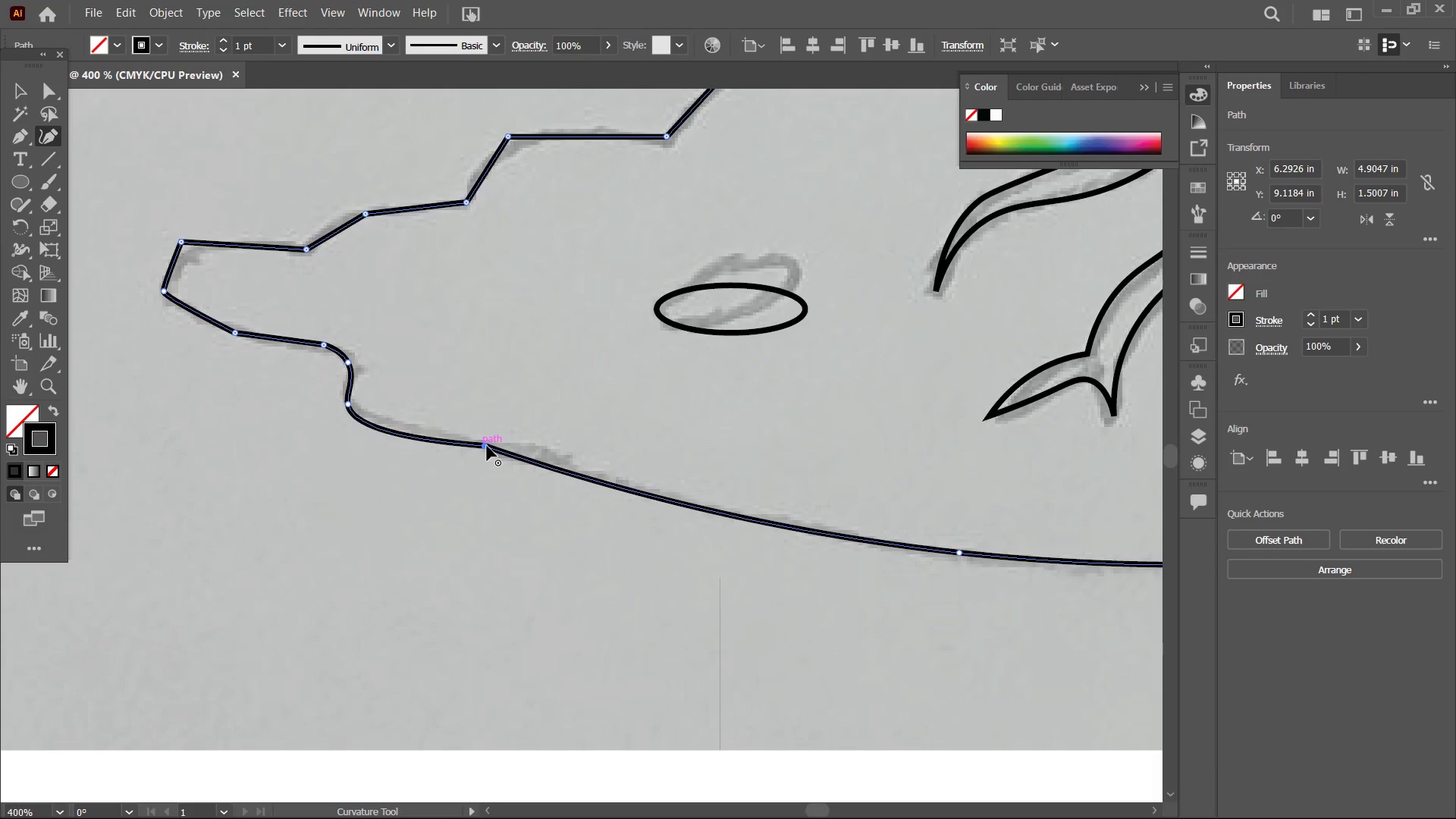 
key(Backspace)
 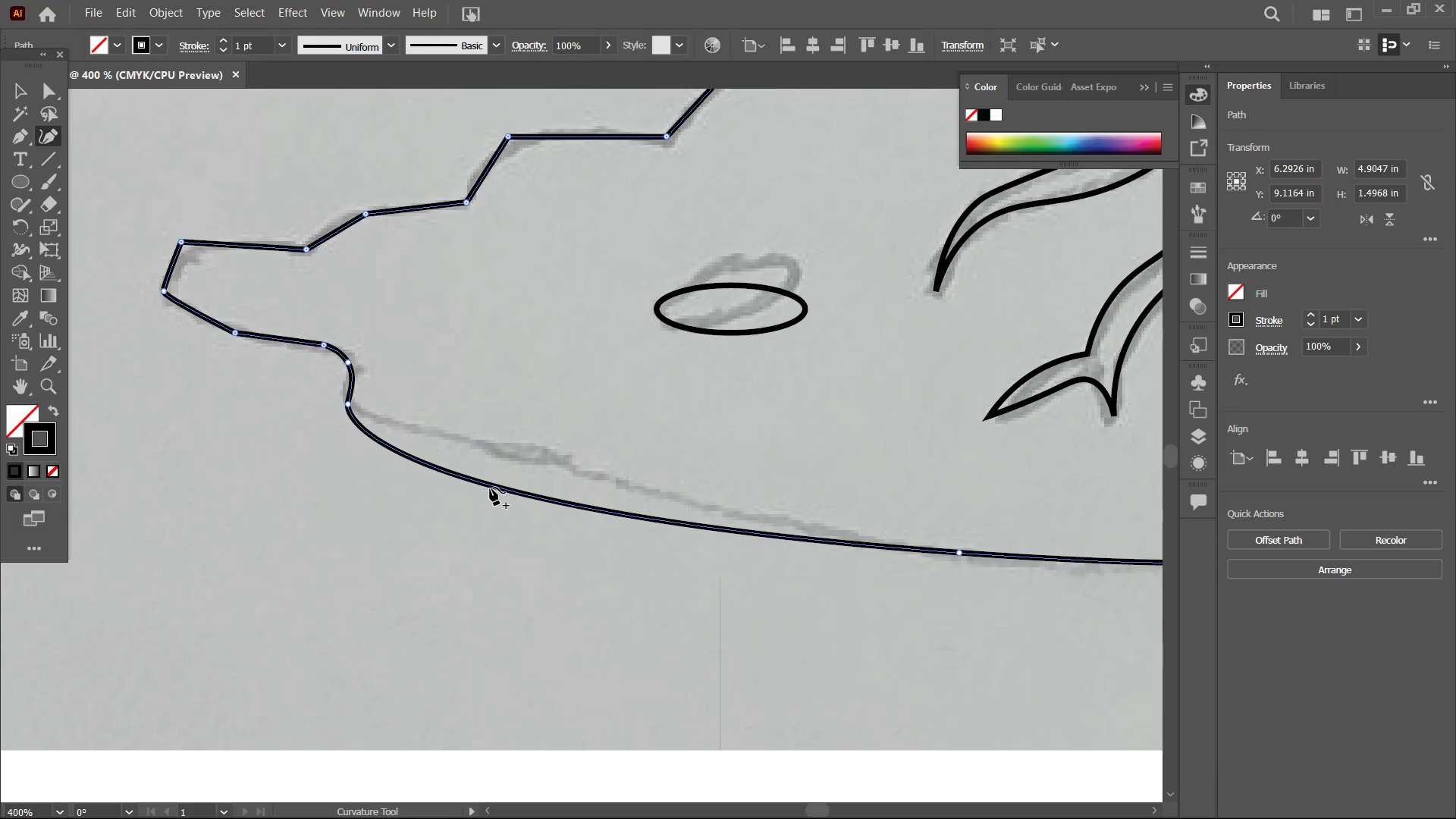 
left_click_drag(start_coordinate=[490, 485], to_coordinate=[500, 452])
 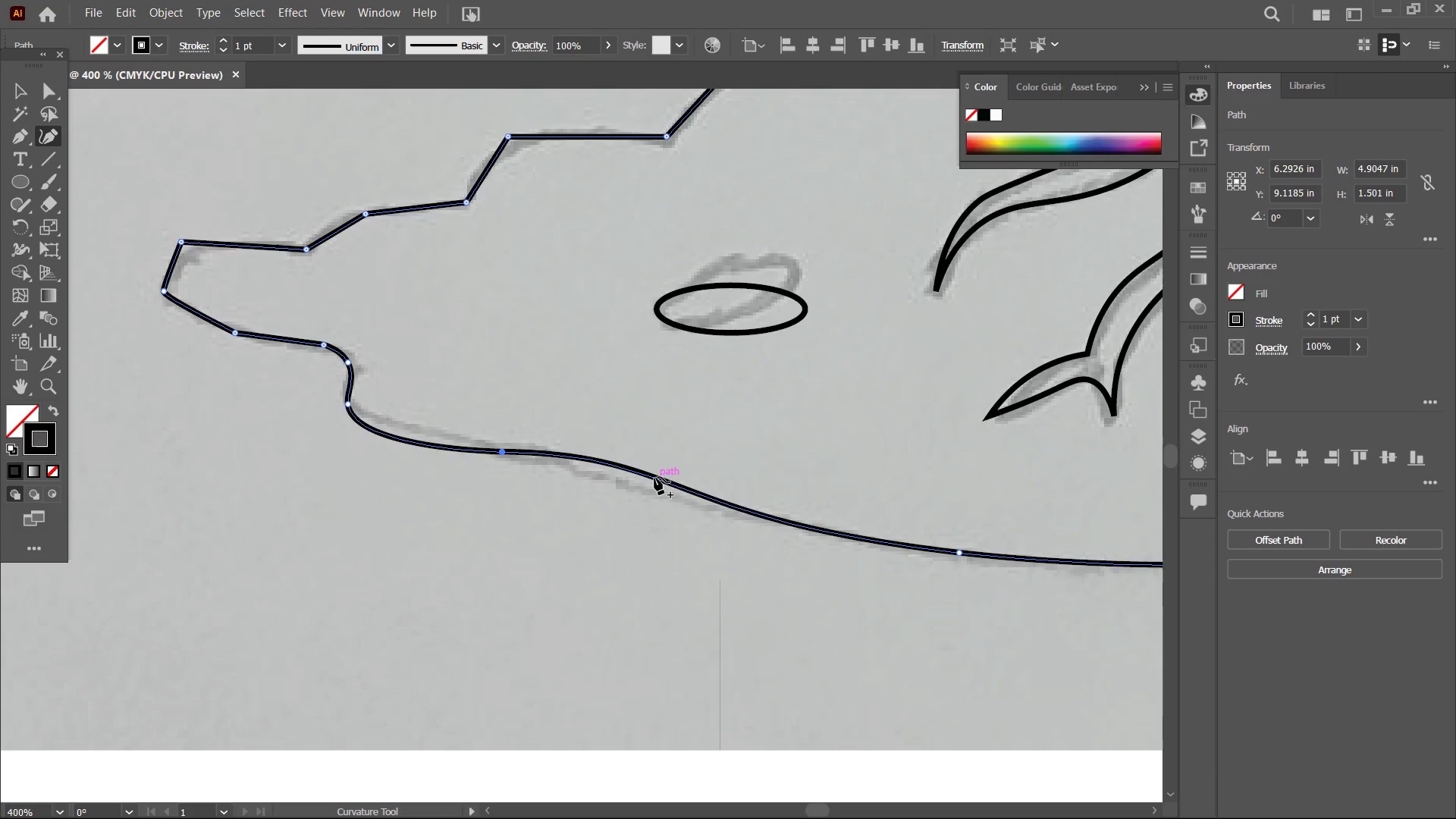 
left_click_drag(start_coordinate=[654, 477], to_coordinate=[642, 494])
 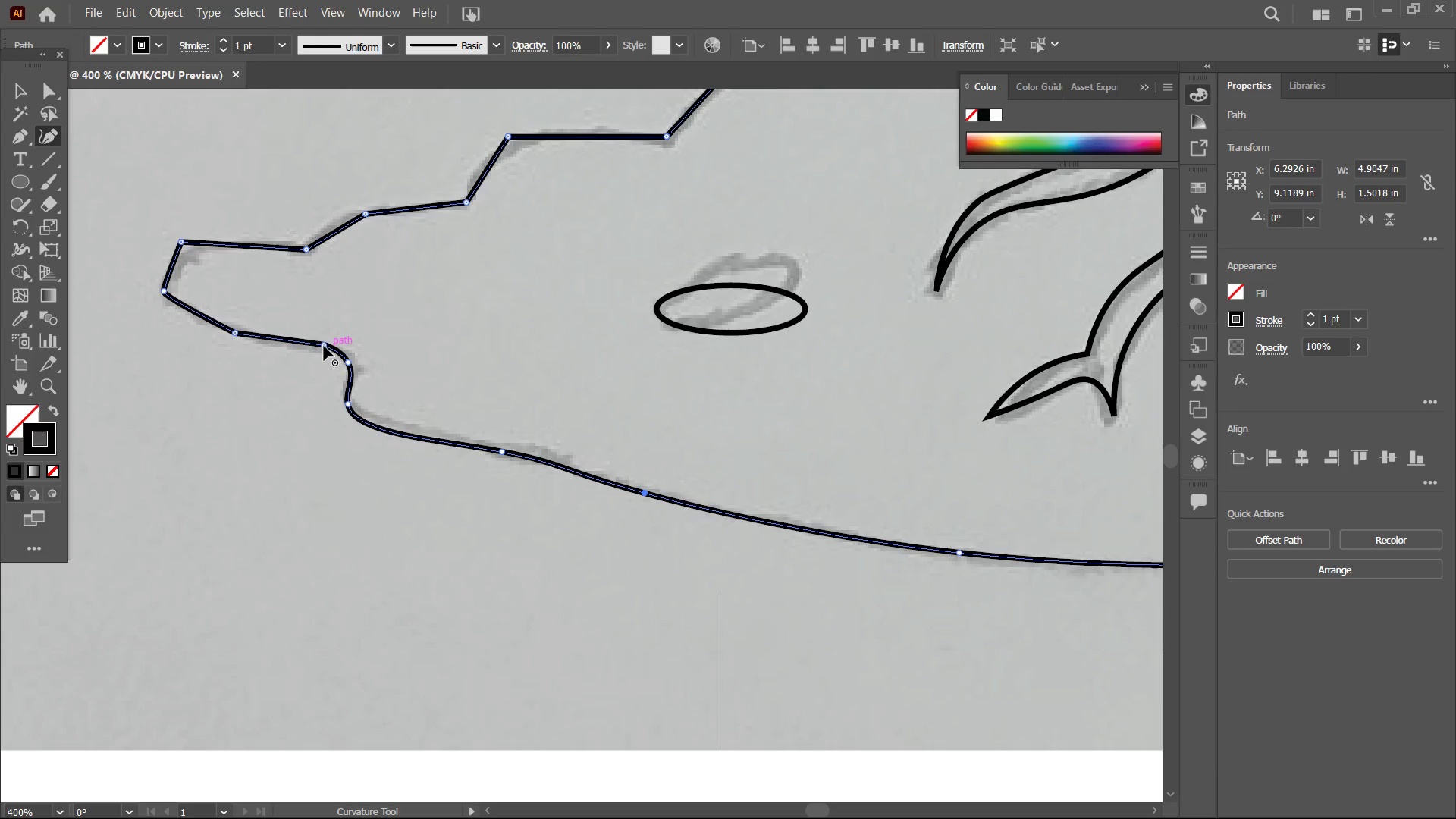 
left_click([324, 346])
 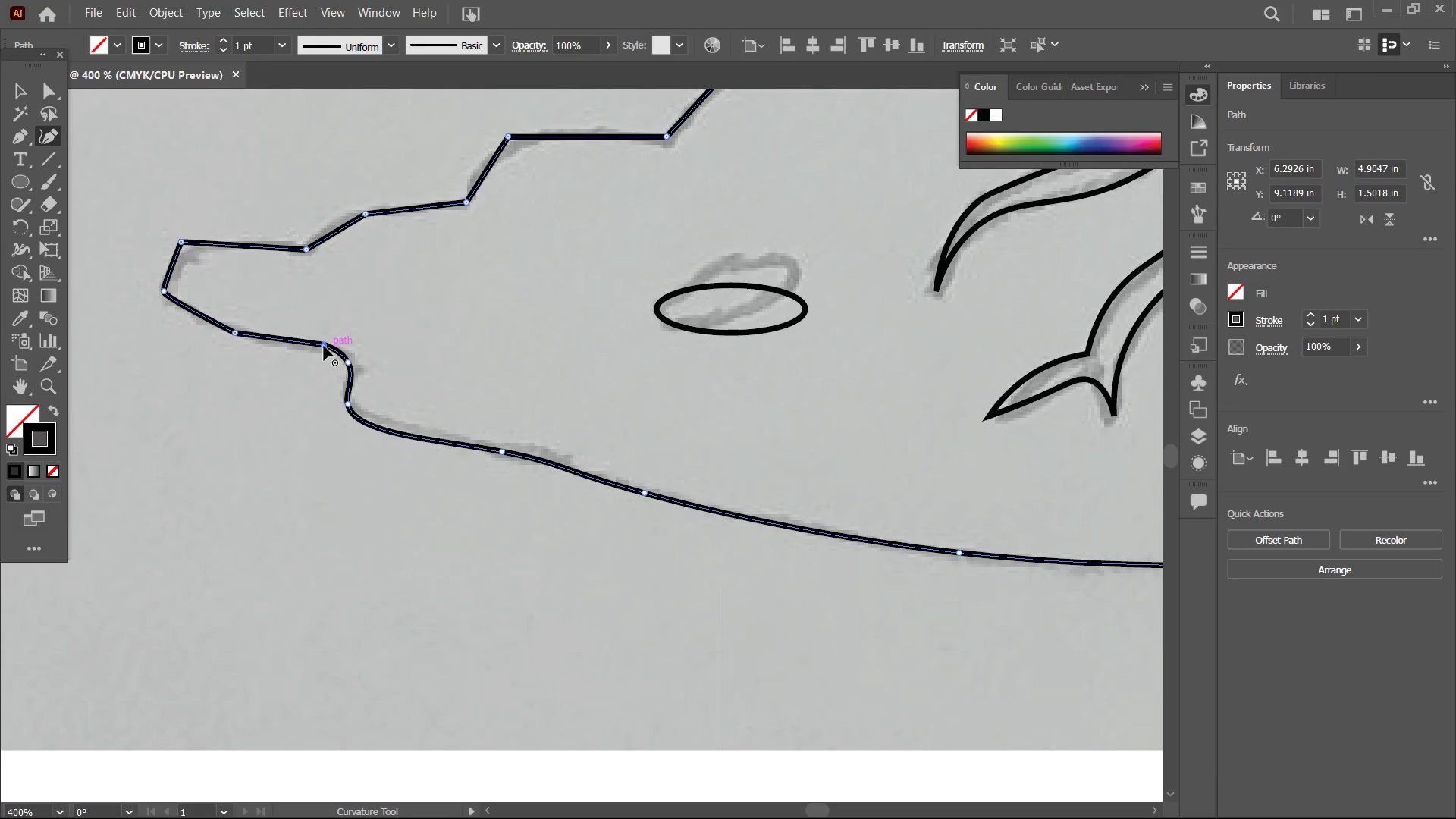 
key(Backspace)
 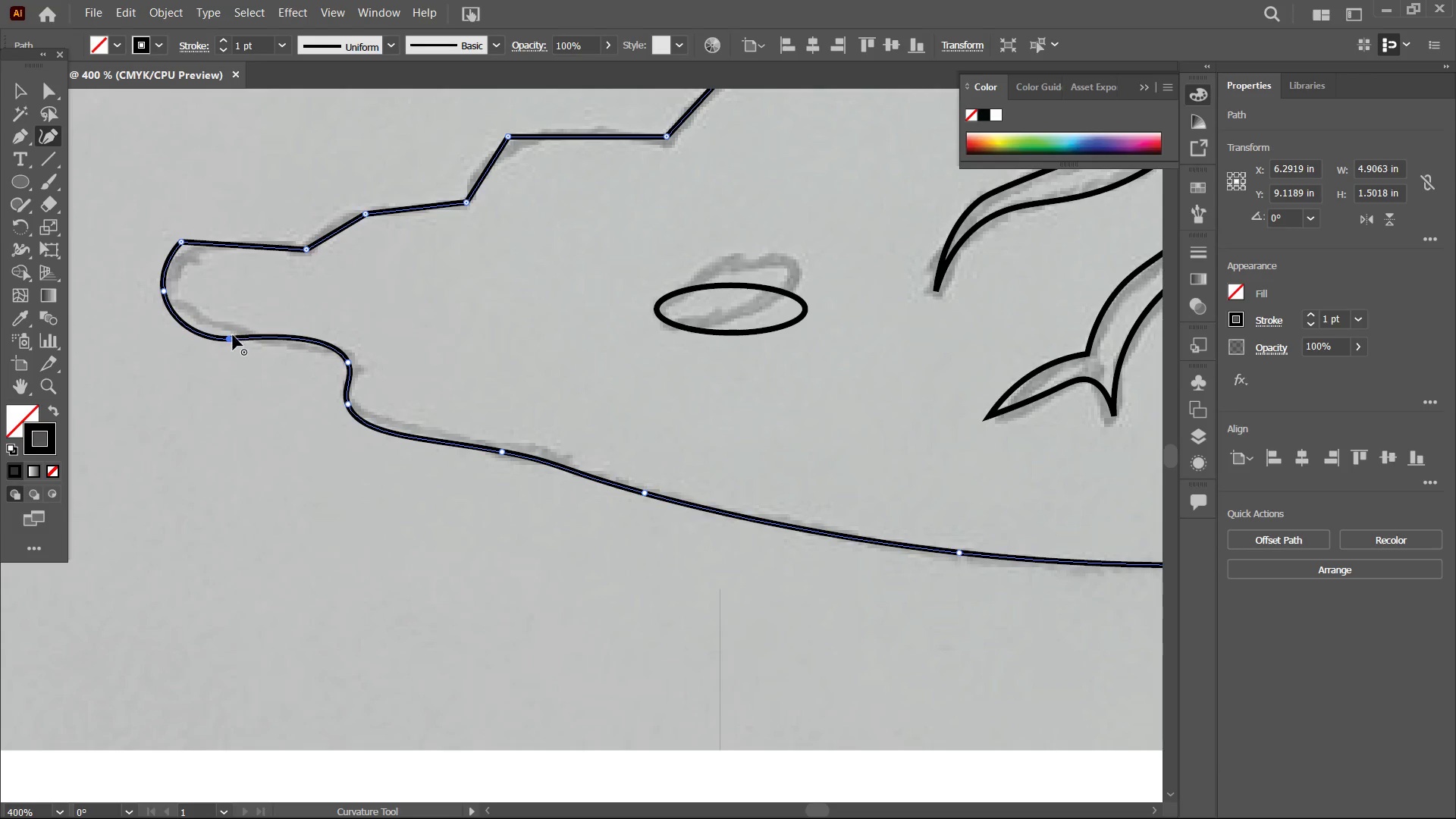 
key(Backspace)
 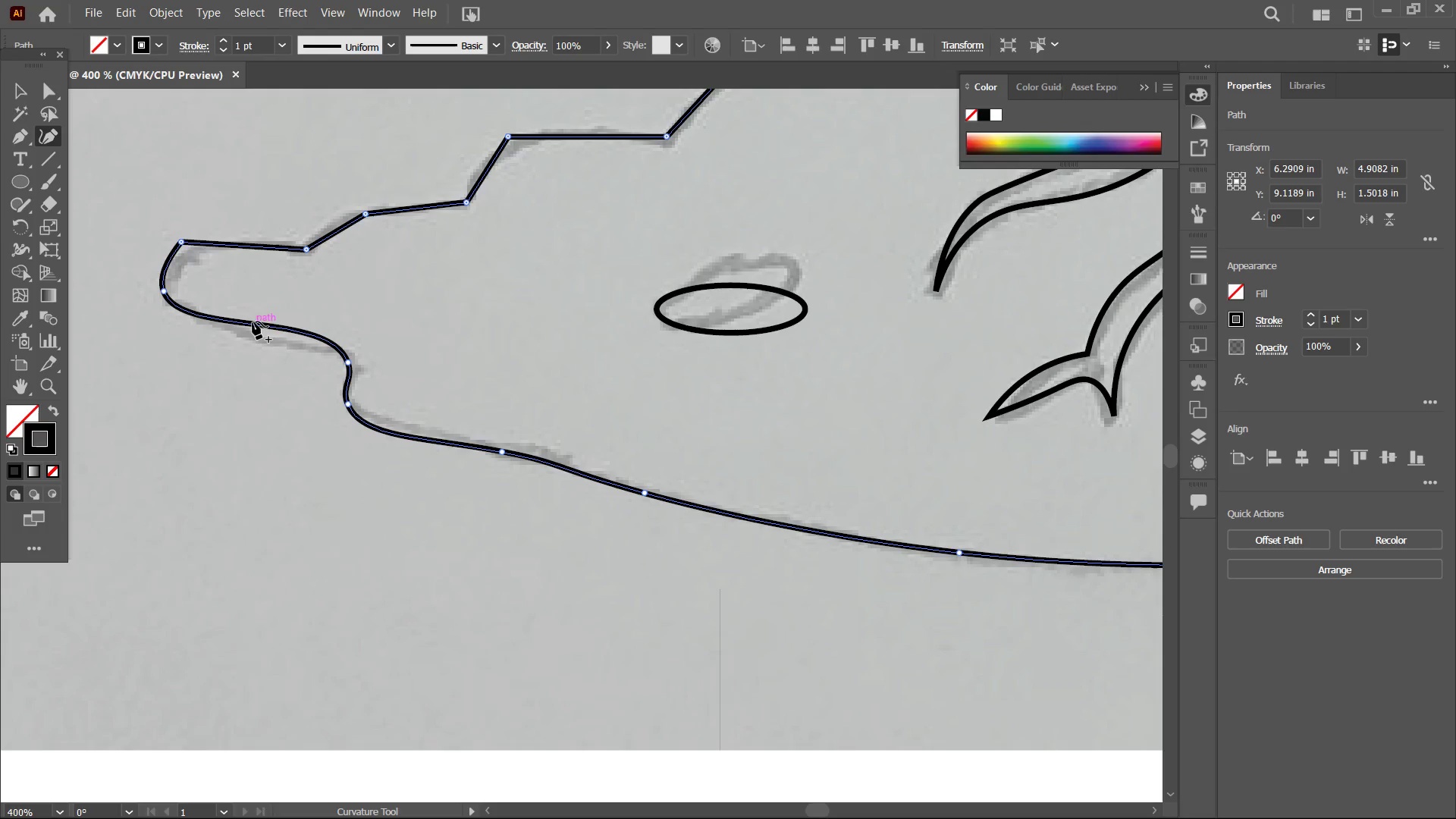 
left_click_drag(start_coordinate=[253, 322], to_coordinate=[253, 337])
 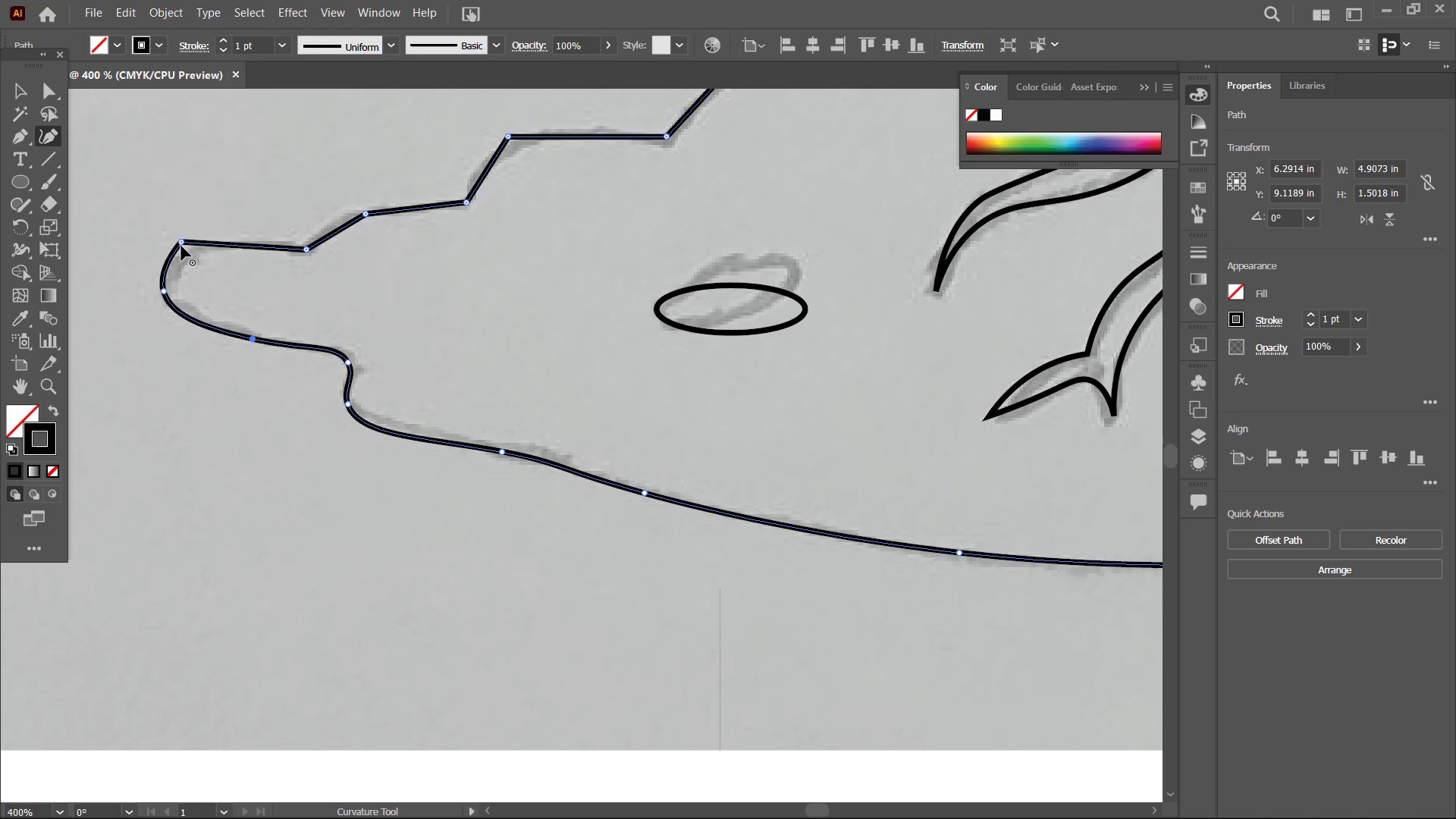 
left_click([181, 246])
 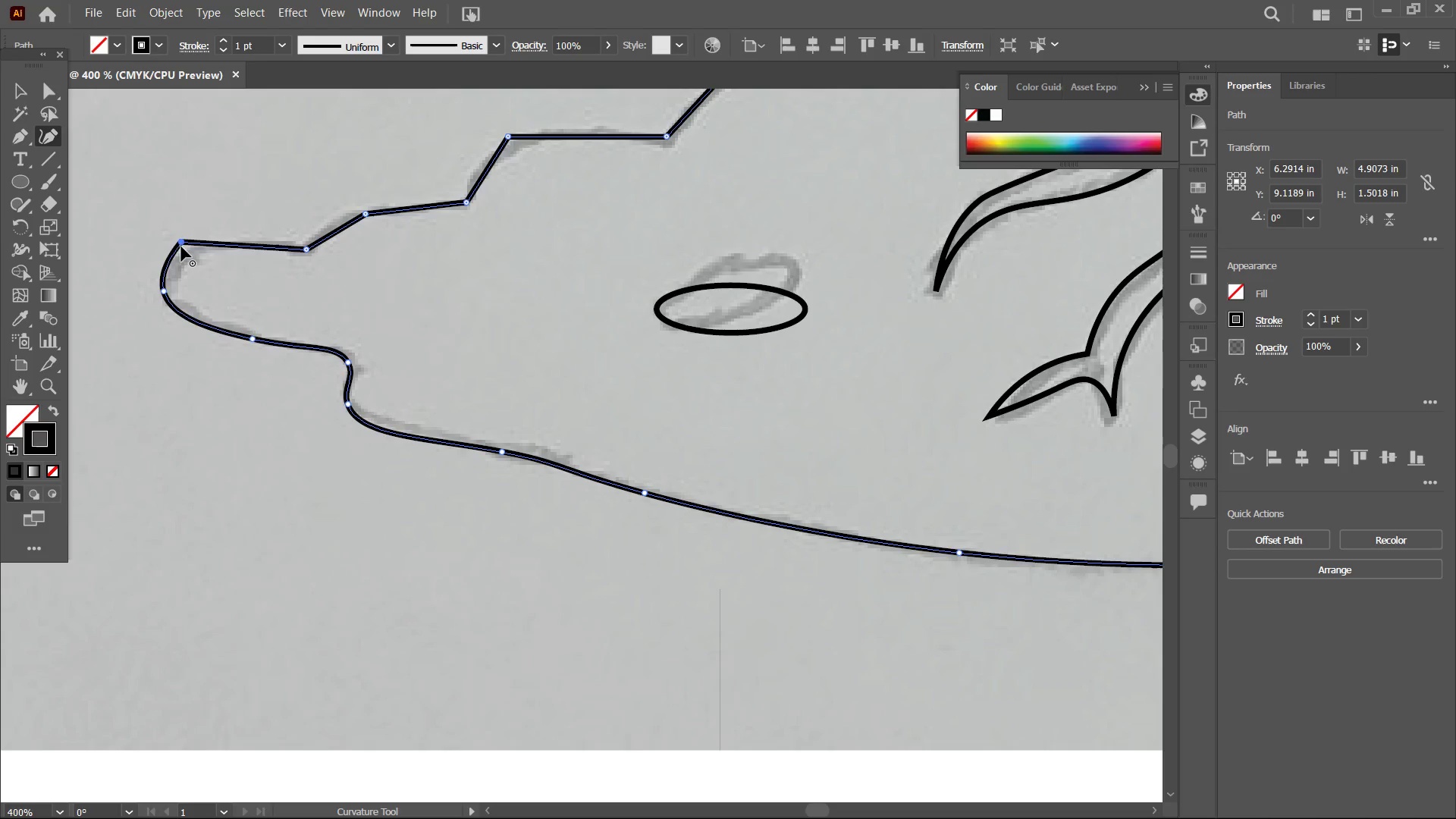 
key(Backspace)
 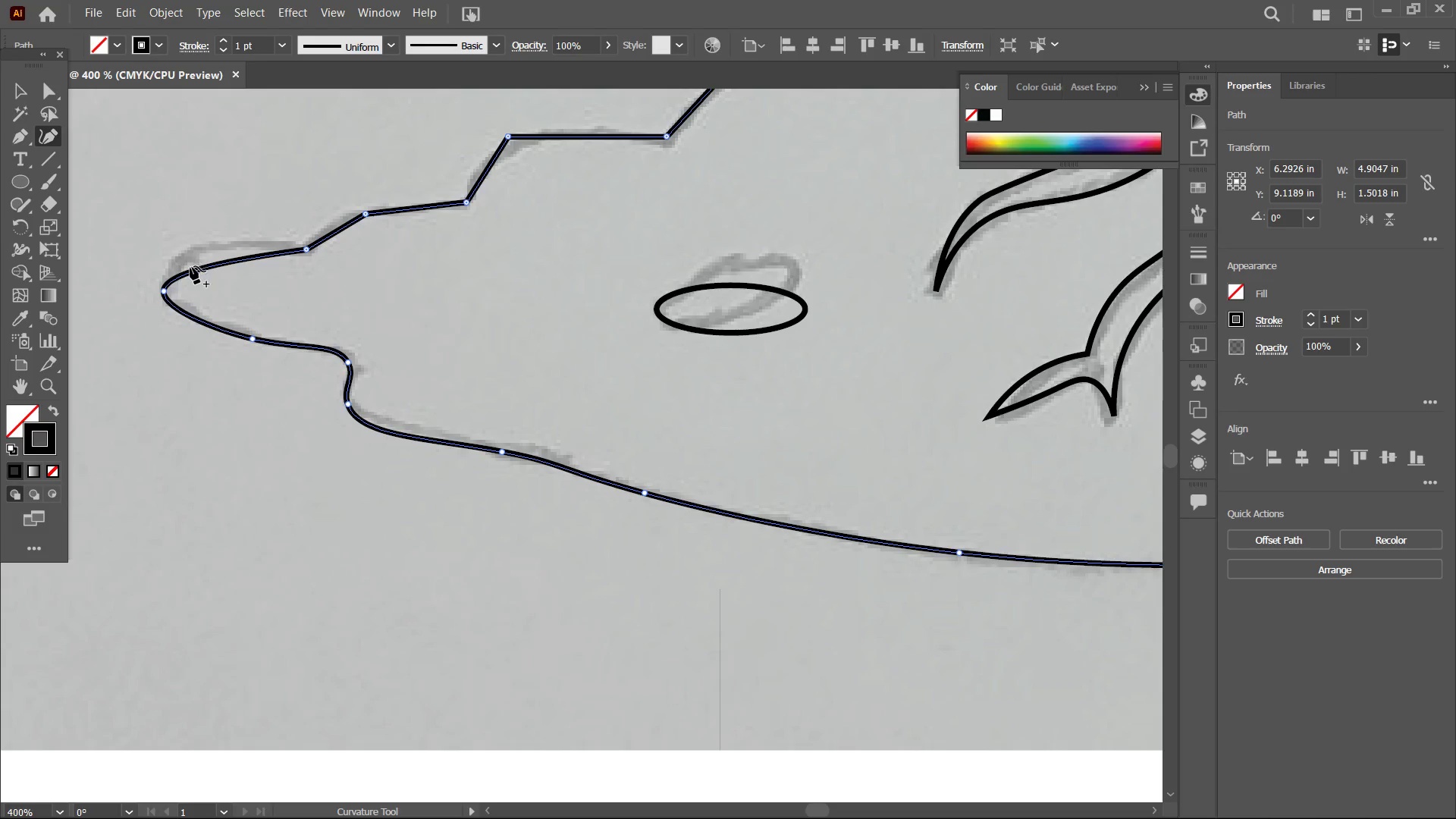 
left_click_drag(start_coordinate=[190, 266], to_coordinate=[192, 252])
 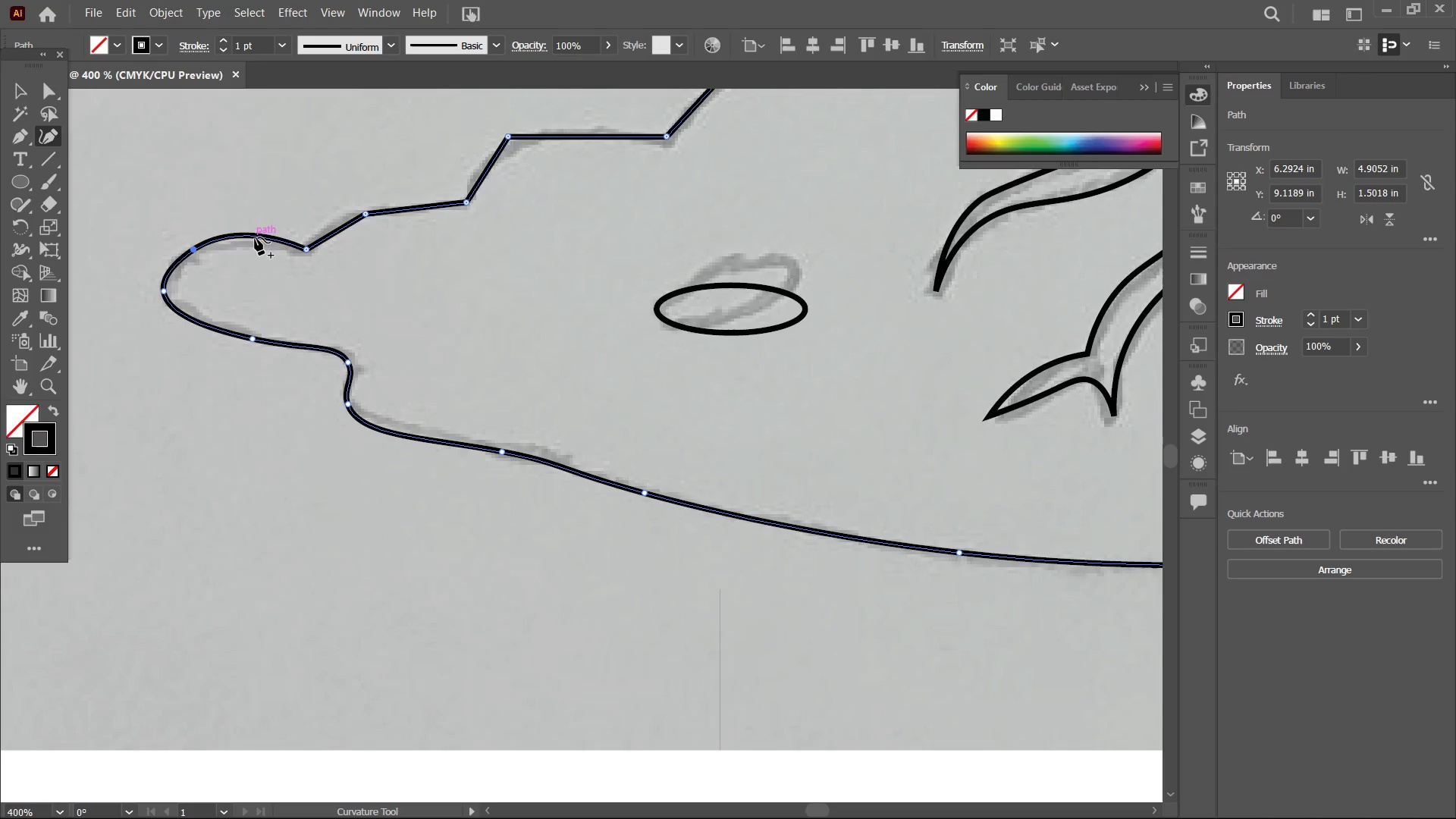 
left_click_drag(start_coordinate=[255, 237], to_coordinate=[249, 253])
 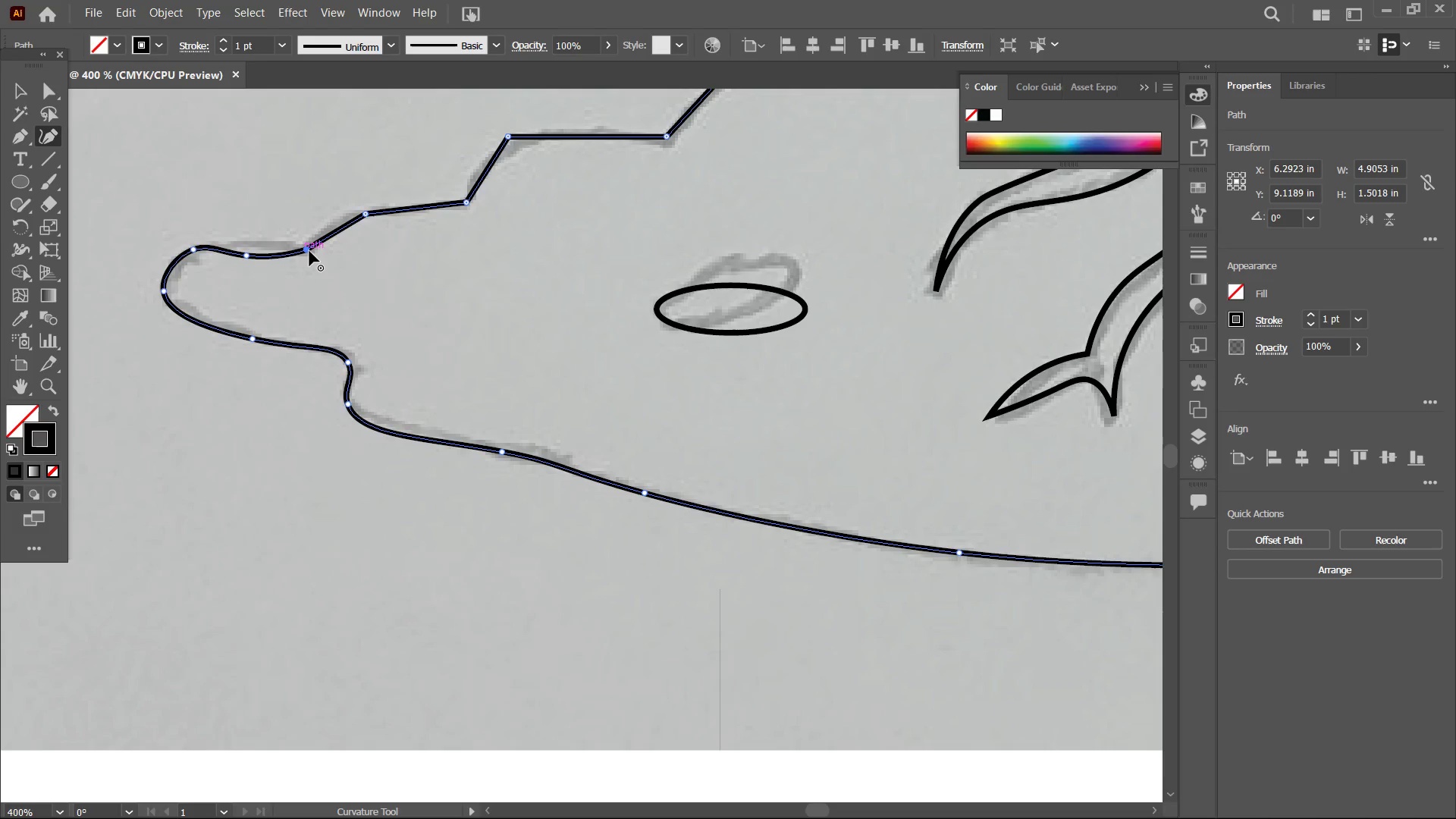 
key(Backspace)
 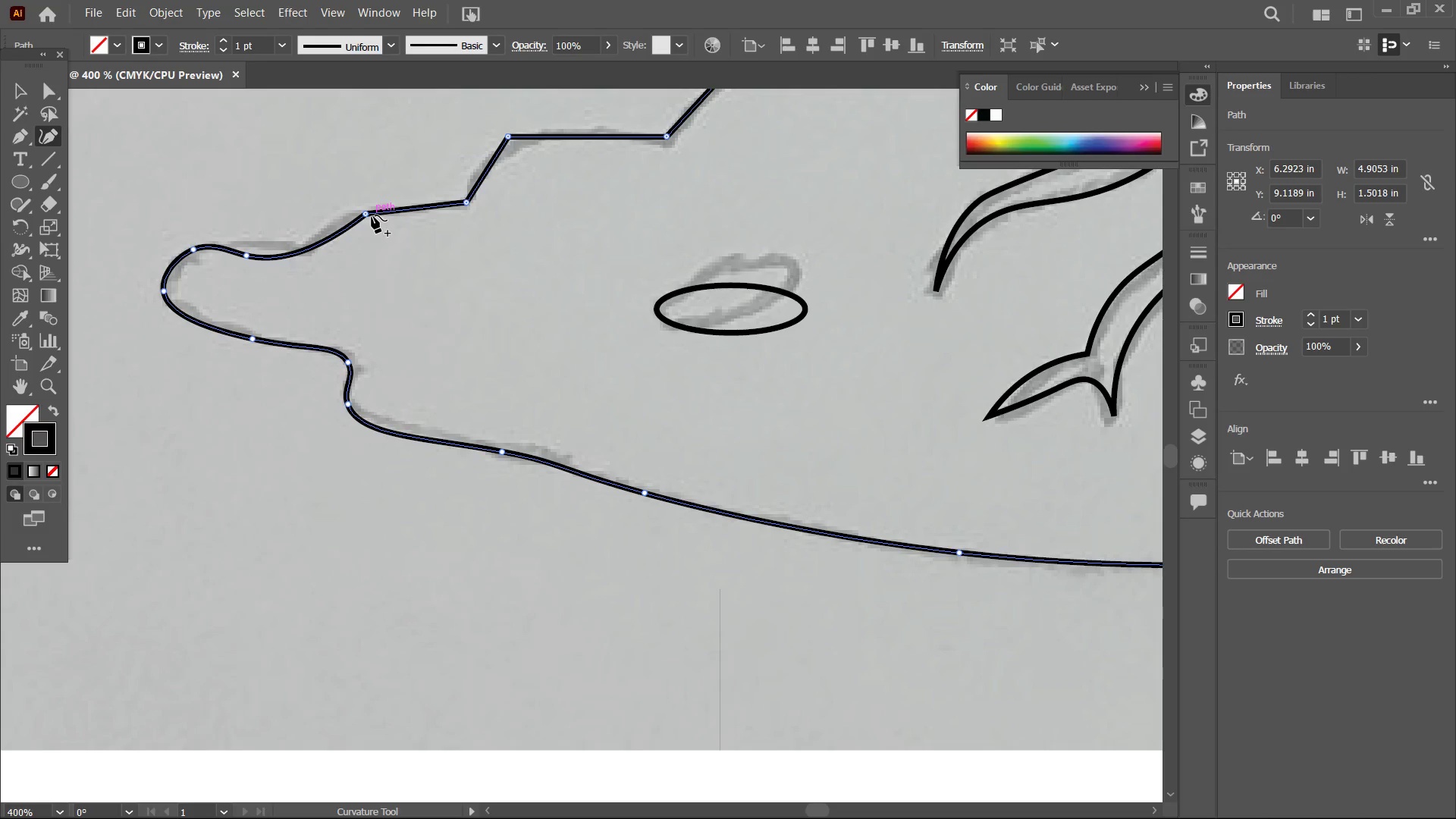 
left_click([366, 215])
 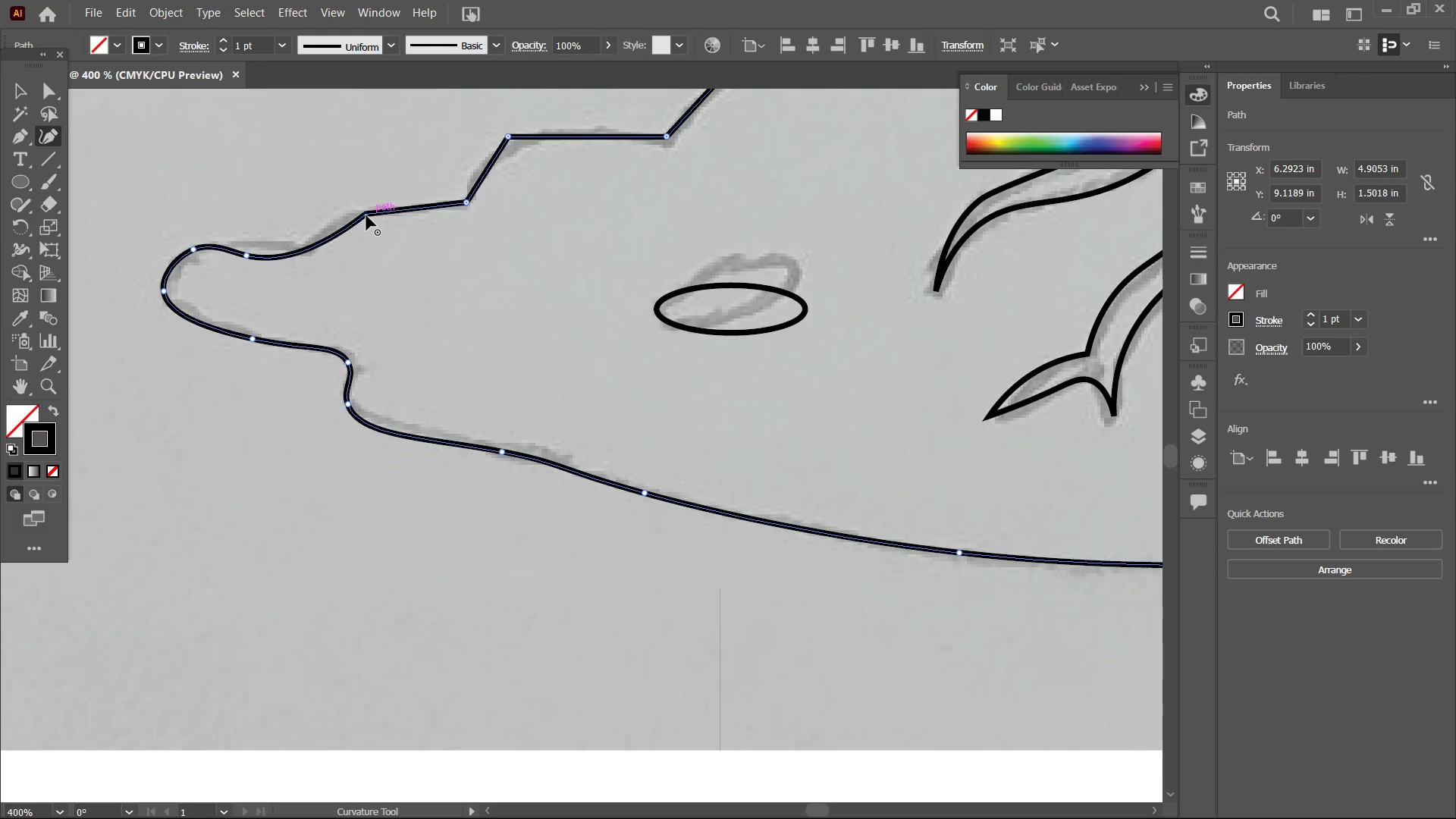 
key(Backspace)
 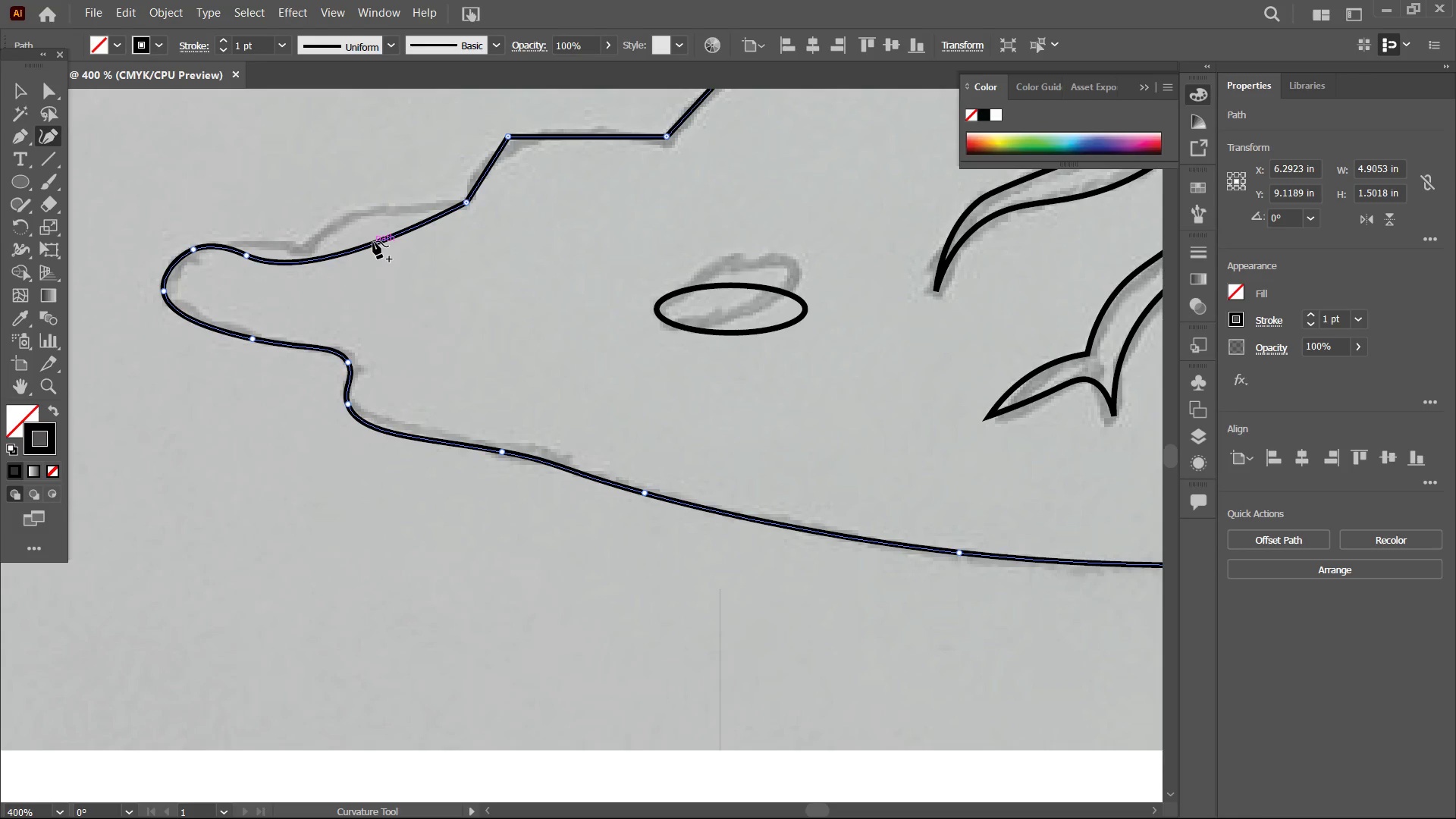 
left_click_drag(start_coordinate=[373, 241], to_coordinate=[366, 211])
 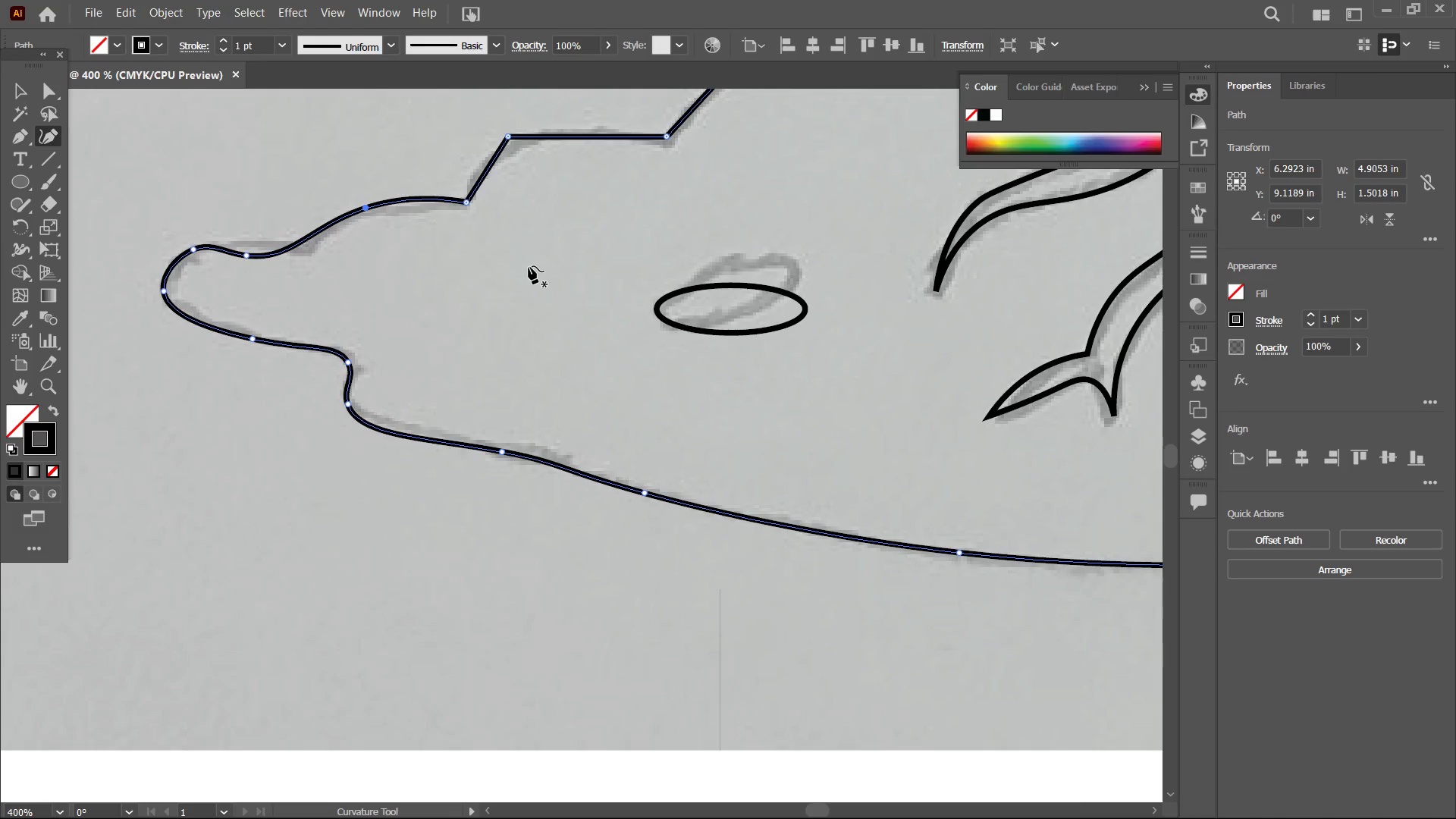 
hold_key(key=Space, duration=0.62)
 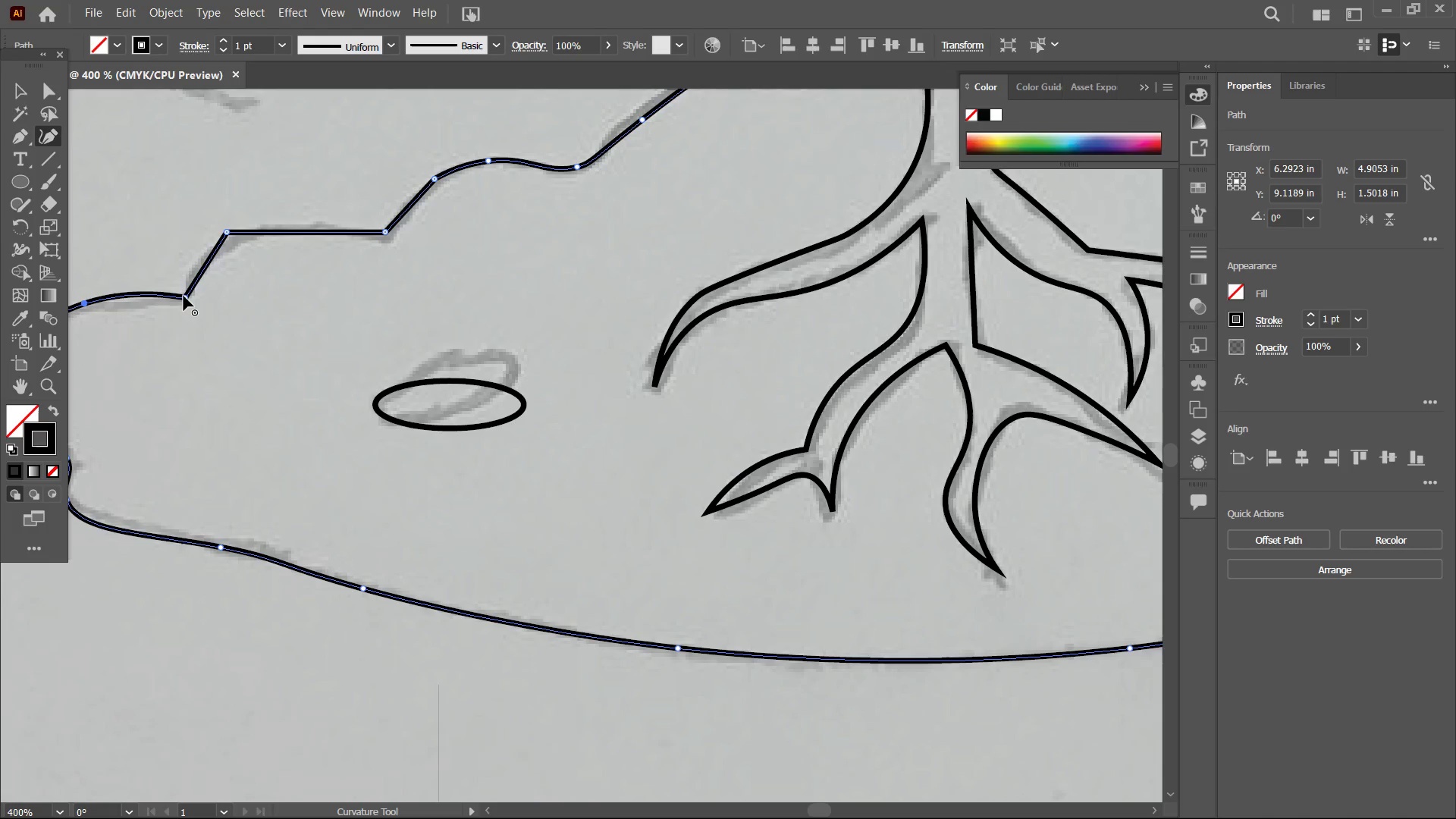 
left_click_drag(start_coordinate=[530, 266], to_coordinate=[246, 360])
 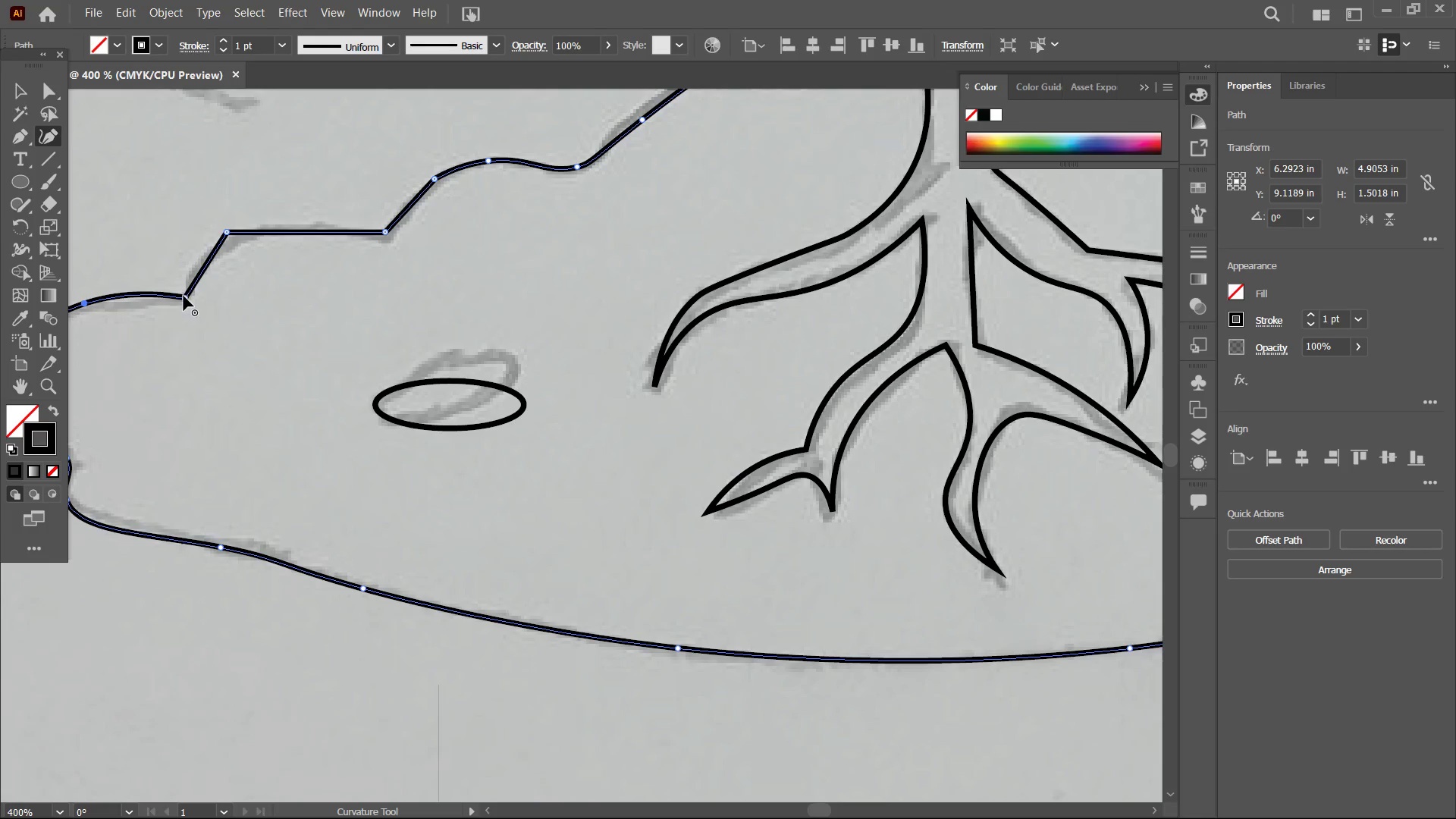 
left_click([184, 296])
 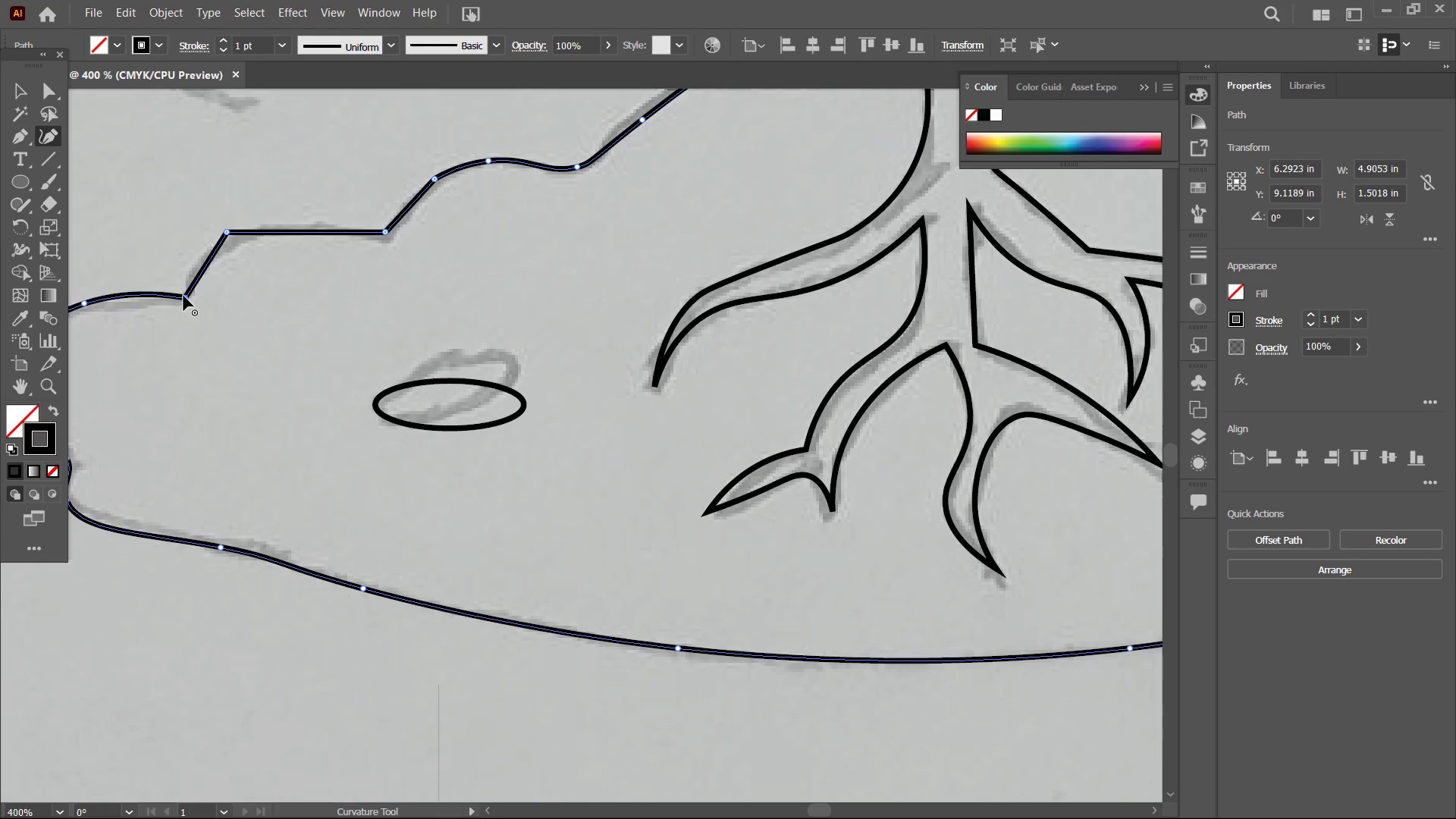 
key(Backspace)
 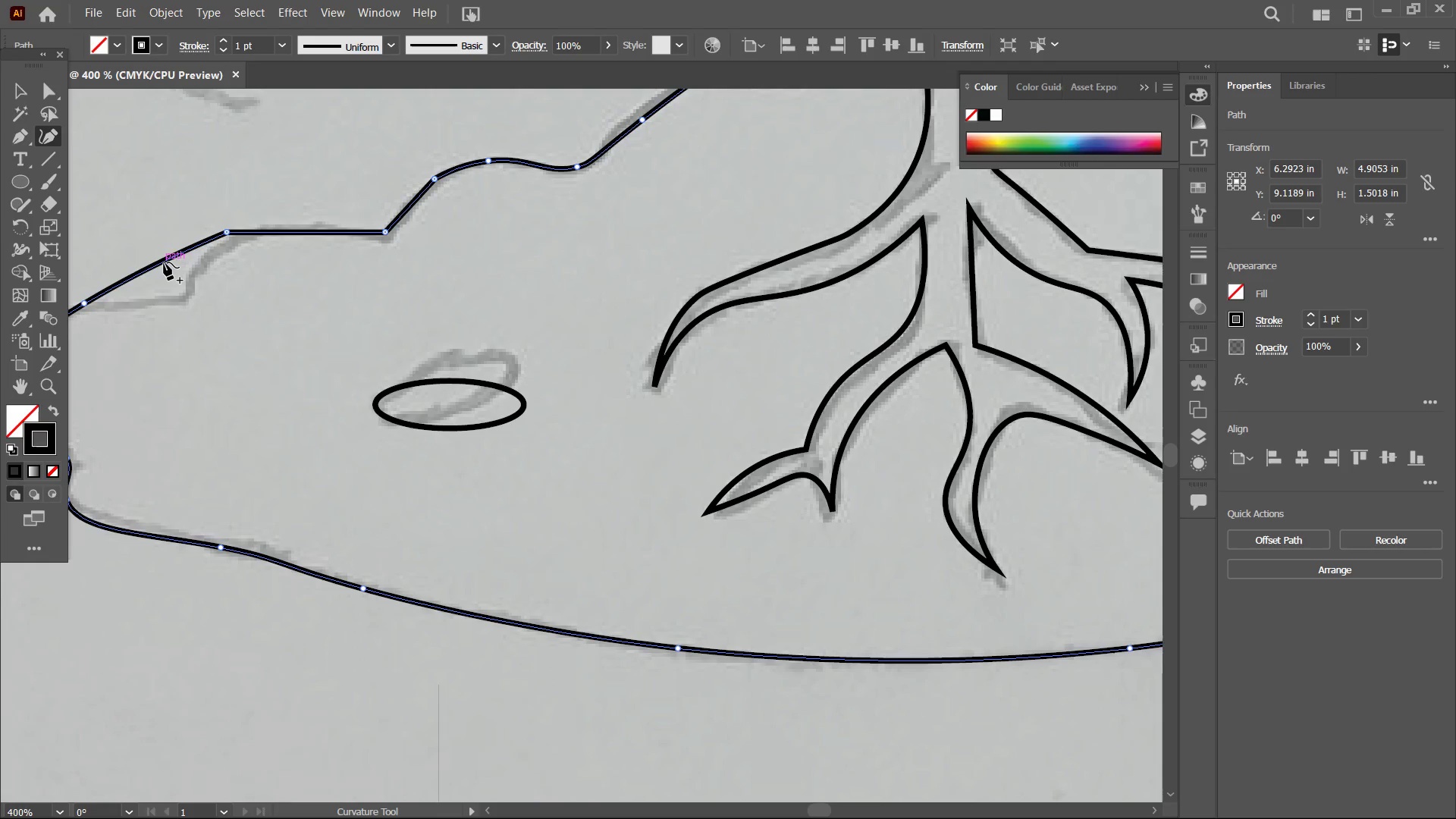 
left_click_drag(start_coordinate=[164, 262], to_coordinate=[177, 298])
 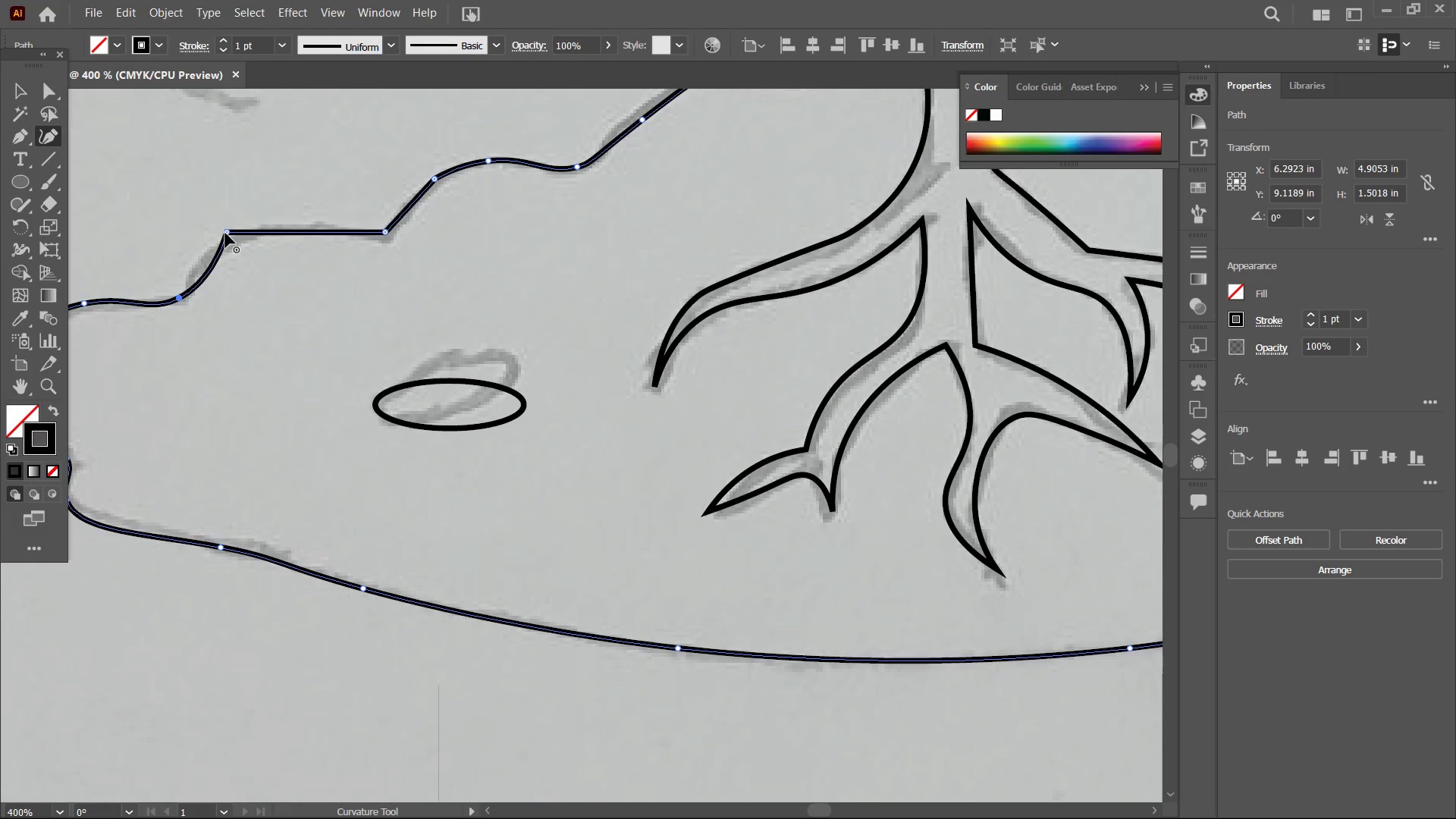 
left_click([225, 233])
 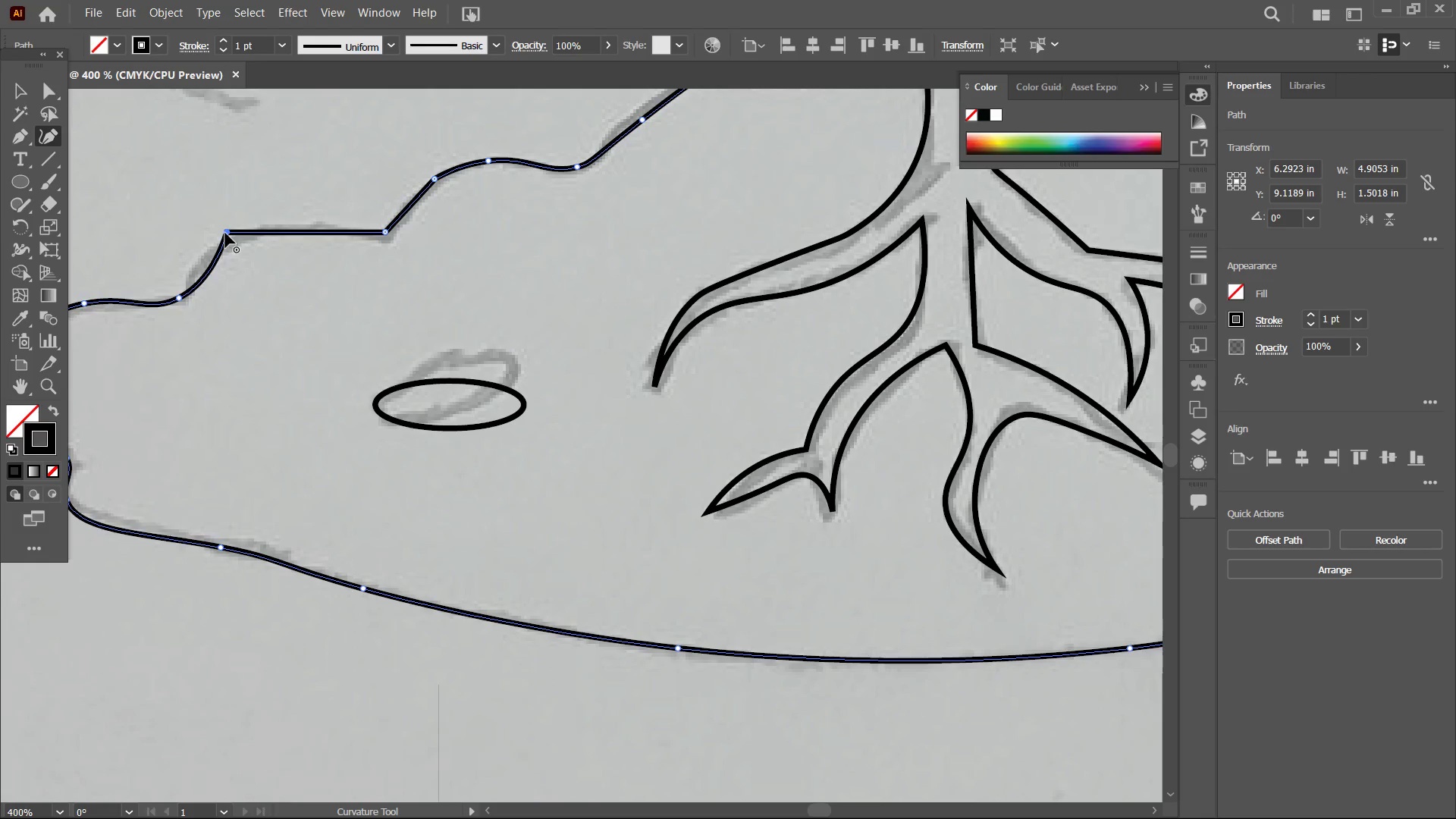 
key(Backspace)
 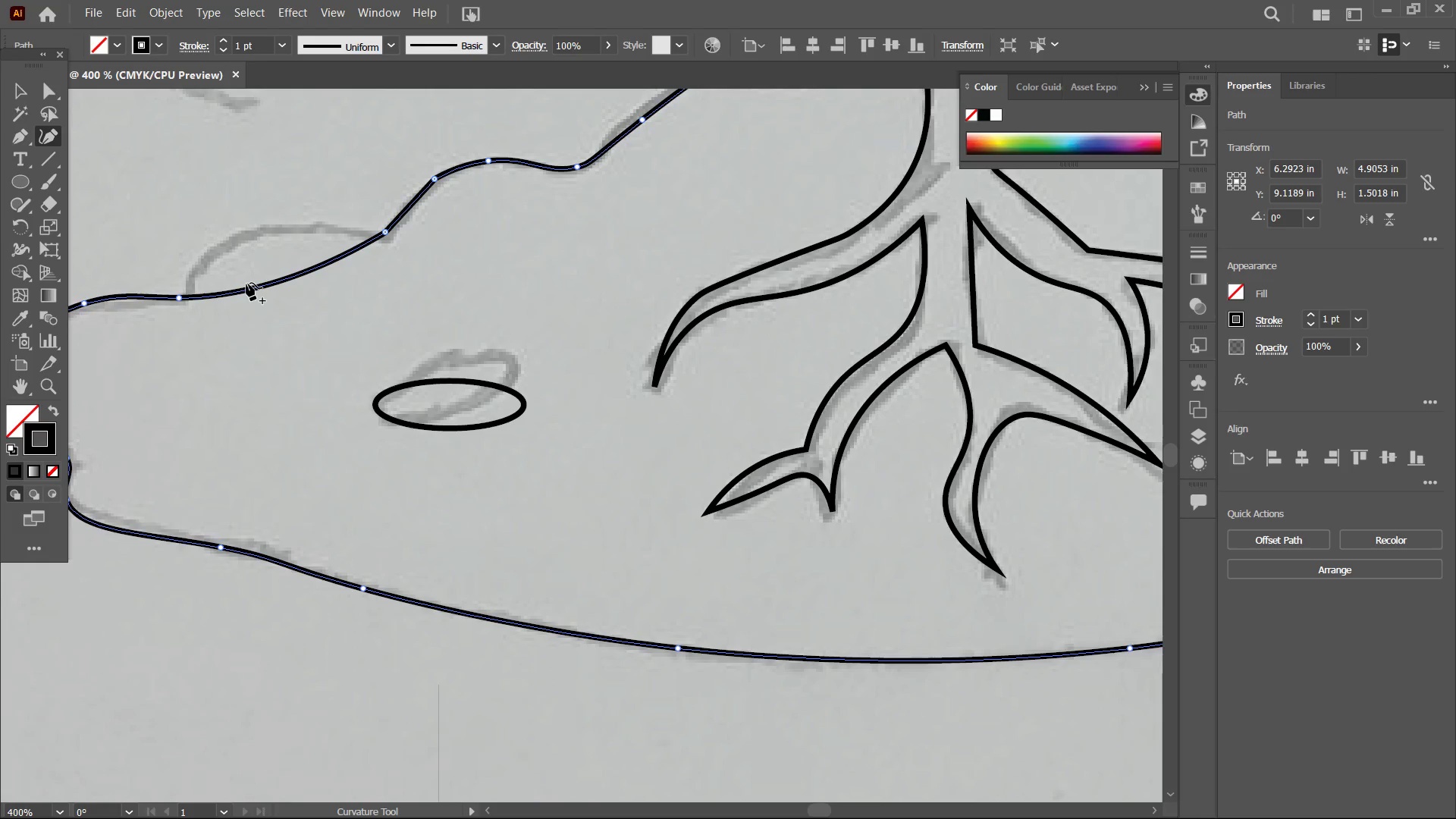 
left_click_drag(start_coordinate=[247, 284], to_coordinate=[208, 253])
 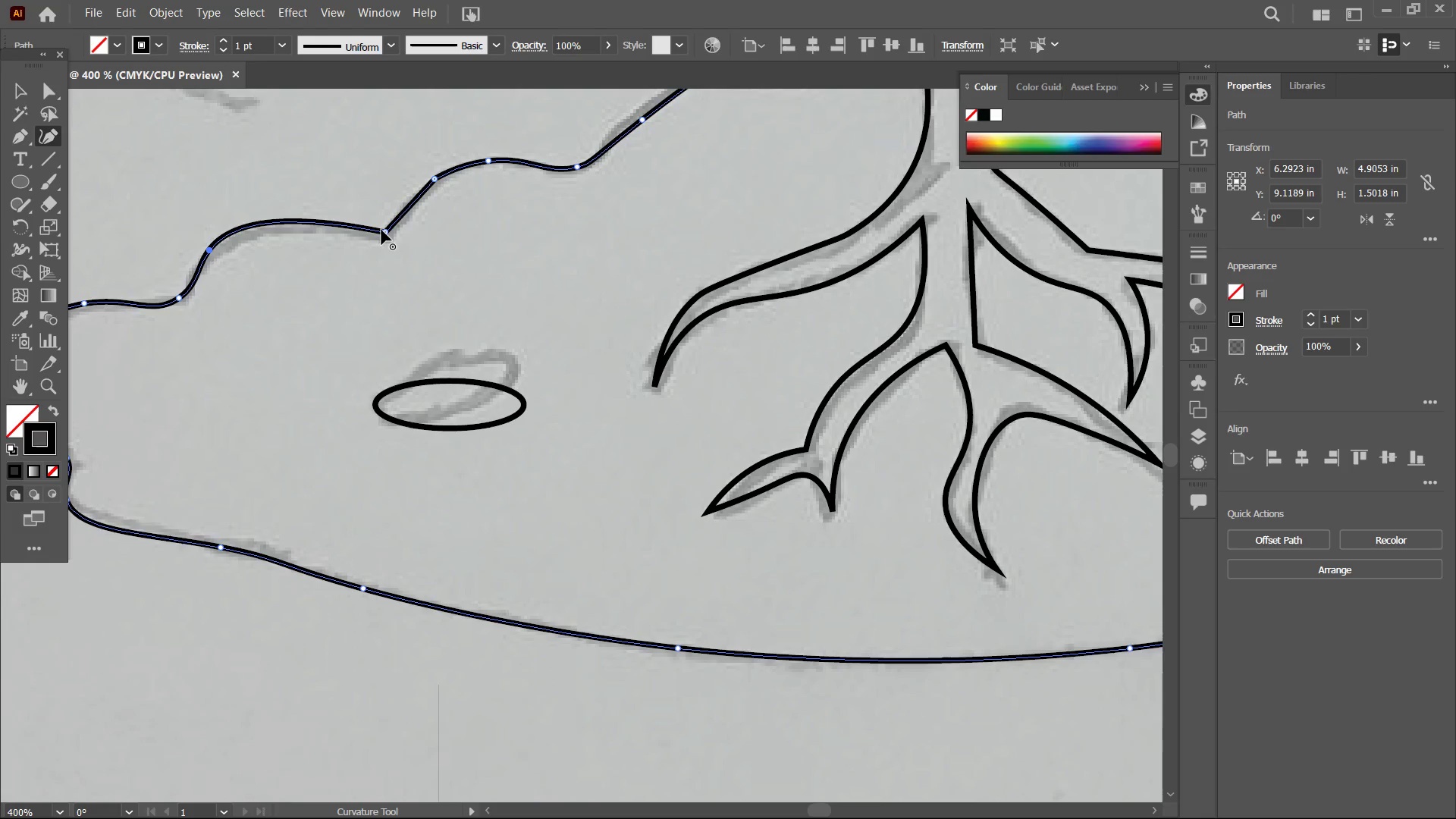 
left_click([381, 230])
 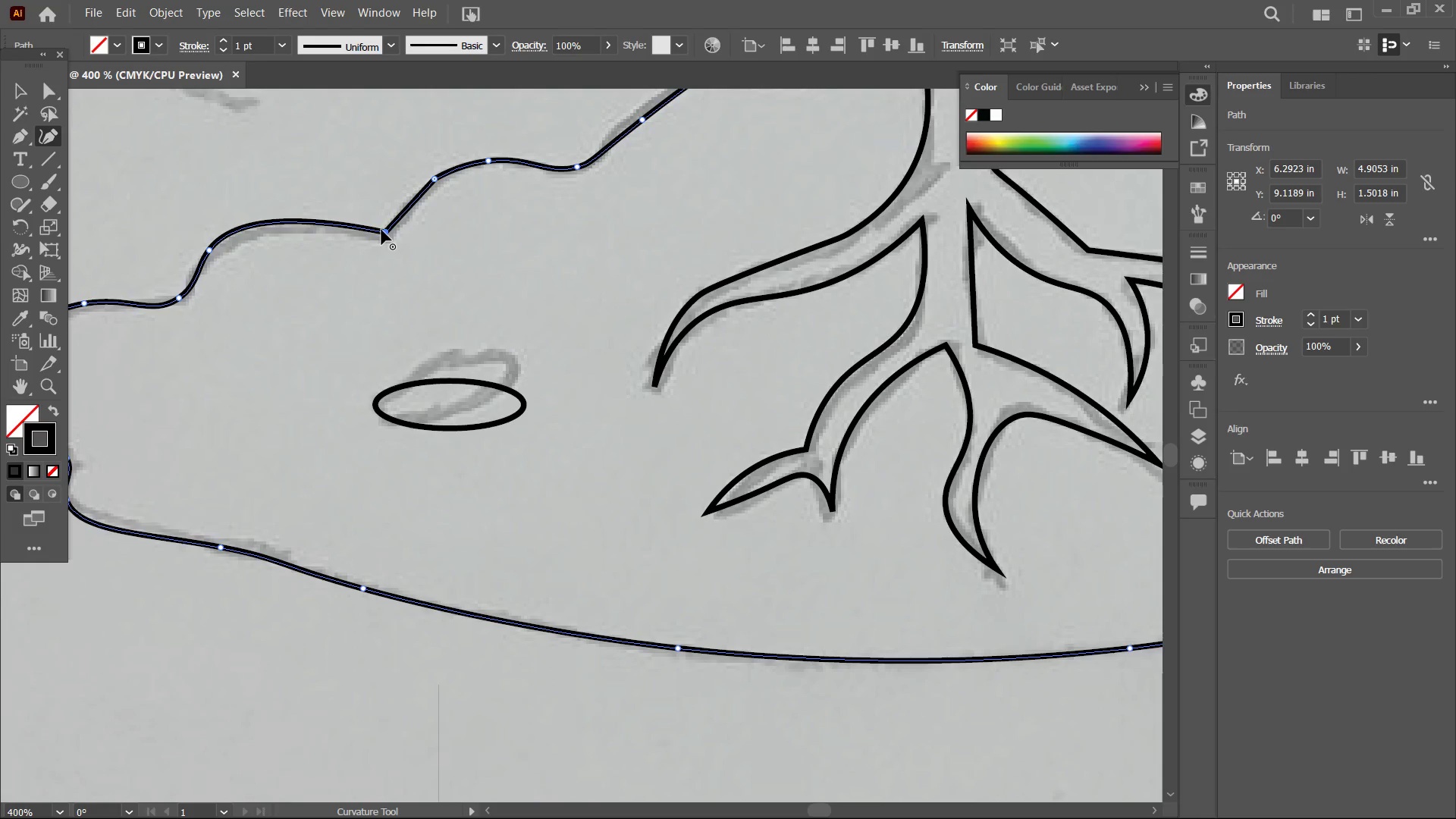 
key(Backspace)
 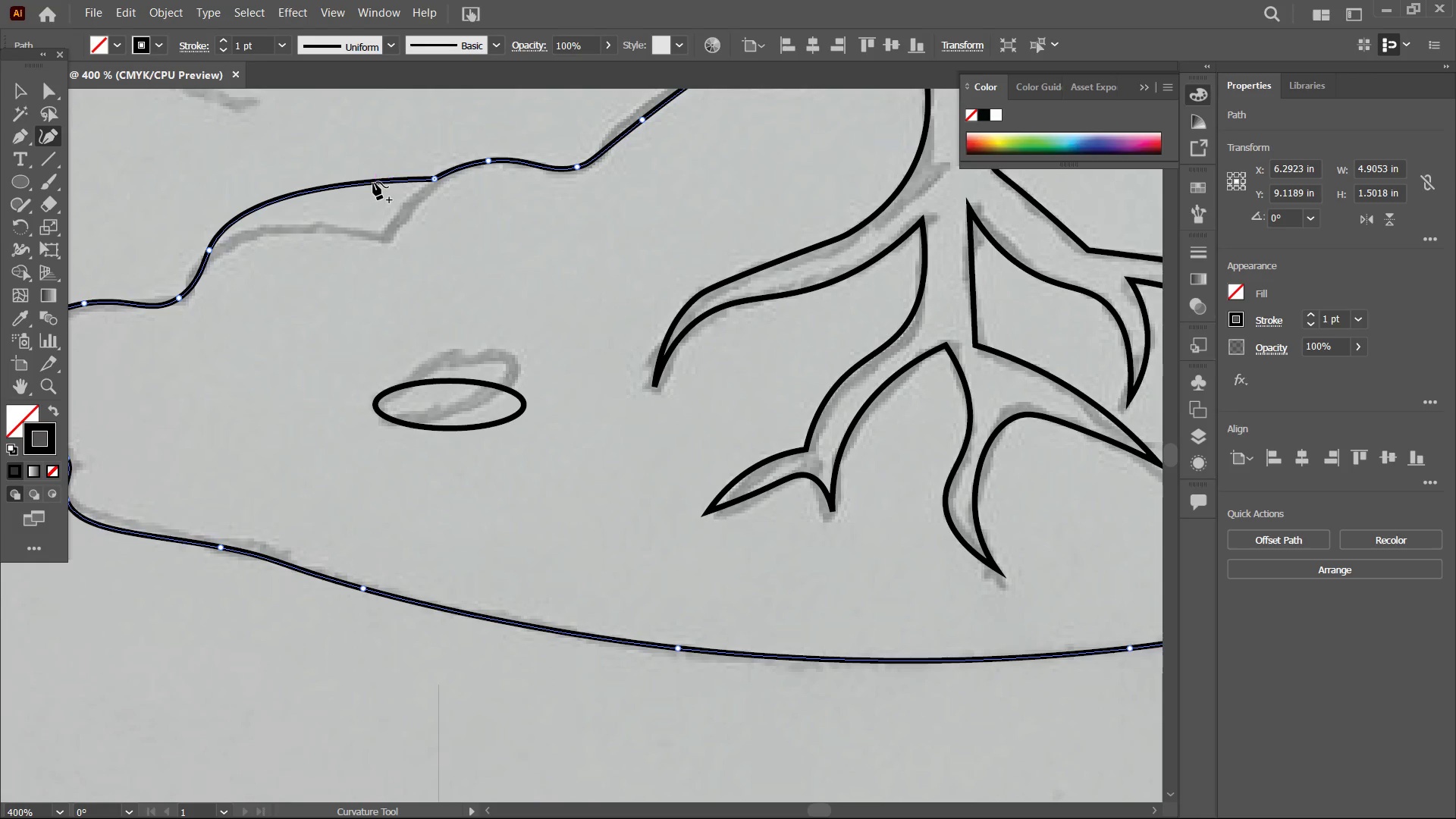 
left_click_drag(start_coordinate=[373, 182], to_coordinate=[386, 237])
 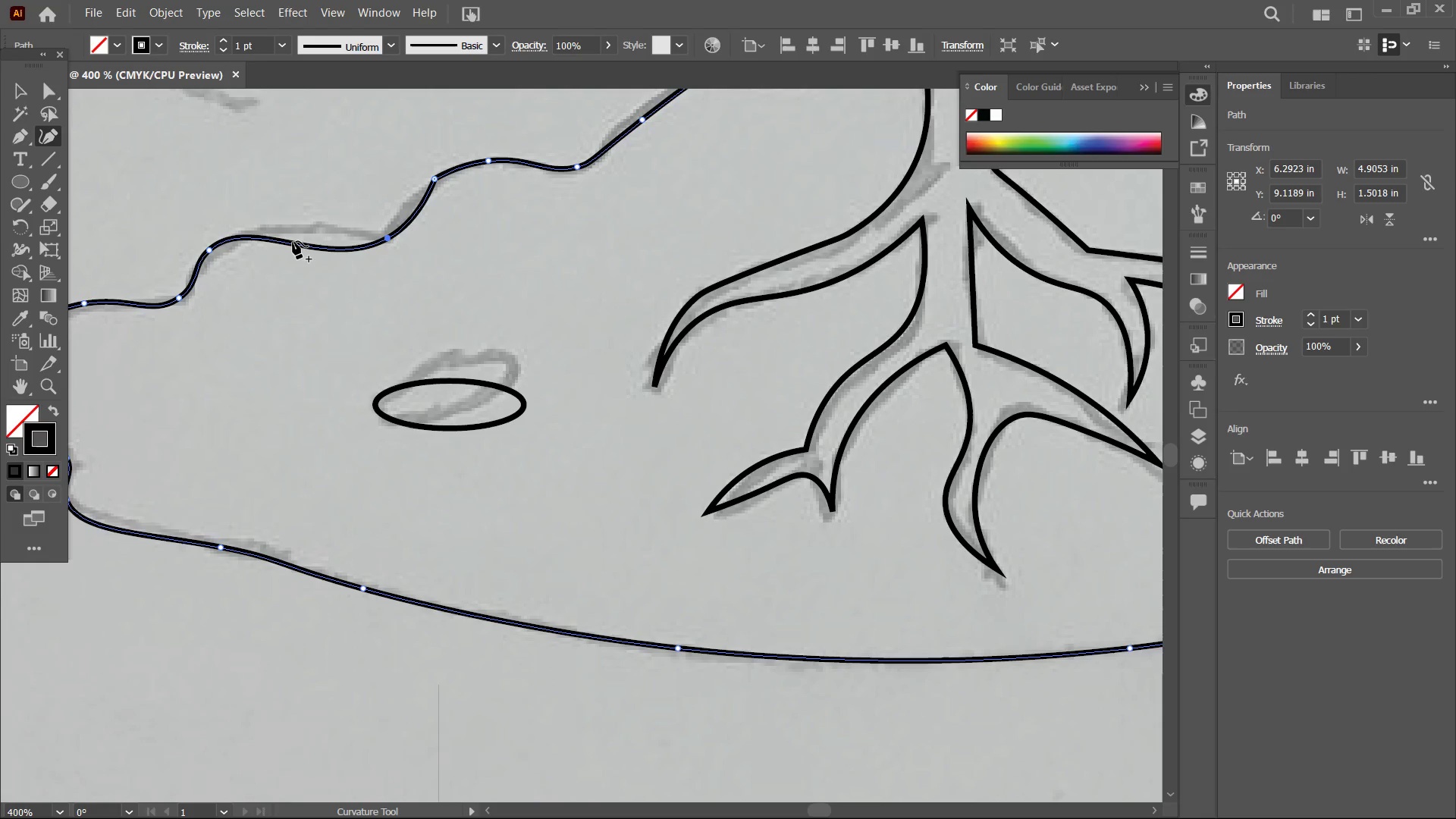 
left_click_drag(start_coordinate=[293, 241], to_coordinate=[306, 233])
 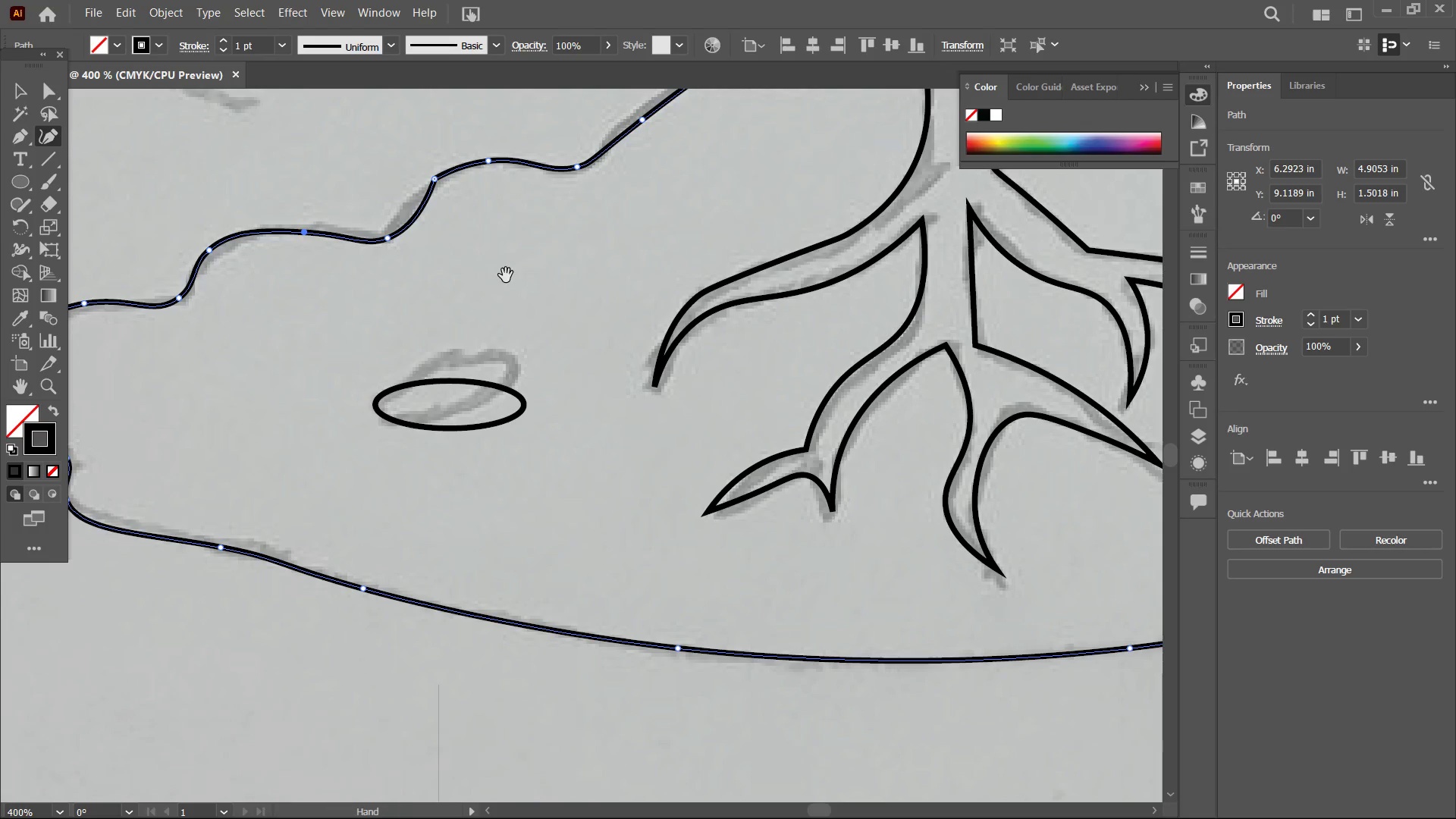 
hold_key(key=Space, duration=0.95)
 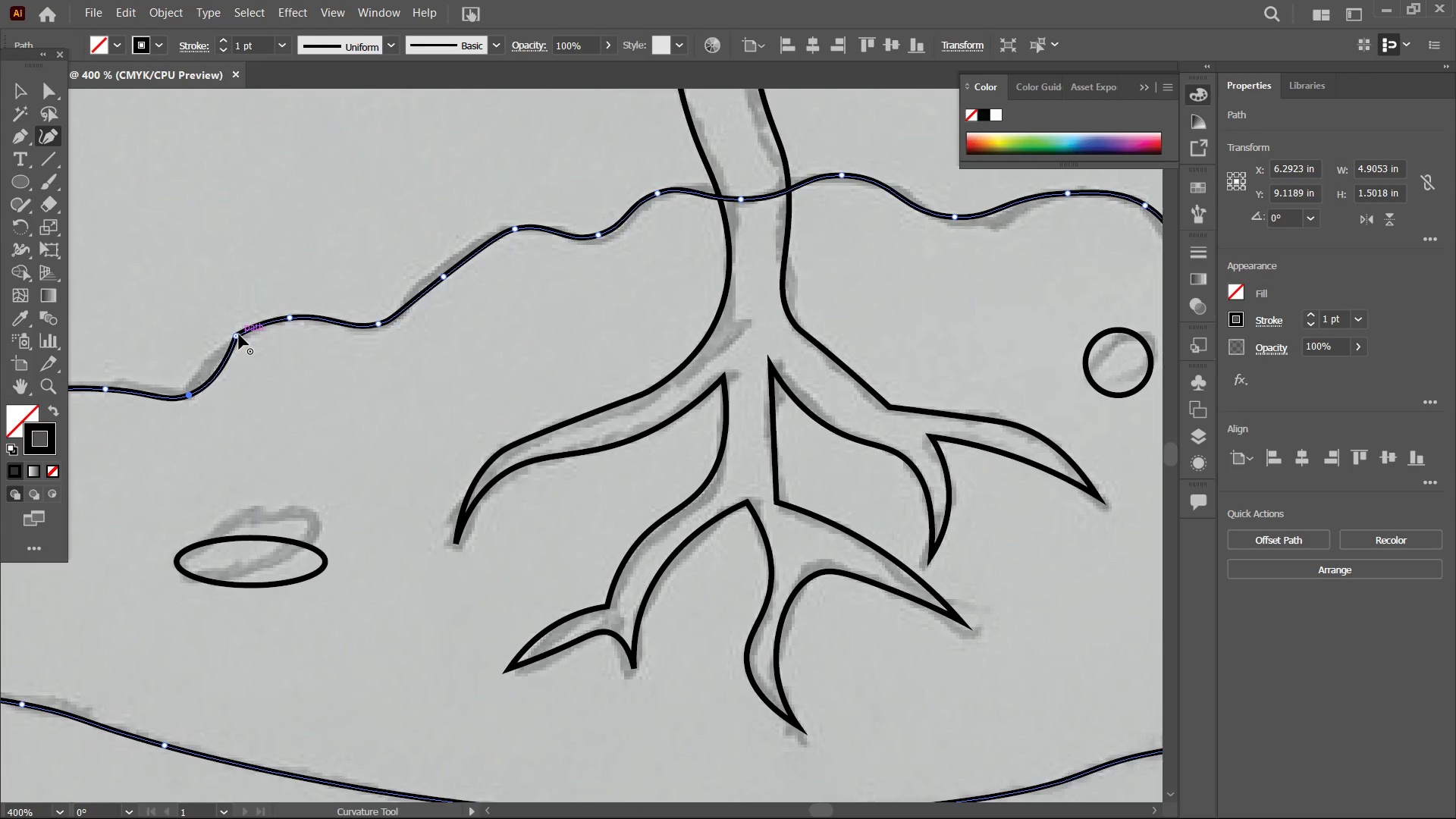 
left_click_drag(start_coordinate=[519, 274], to_coordinate=[319, 430])
 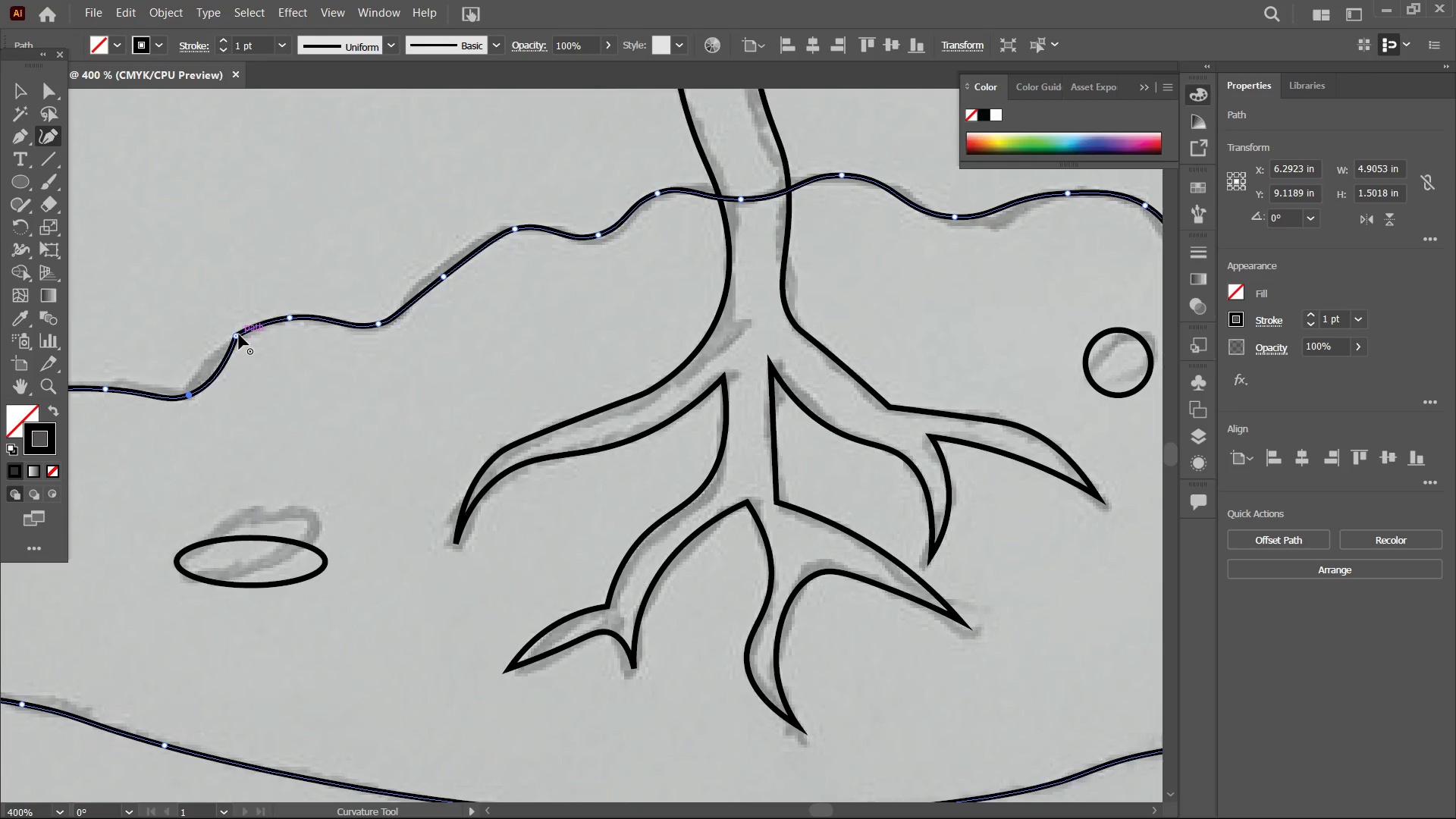 
left_click([239, 334])
 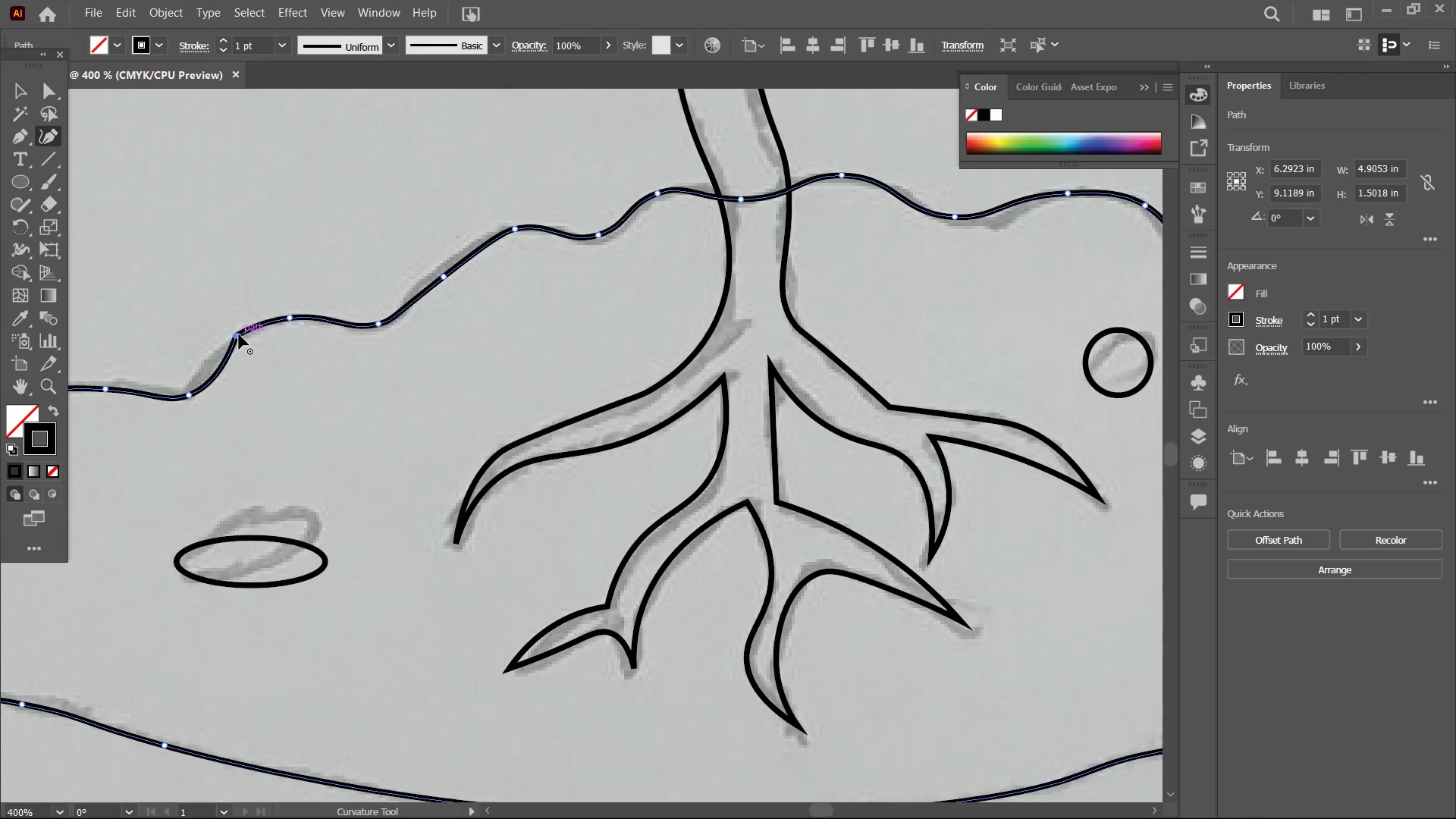 
key(Backspace)
 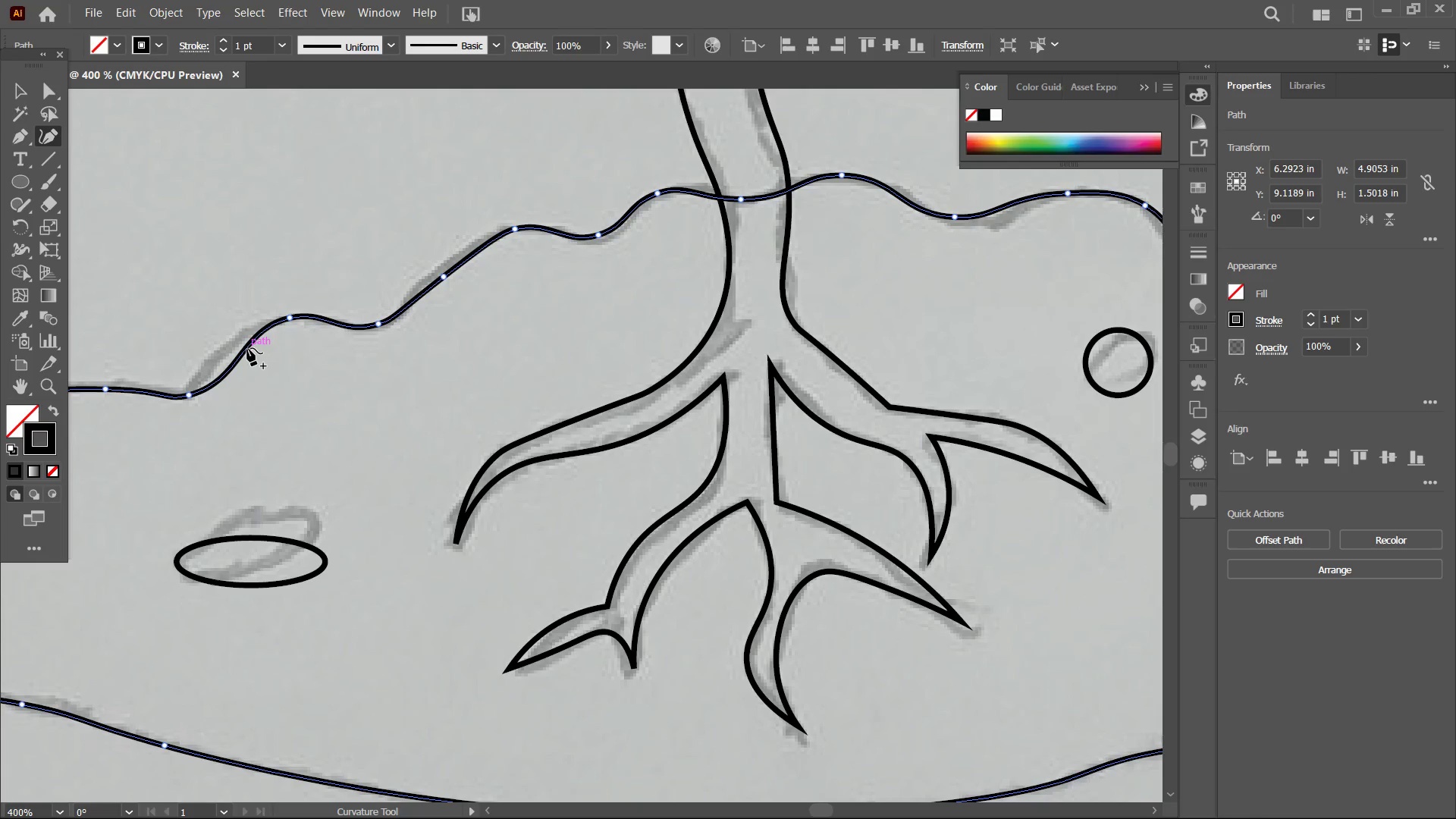 
left_click_drag(start_coordinate=[246, 349], to_coordinate=[229, 351])
 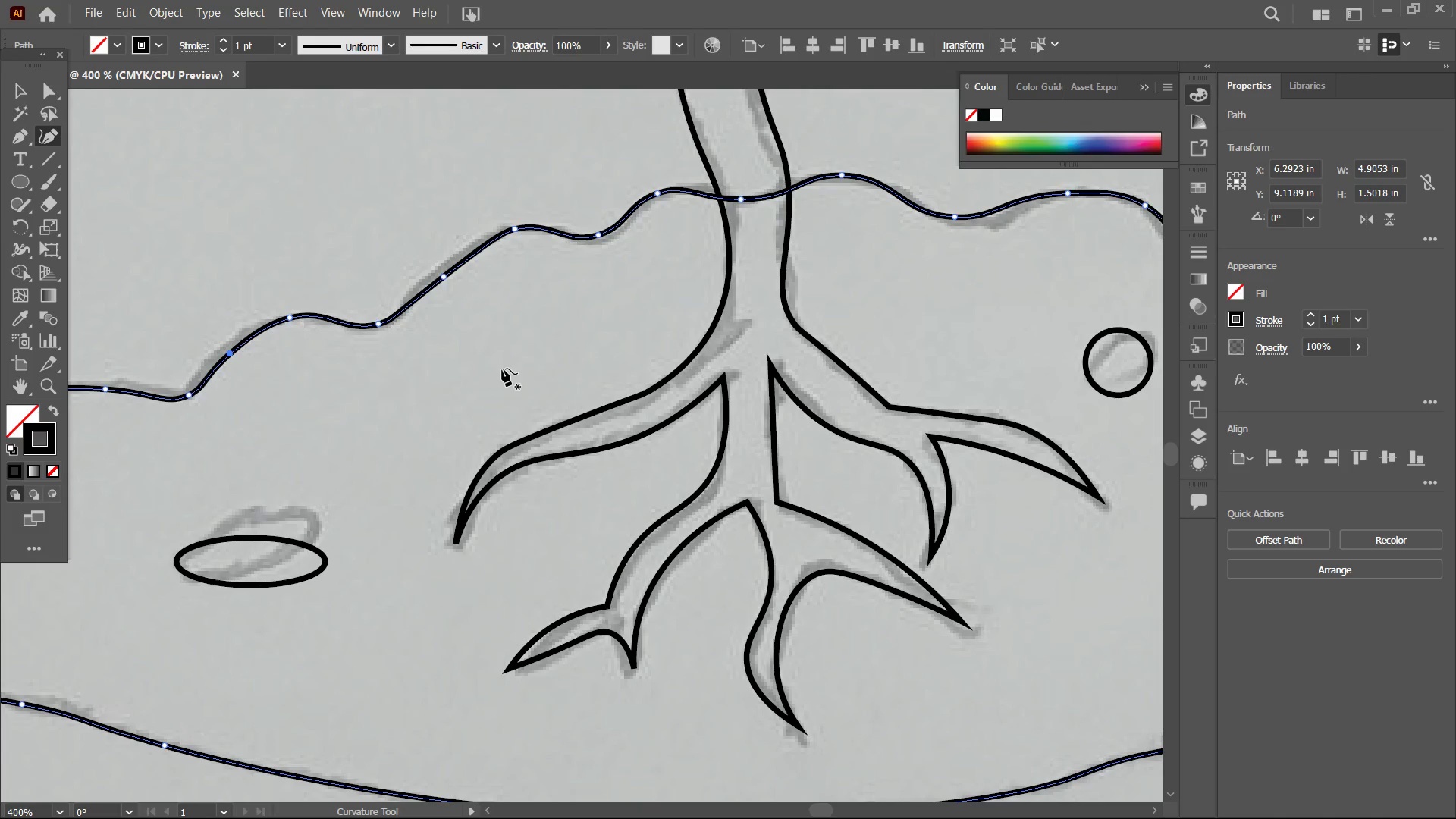 
hold_key(key=Space, duration=0.94)
 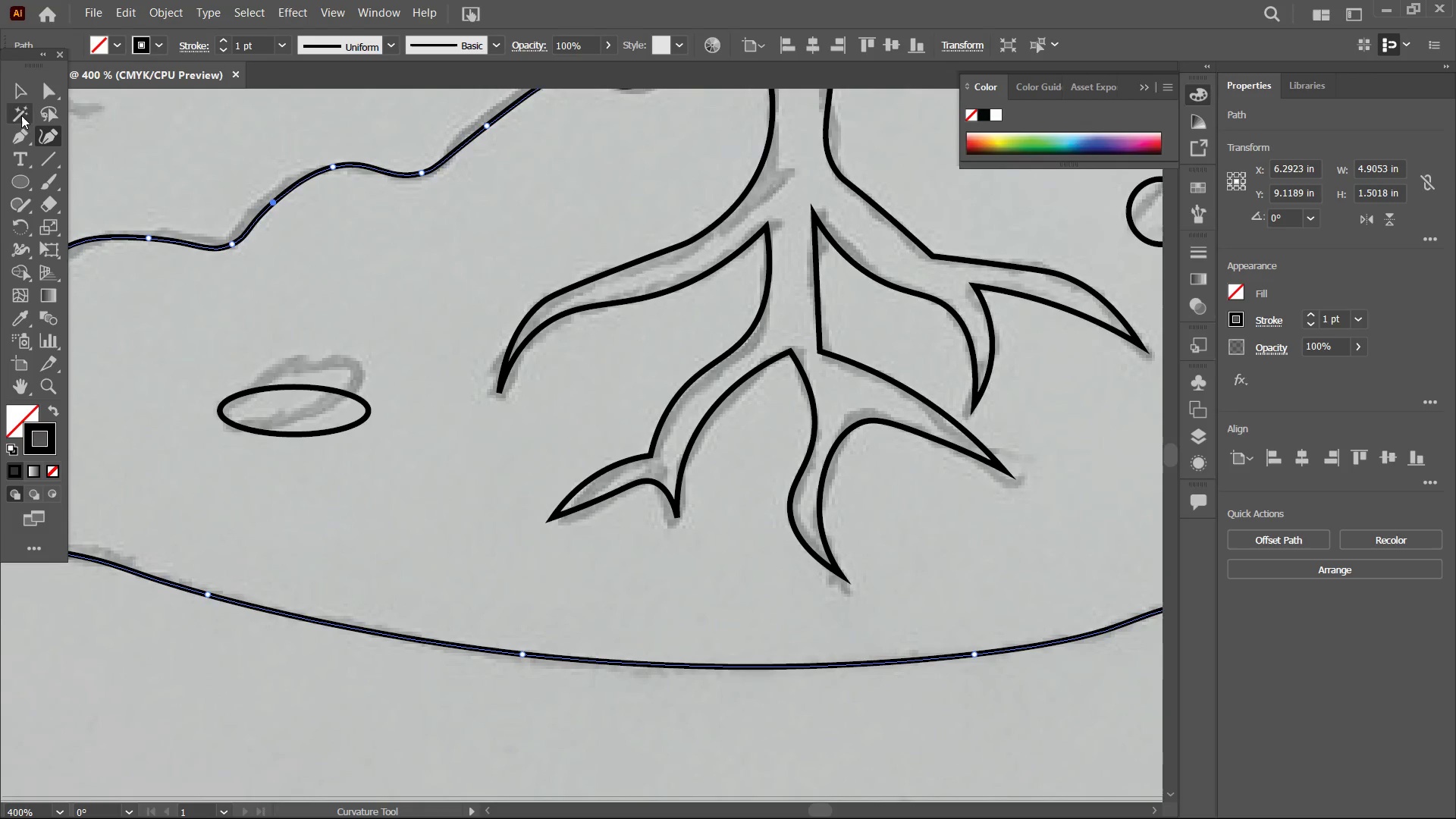 
left_click_drag(start_coordinate=[604, 413], to_coordinate=[648, 260])
 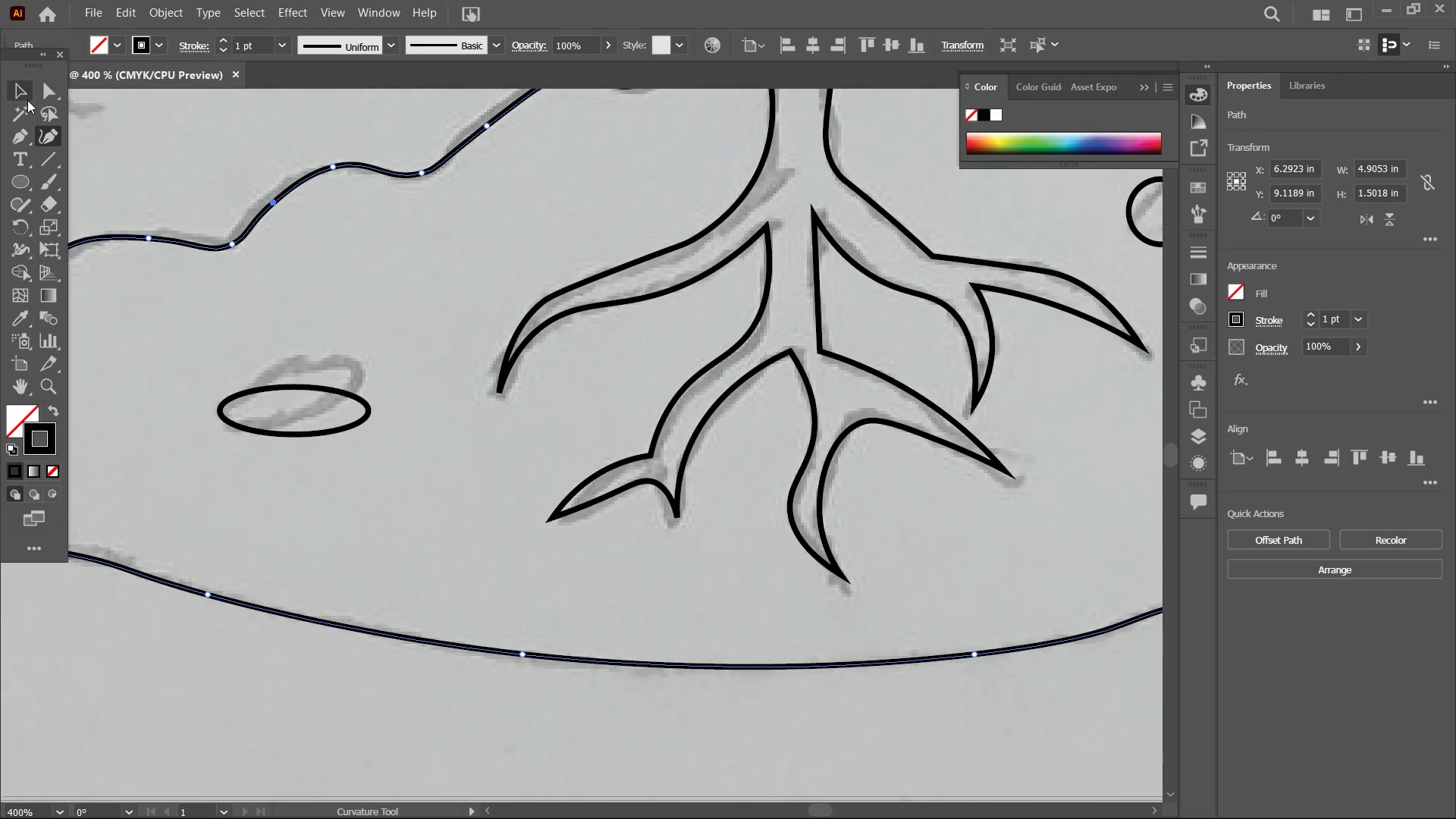 
left_click([24, 96])
 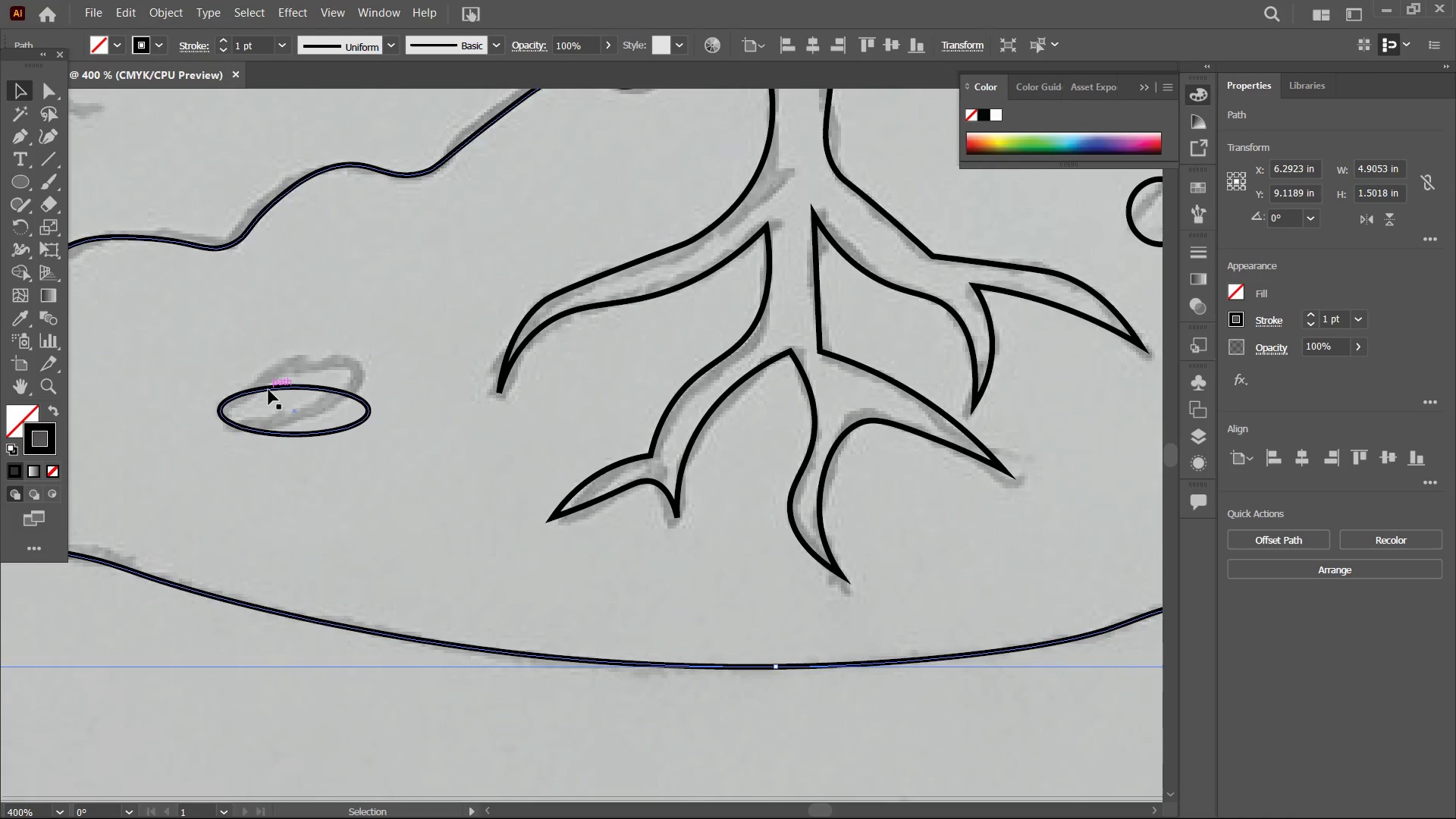 
left_click([268, 390])
 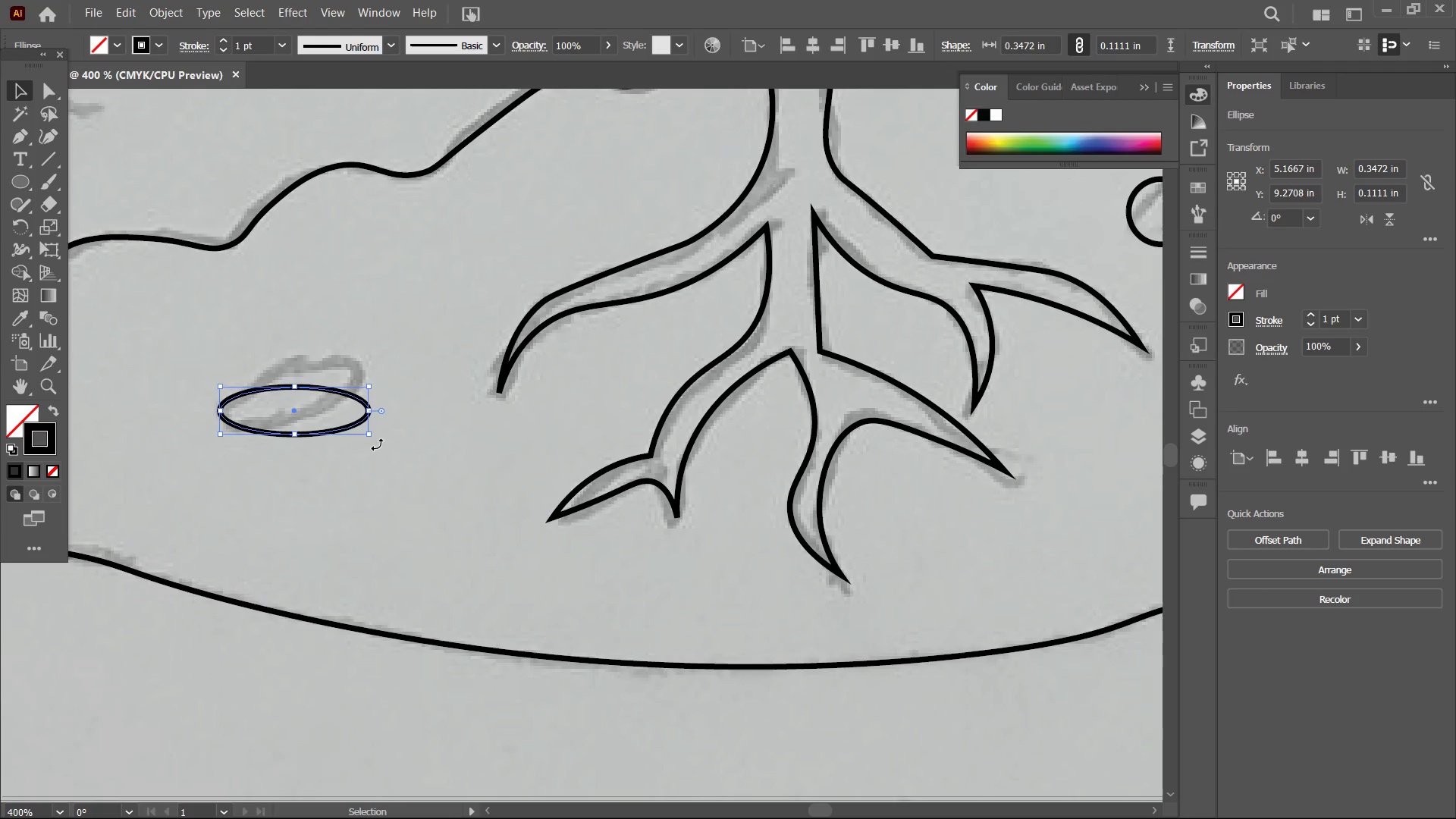 
left_click_drag(start_coordinate=[376, 444], to_coordinate=[378, 400])
 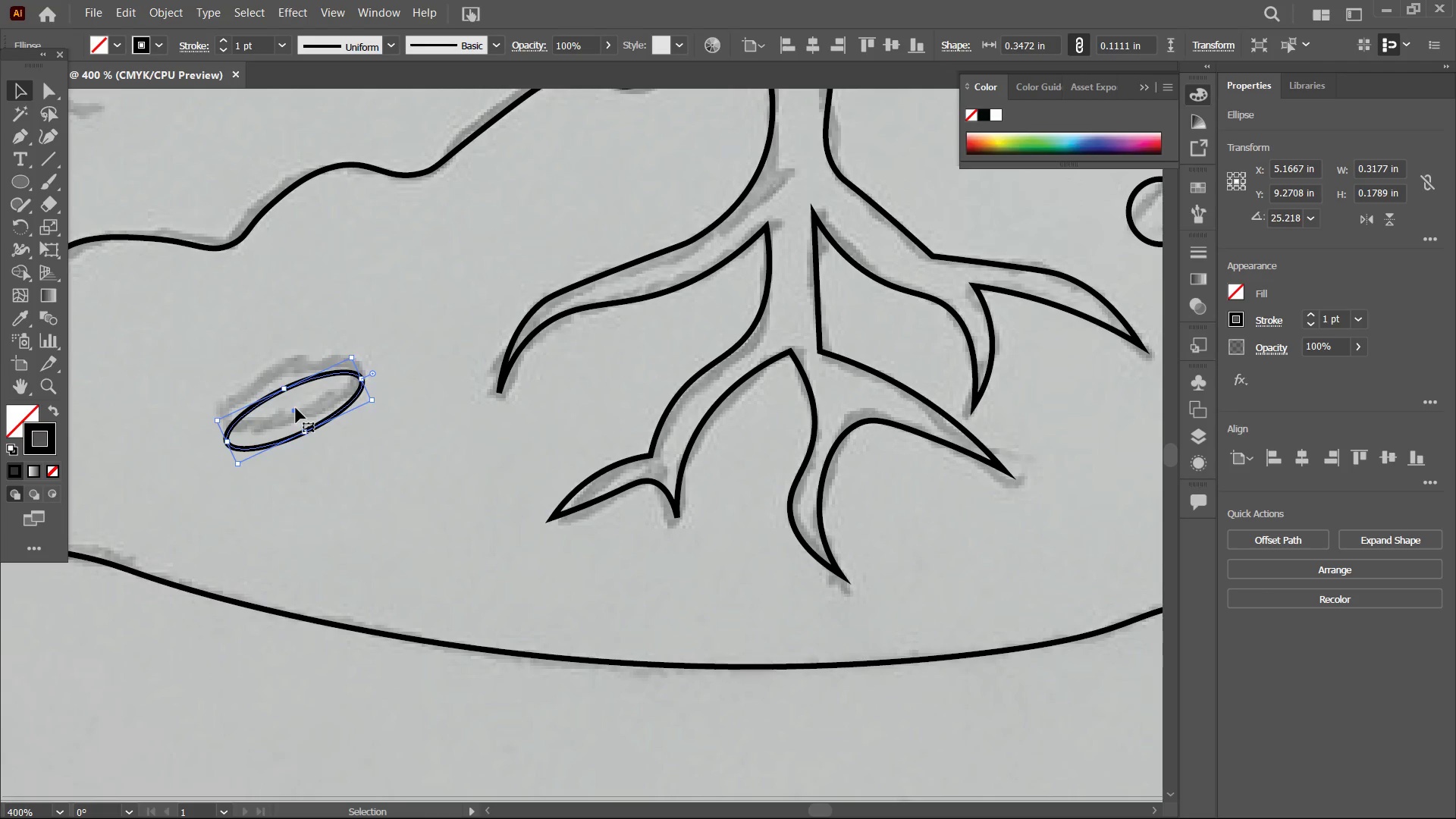 
left_click_drag(start_coordinate=[296, 408], to_coordinate=[292, 394])
 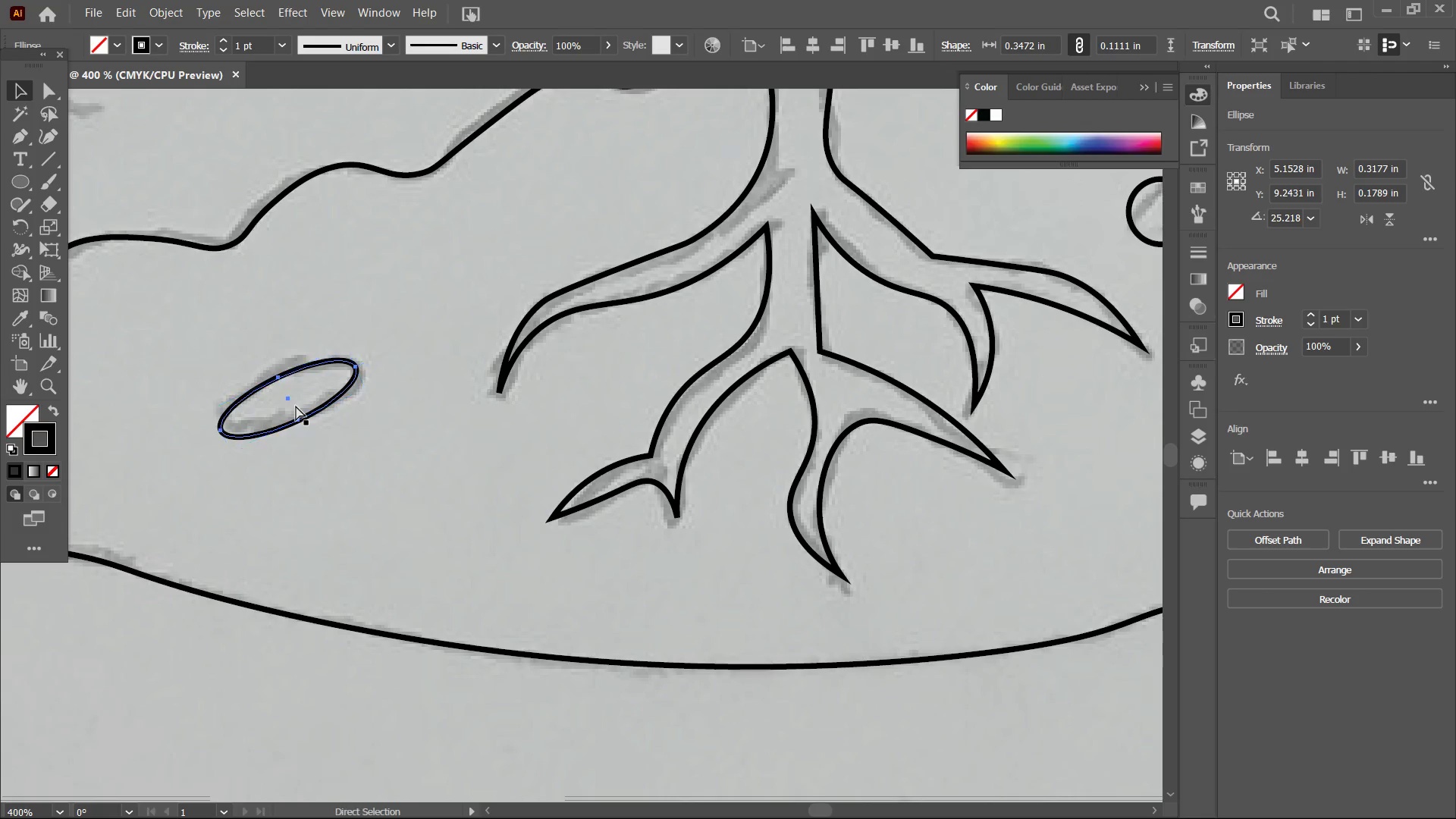 
key(Control+Minus)
 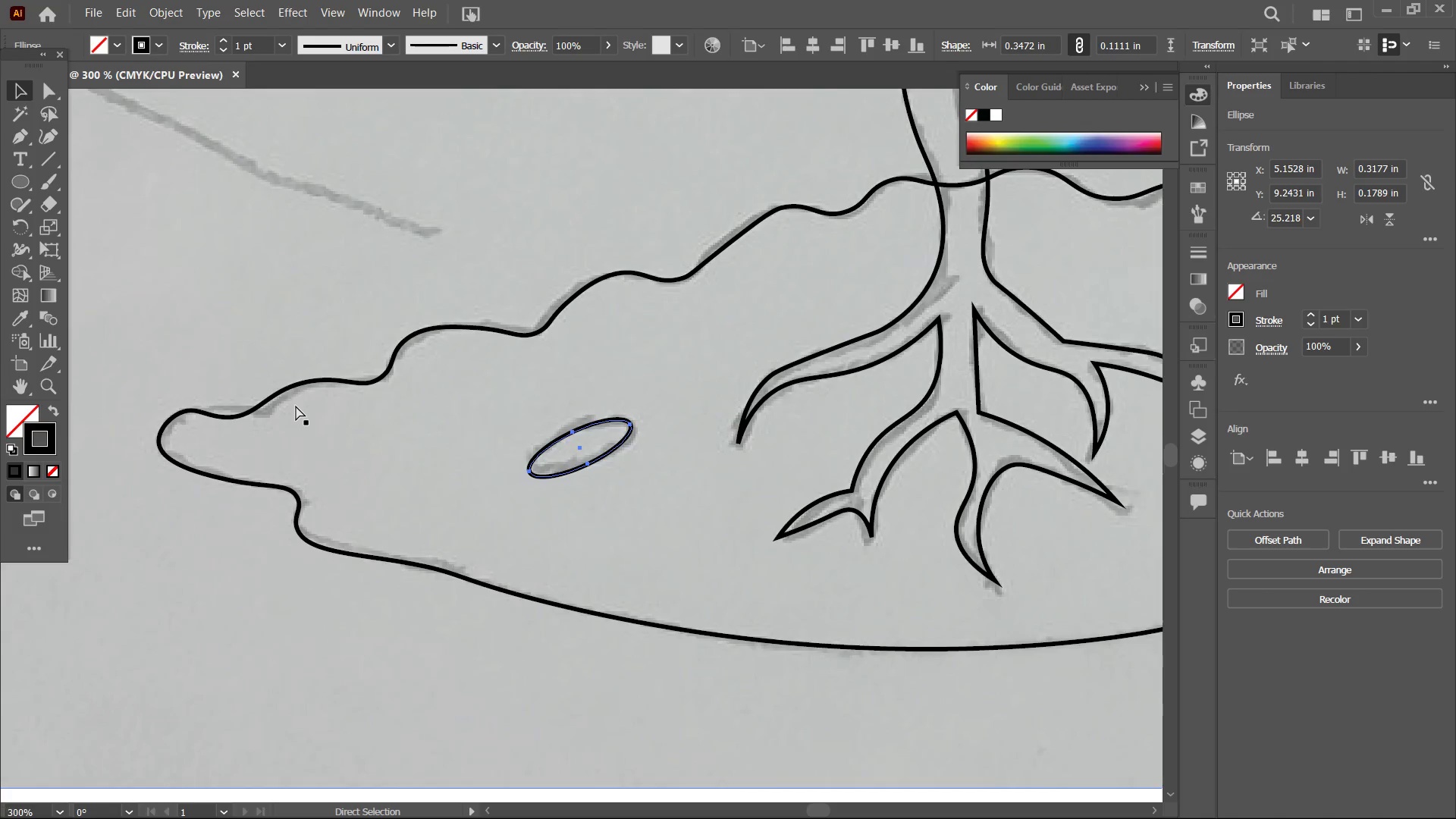 
key(Control+Minus)
 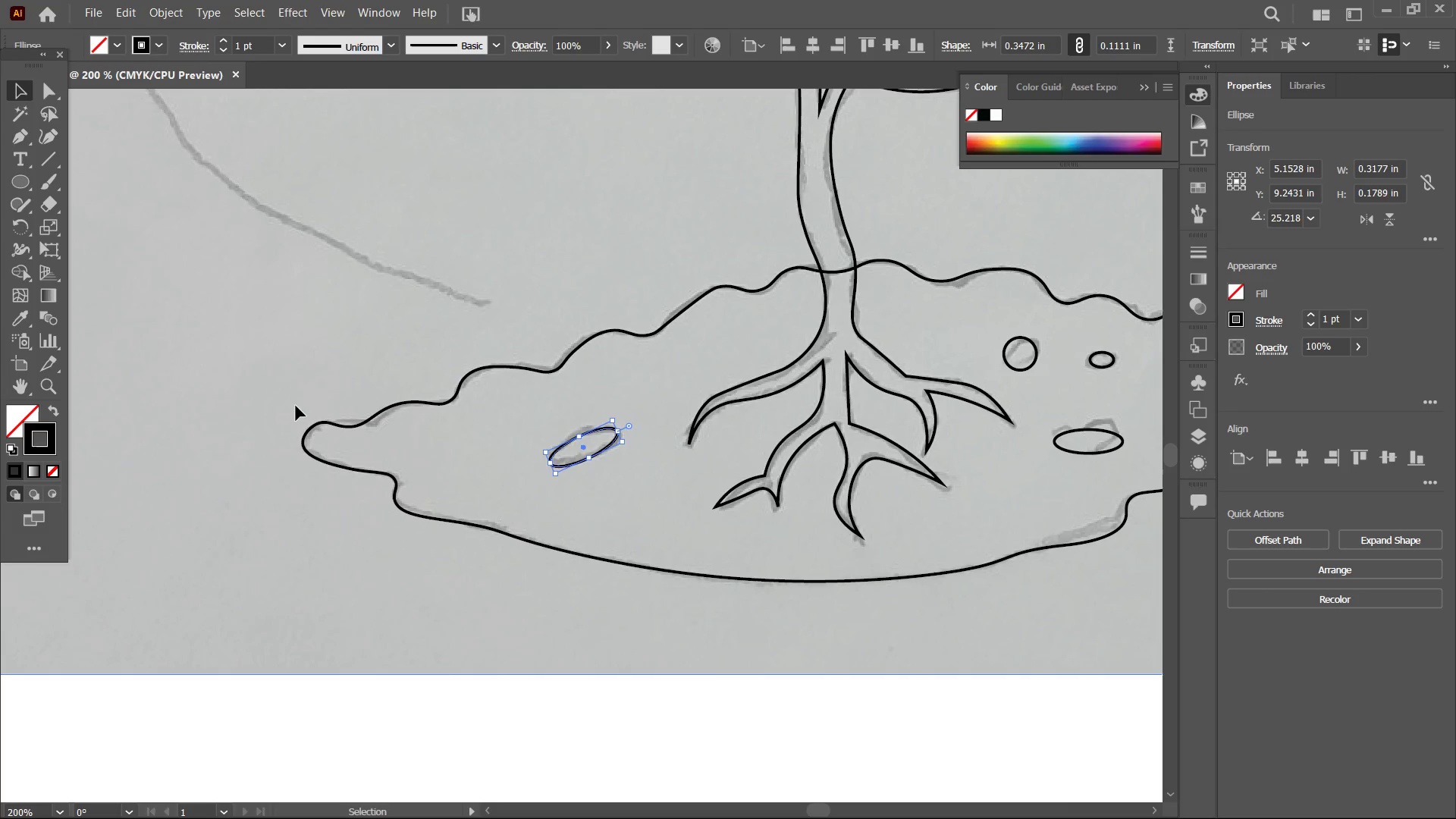 
hold_key(key=Space, duration=1.5)
 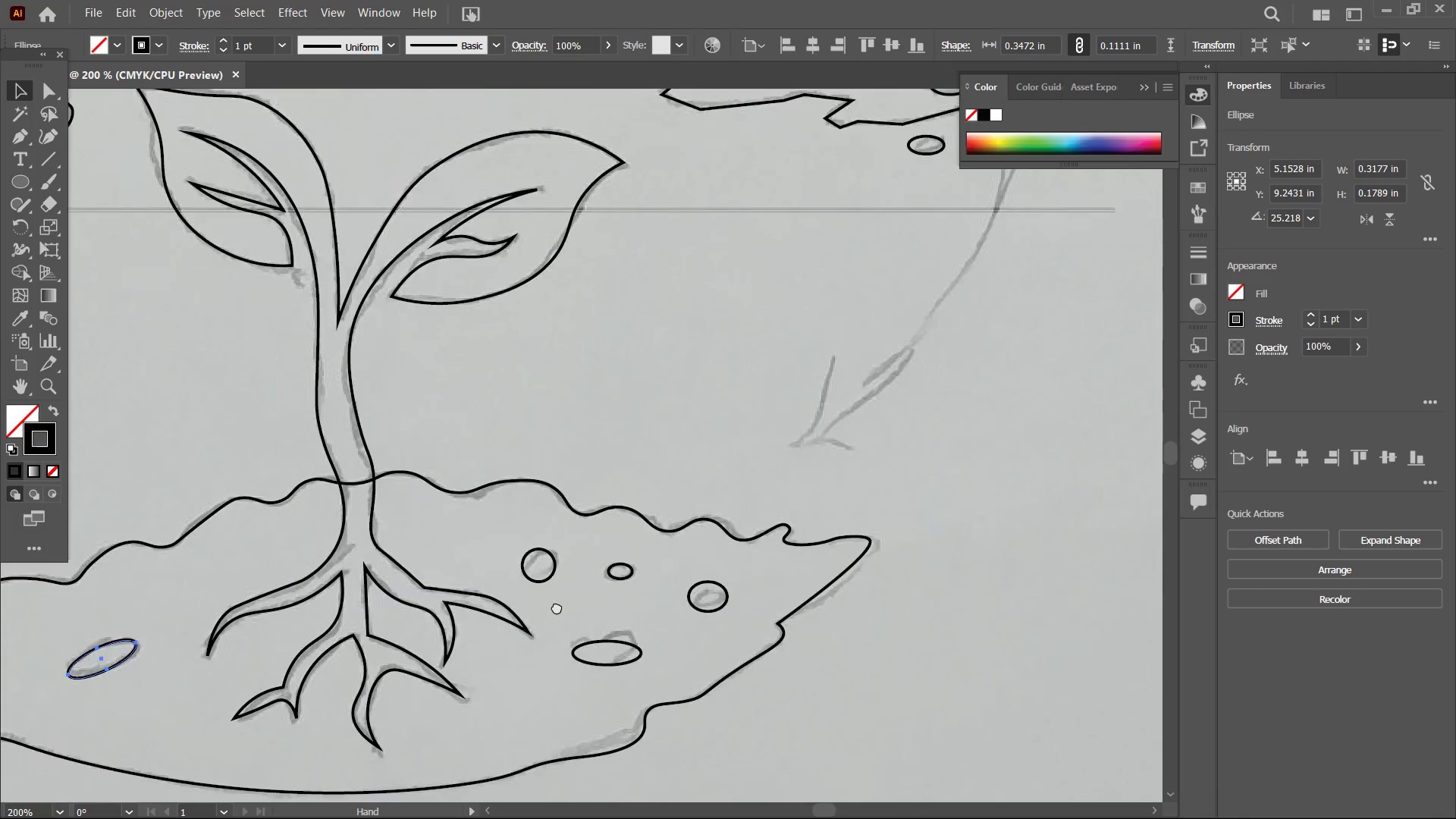 
left_click_drag(start_coordinate=[540, 469], to_coordinate=[111, 485])
 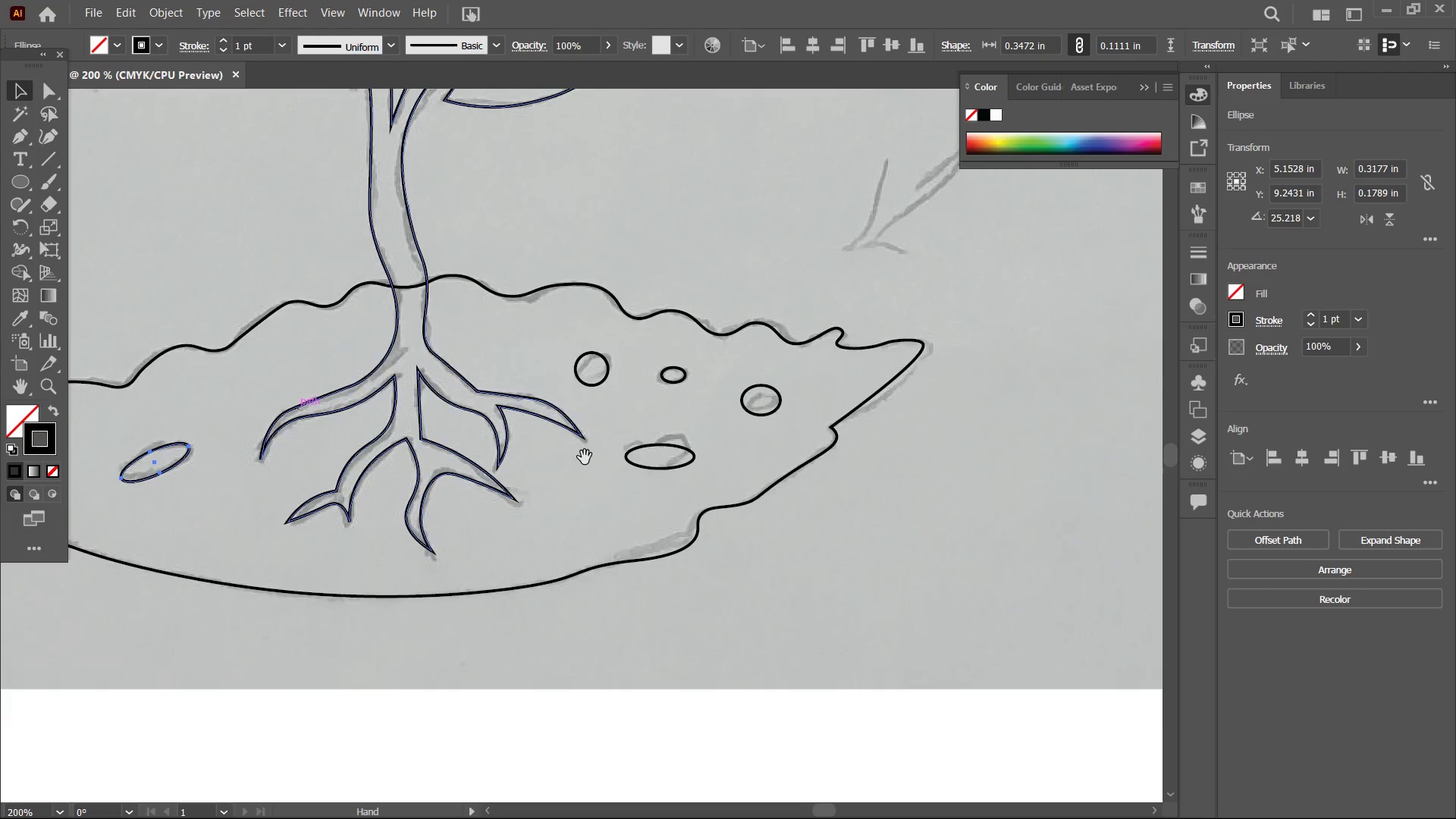 
left_click_drag(start_coordinate=[585, 457], to_coordinate=[554, 567])
 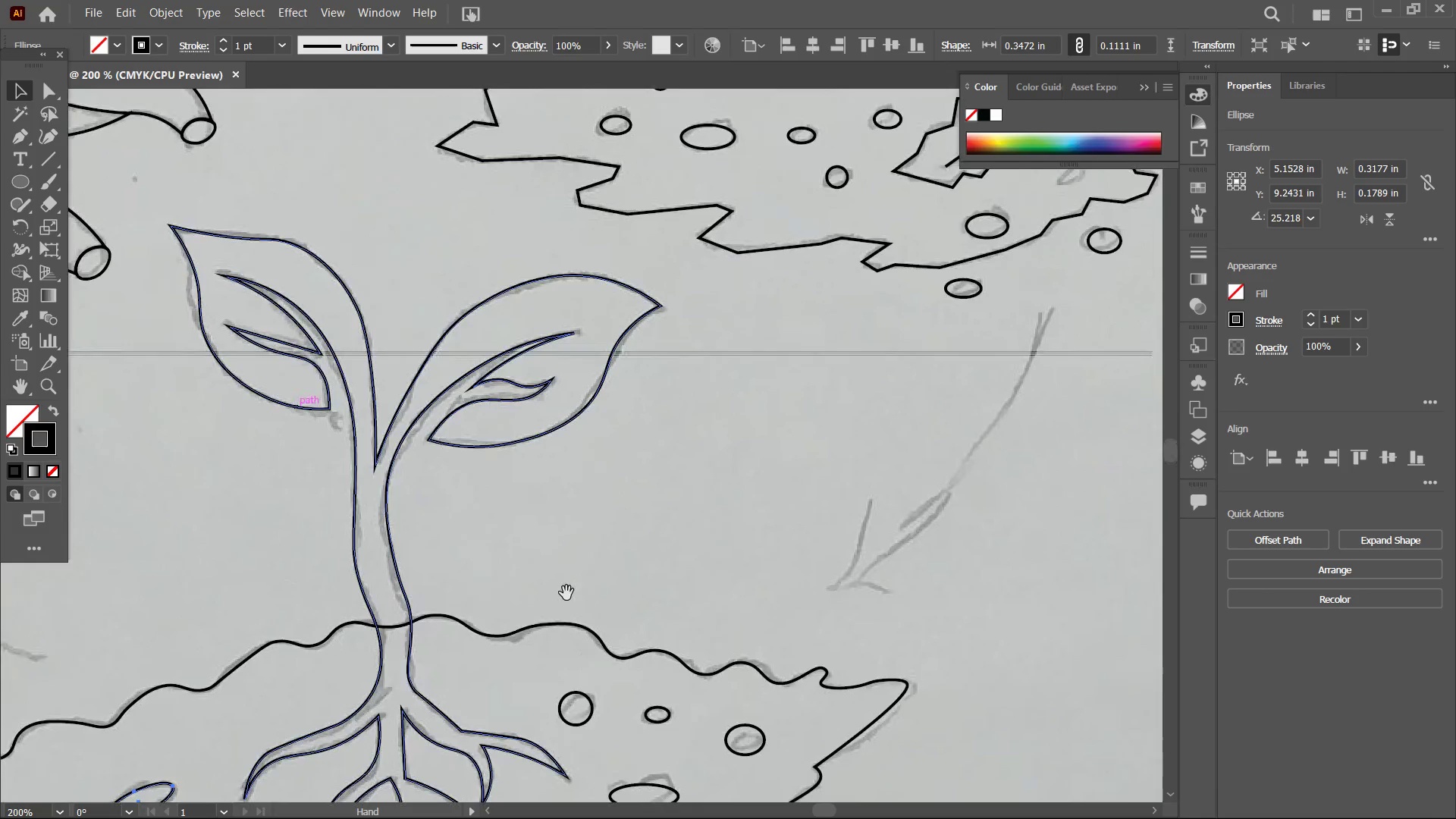 
hold_key(key=Space, duration=1.5)
 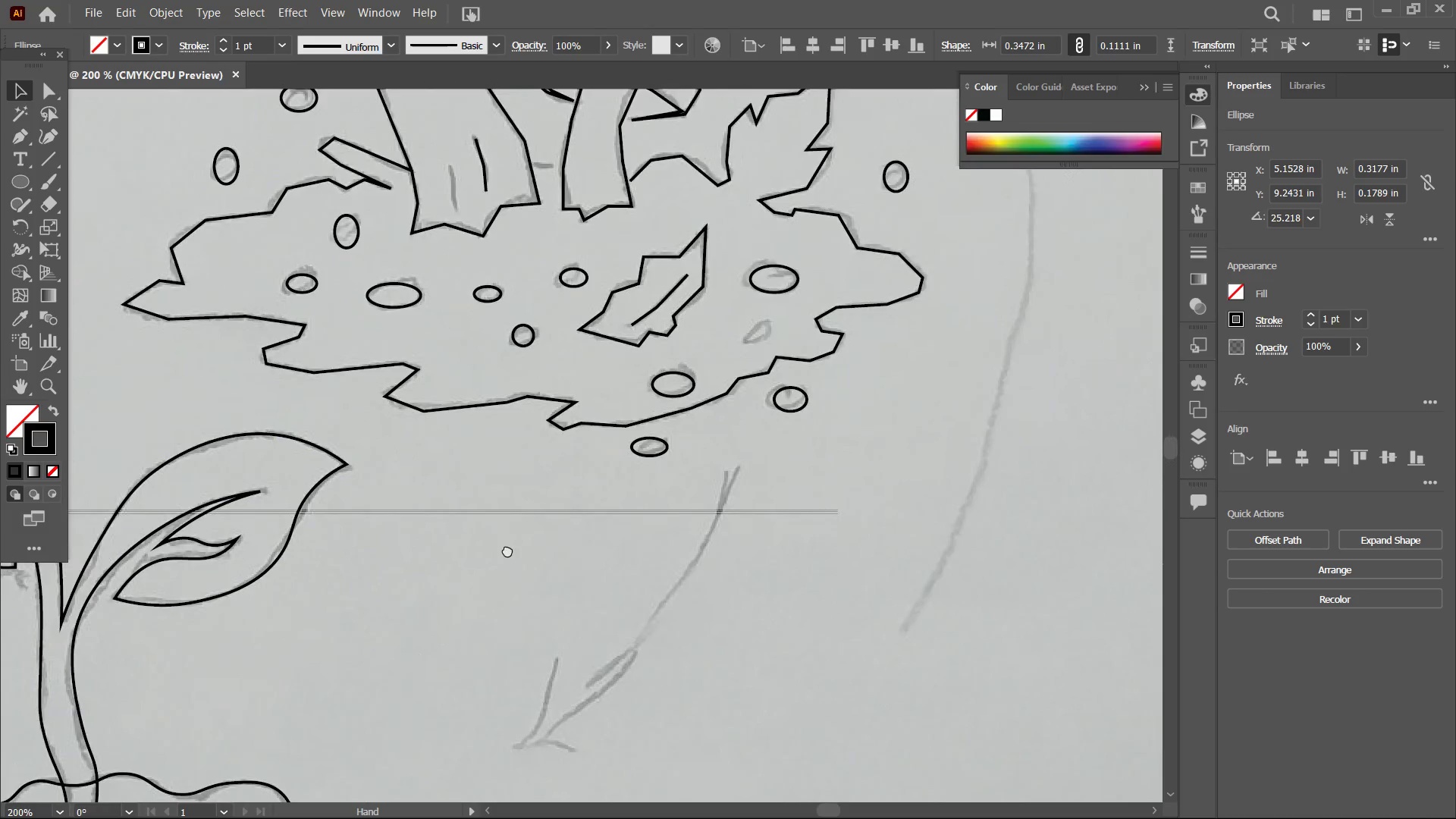 
left_click_drag(start_coordinate=[574, 430], to_coordinate=[585, 656])
 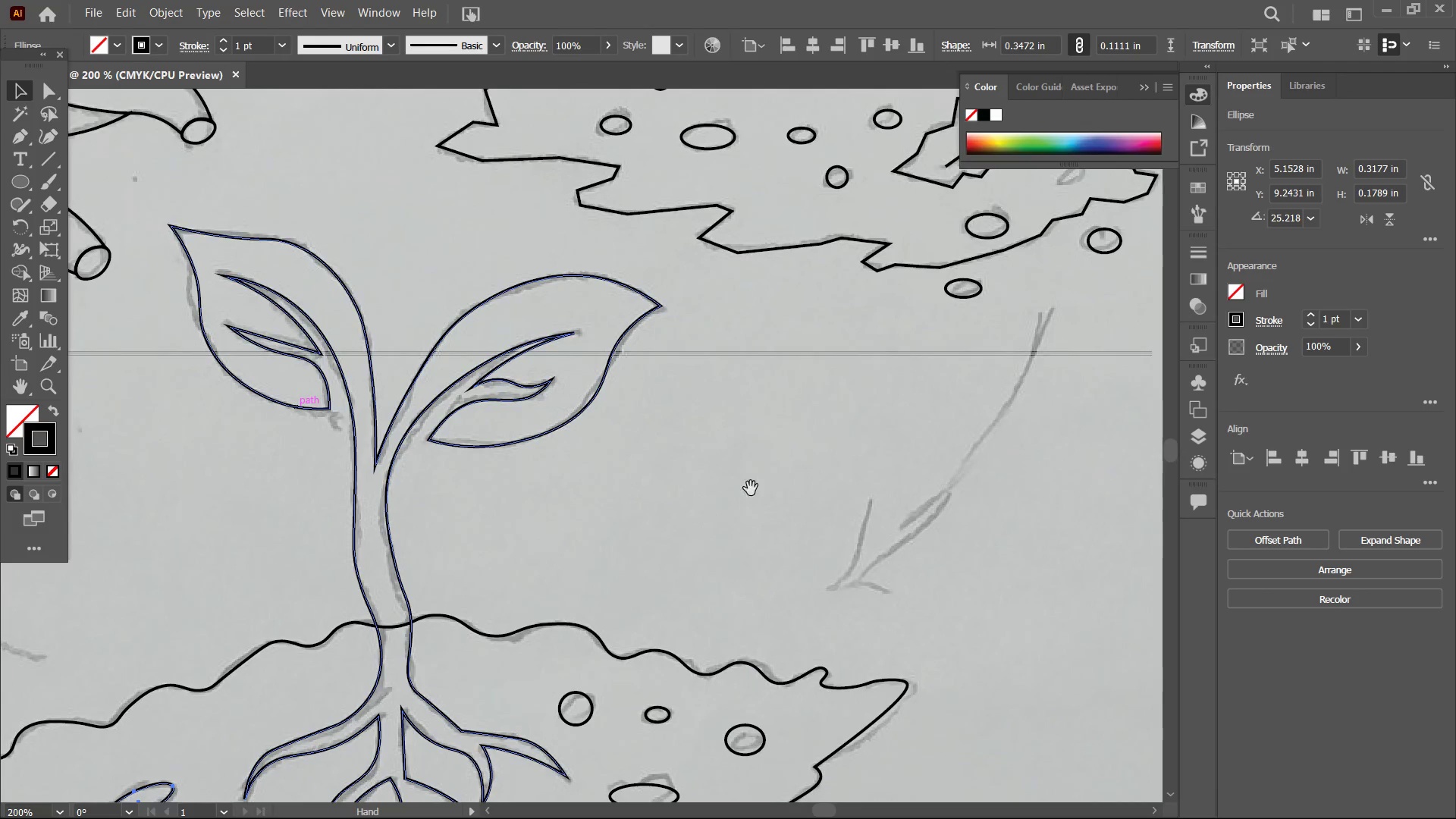 
left_click_drag(start_coordinate=[742, 486], to_coordinate=[430, 644])
 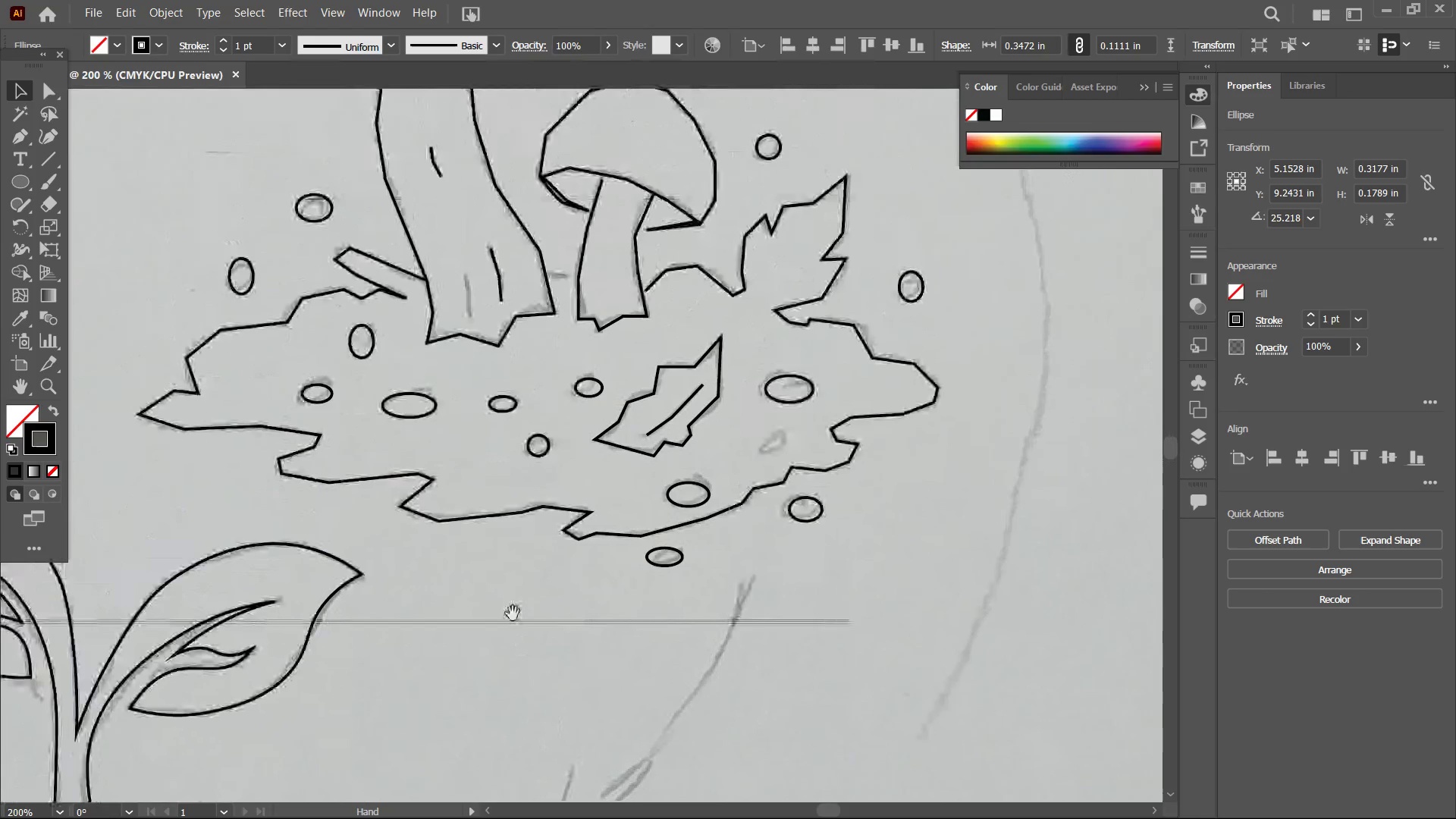 
hold_key(key=Space, duration=1.12)
 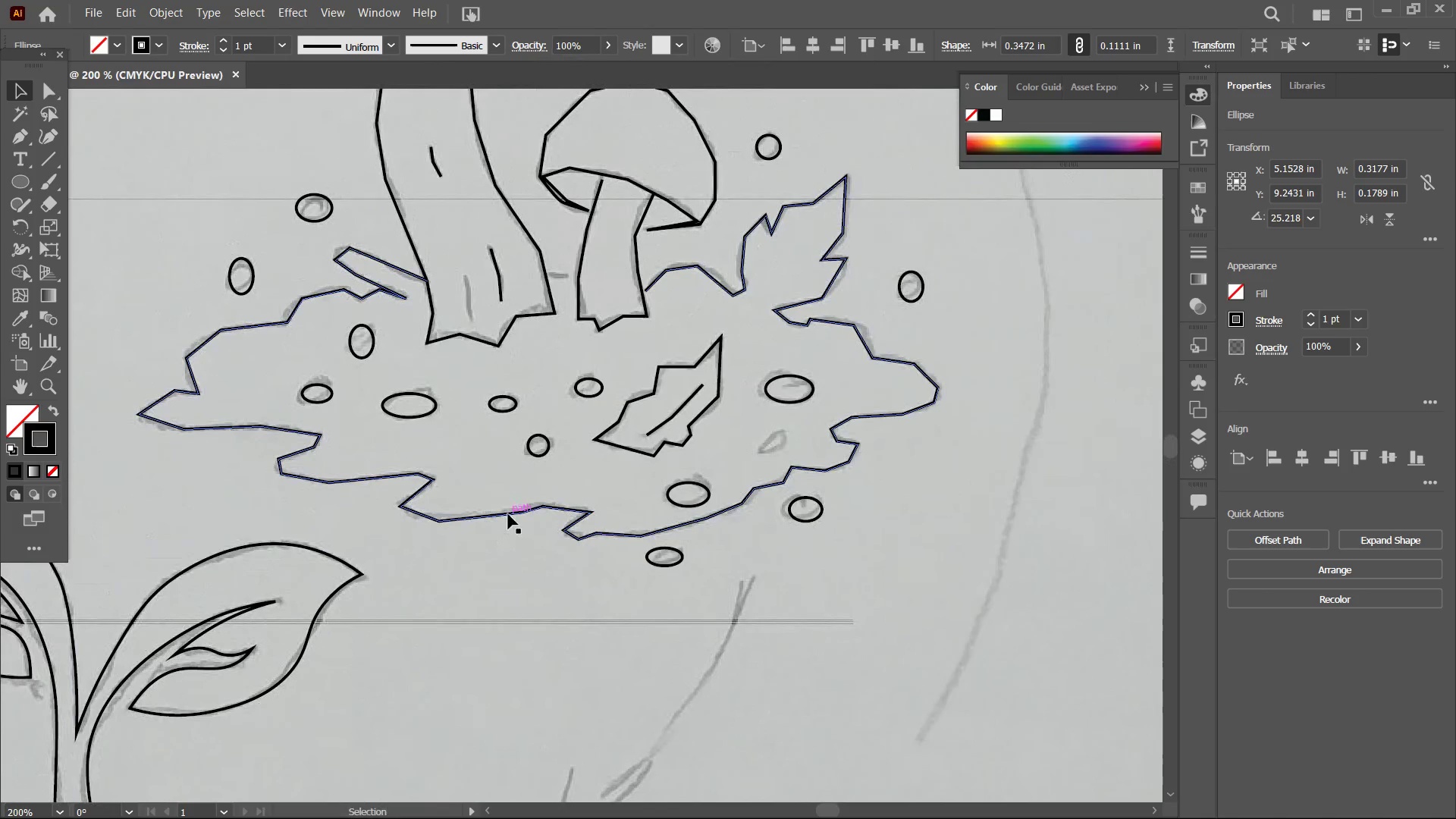 
left_click_drag(start_coordinate=[507, 532], to_coordinate=[522, 642])
 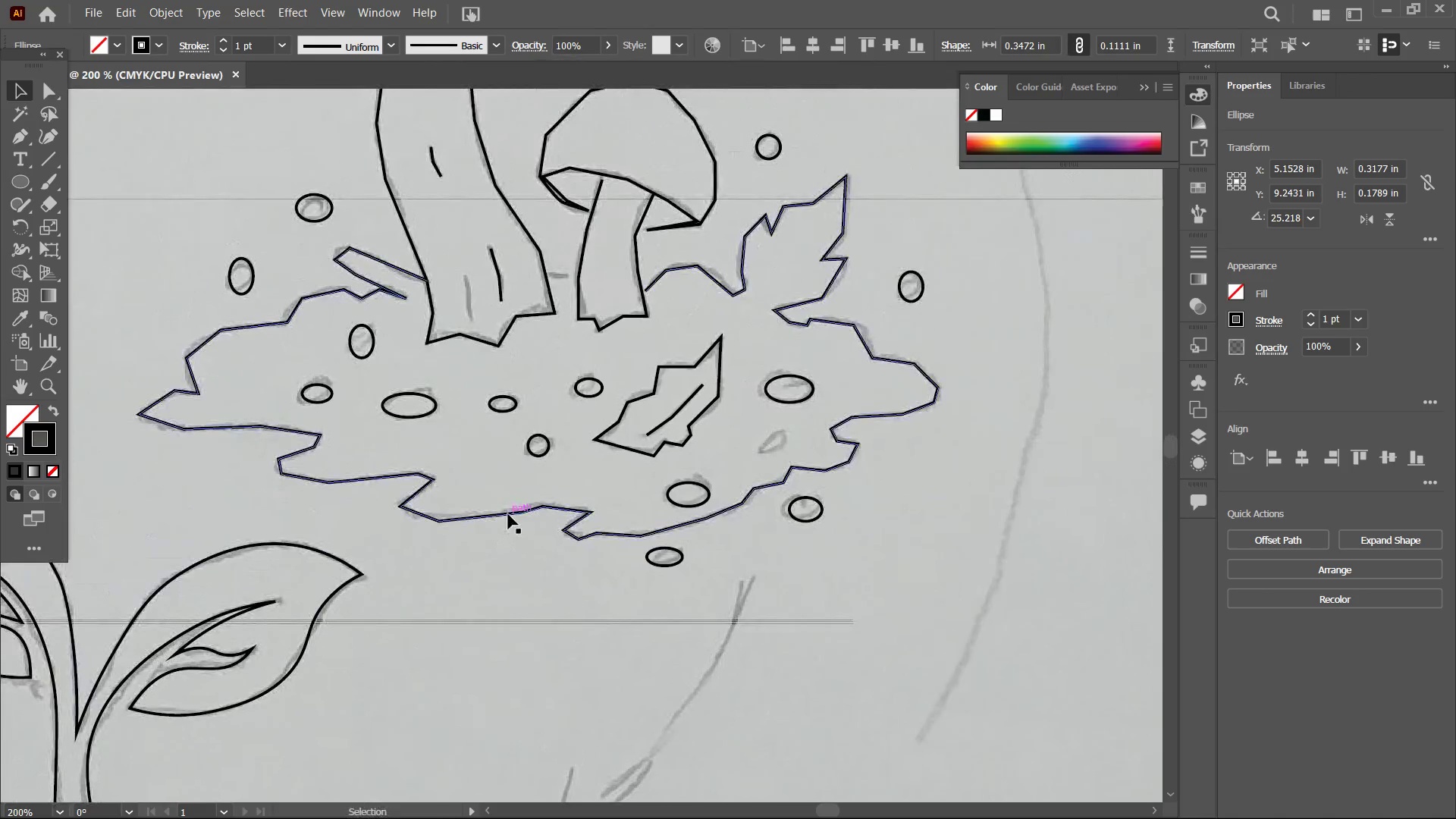 
left_click([508, 514])
 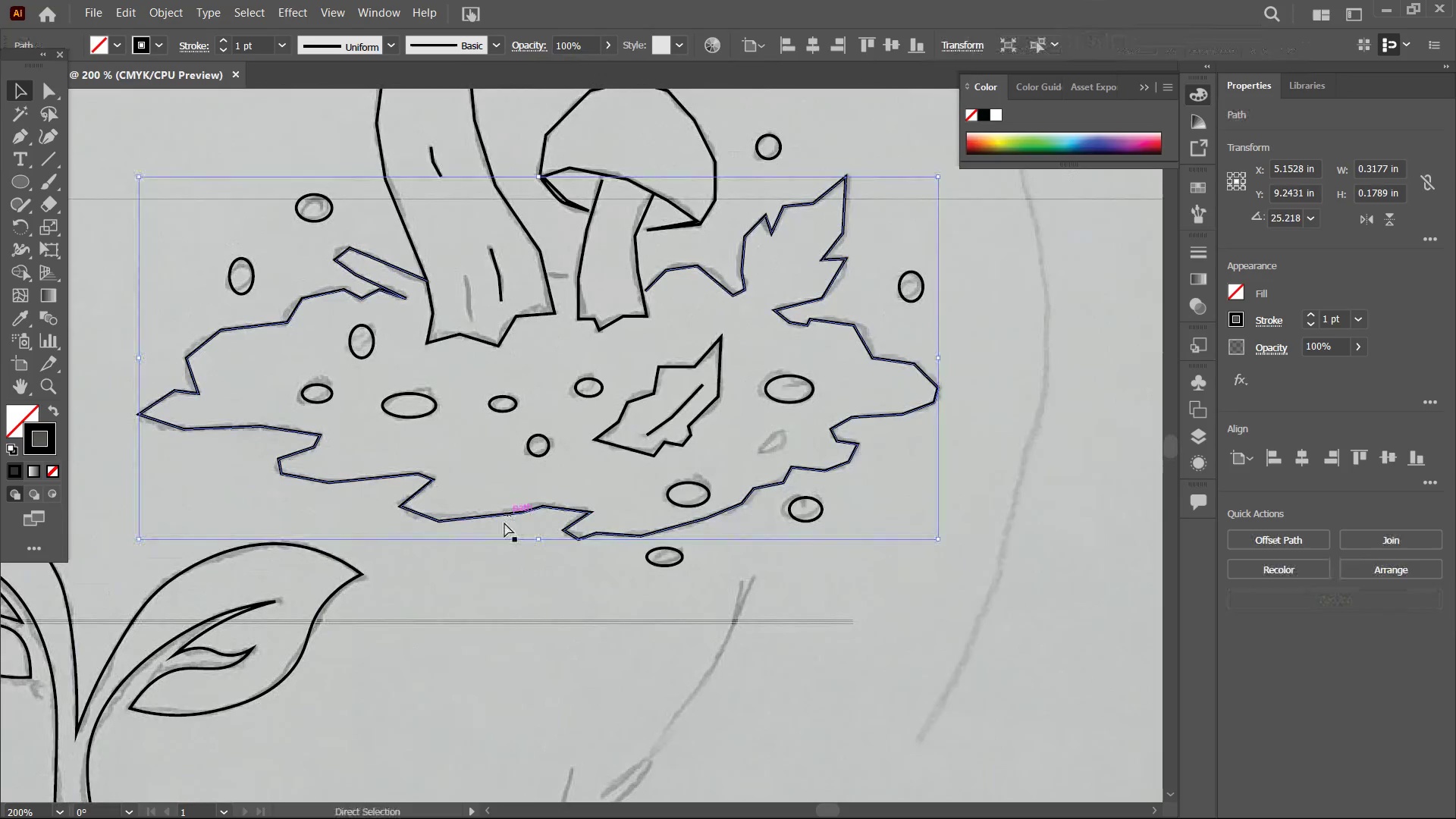 
key(Control+Equal)
 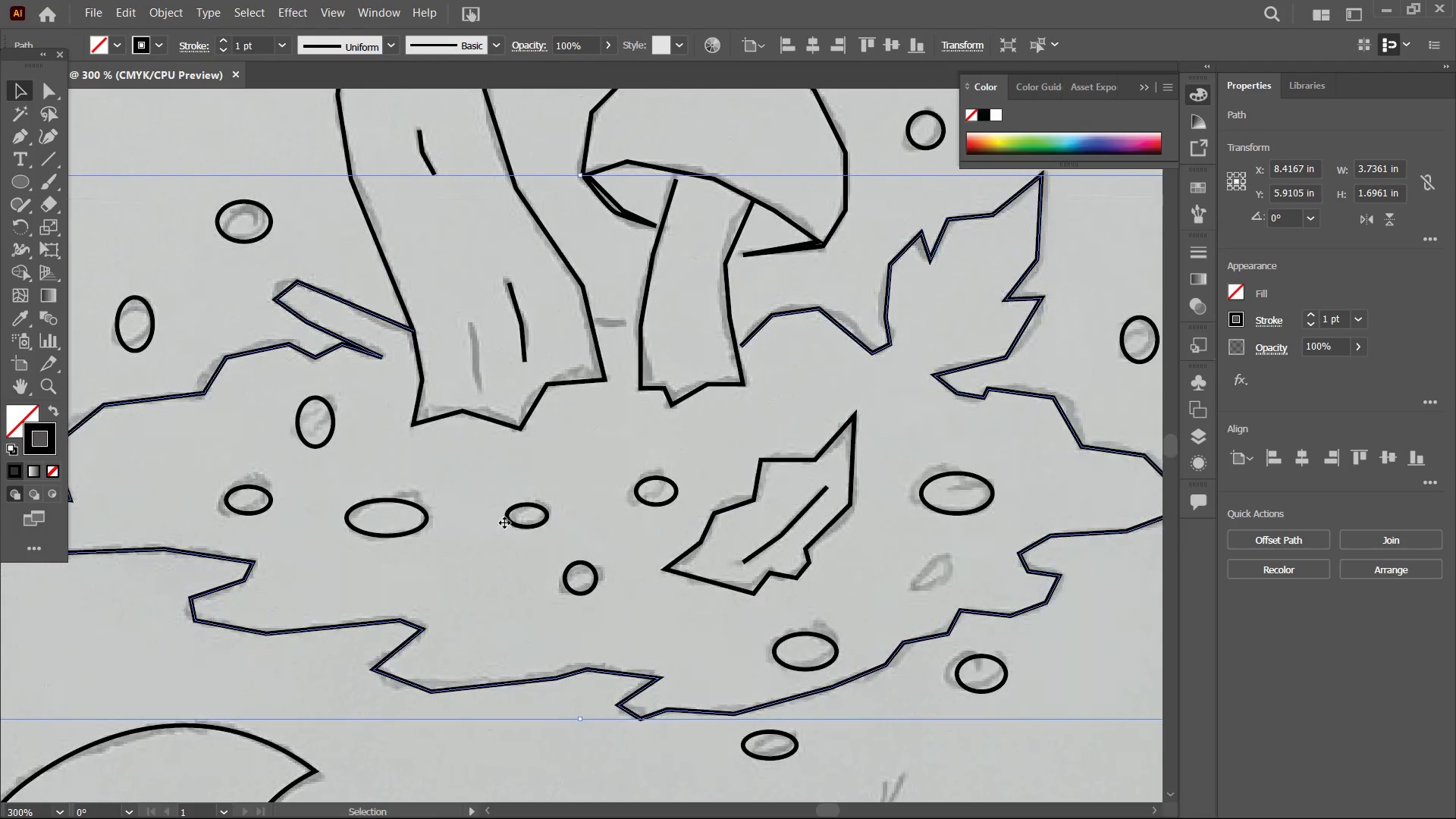 
hold_key(key=Space, duration=1.27)
 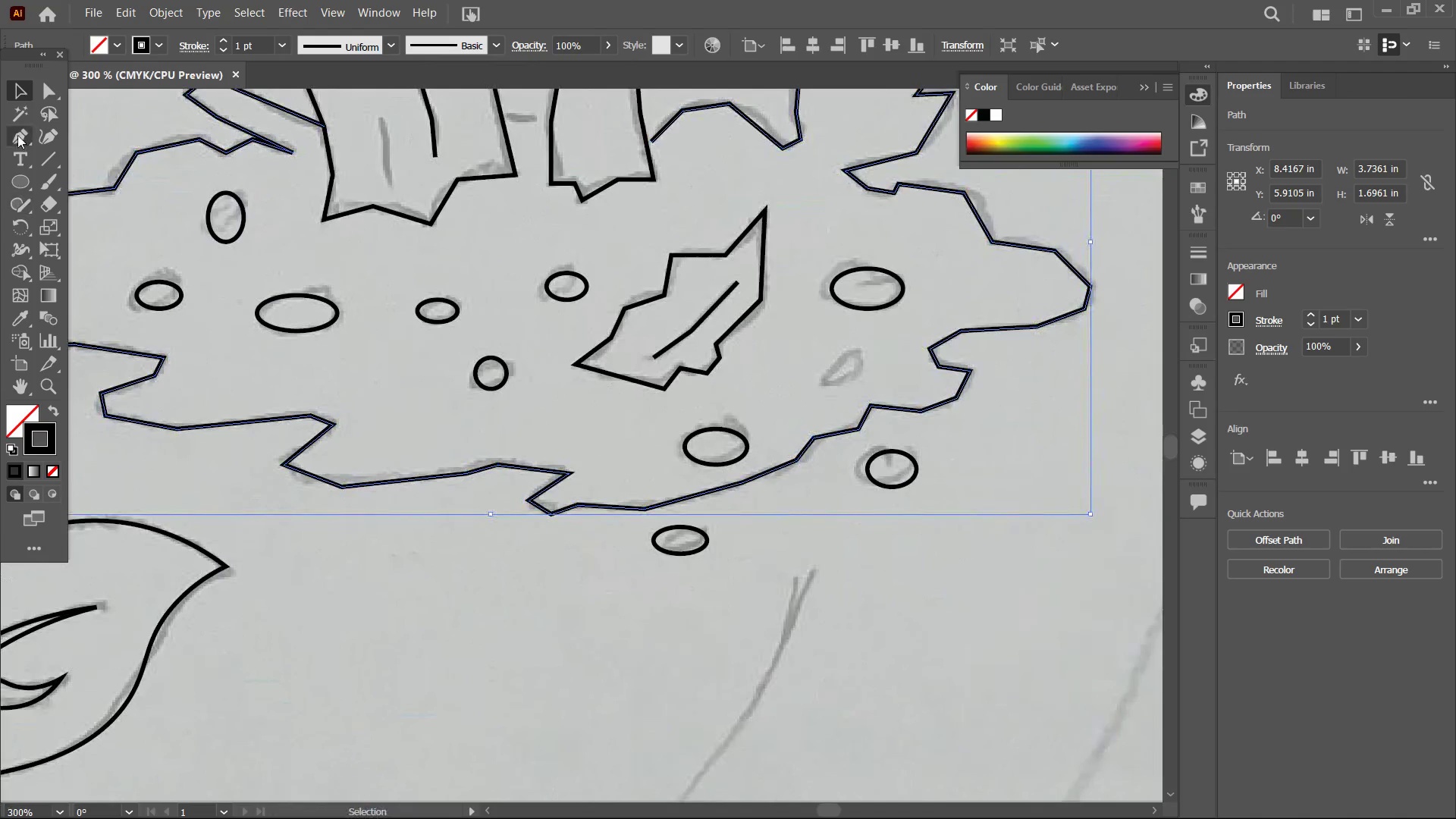 
left_click_drag(start_coordinate=[696, 598], to_coordinate=[606, 393])
 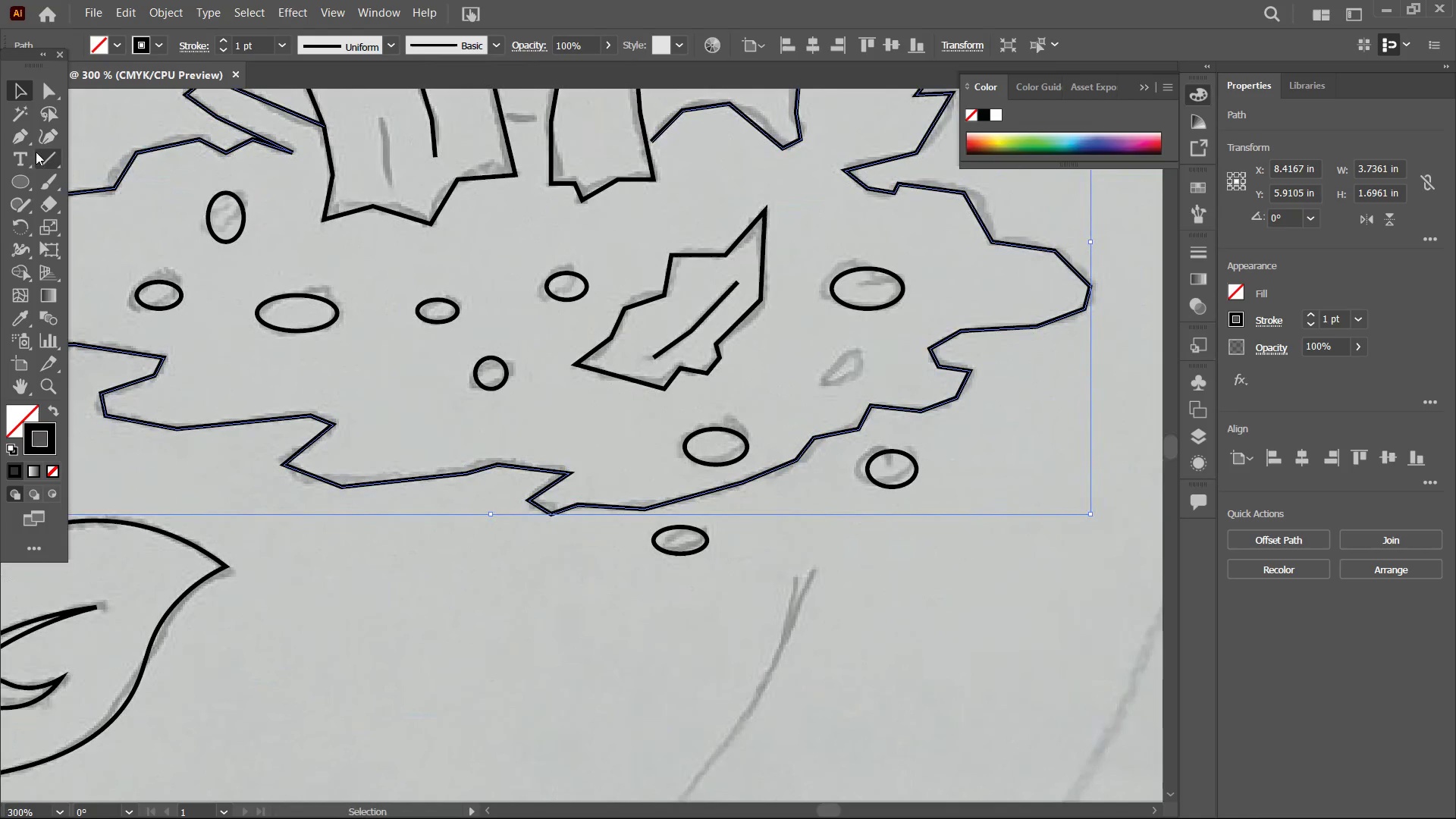 
left_click([40, 139])
 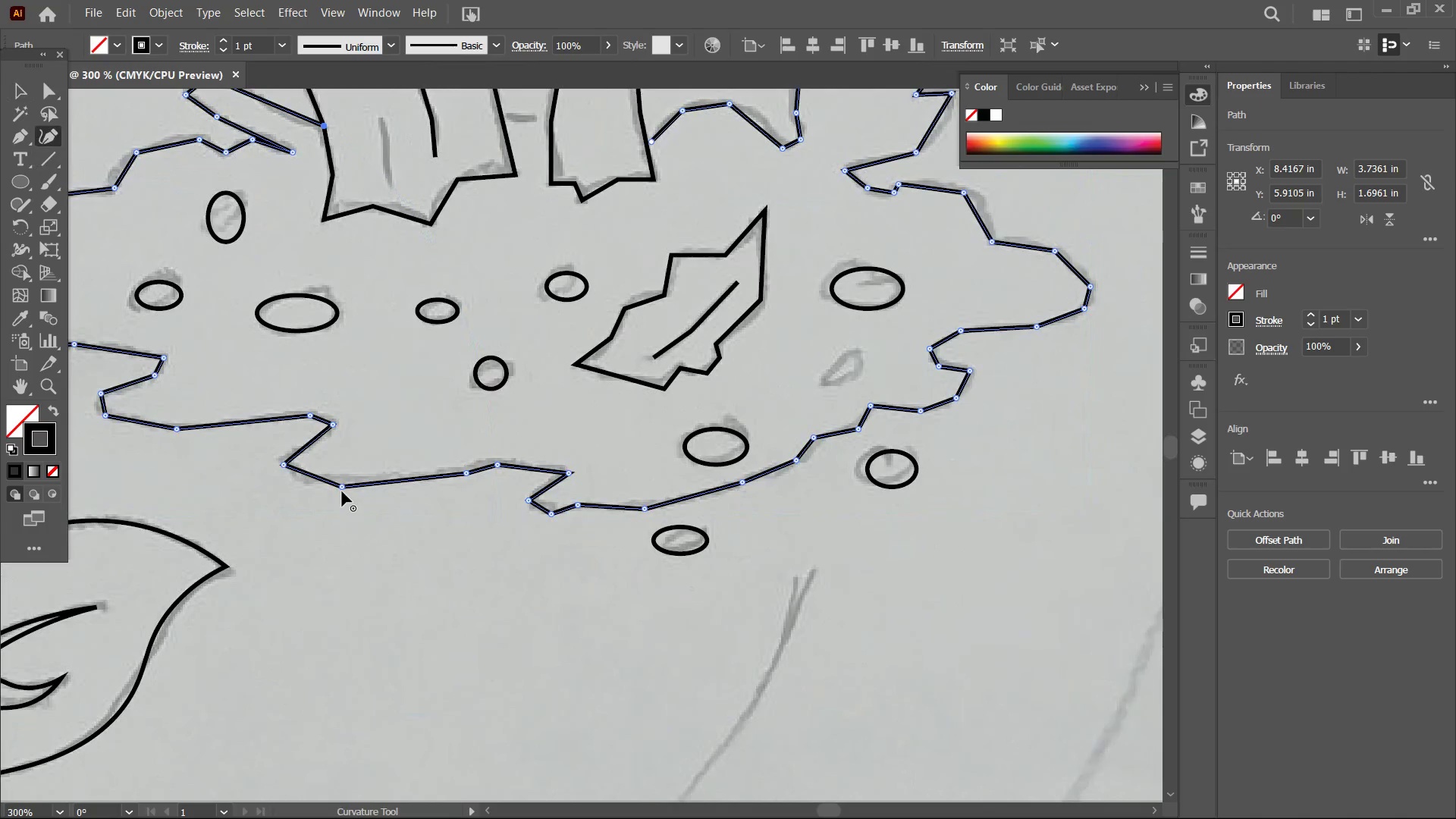 
left_click([342, 488])
 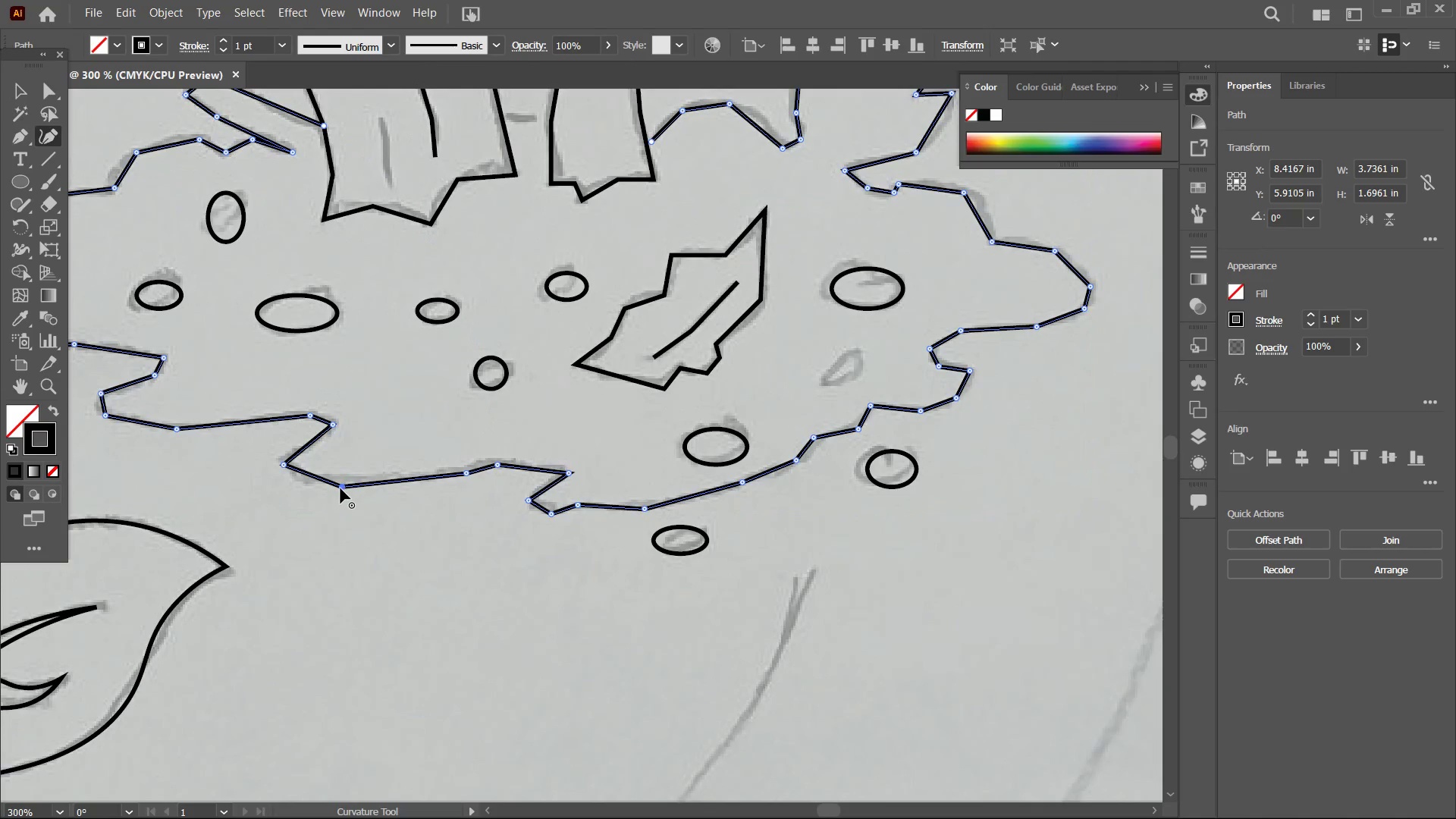 
key(Backspace)
 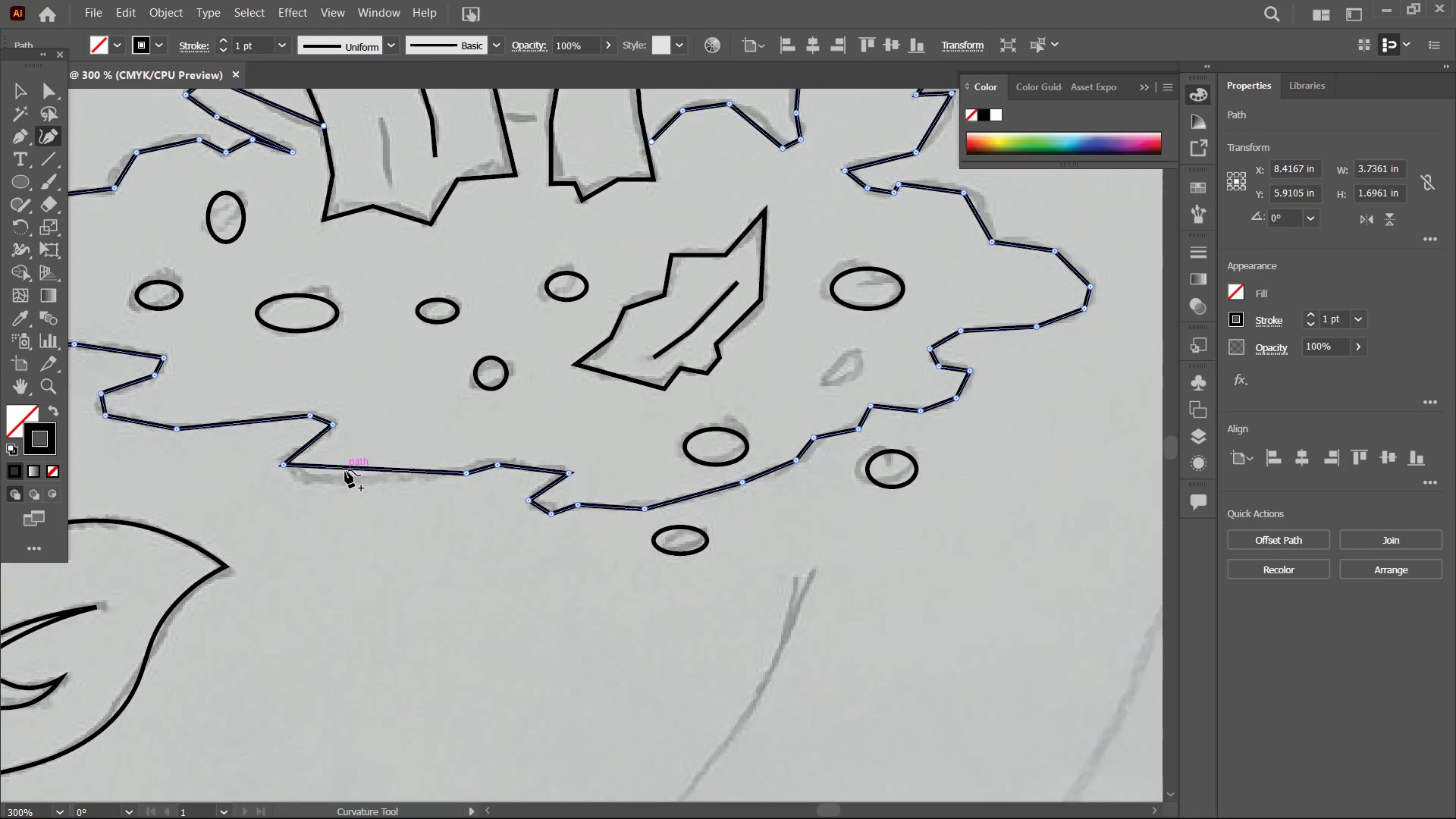 
left_click_drag(start_coordinate=[345, 470], to_coordinate=[334, 483])
 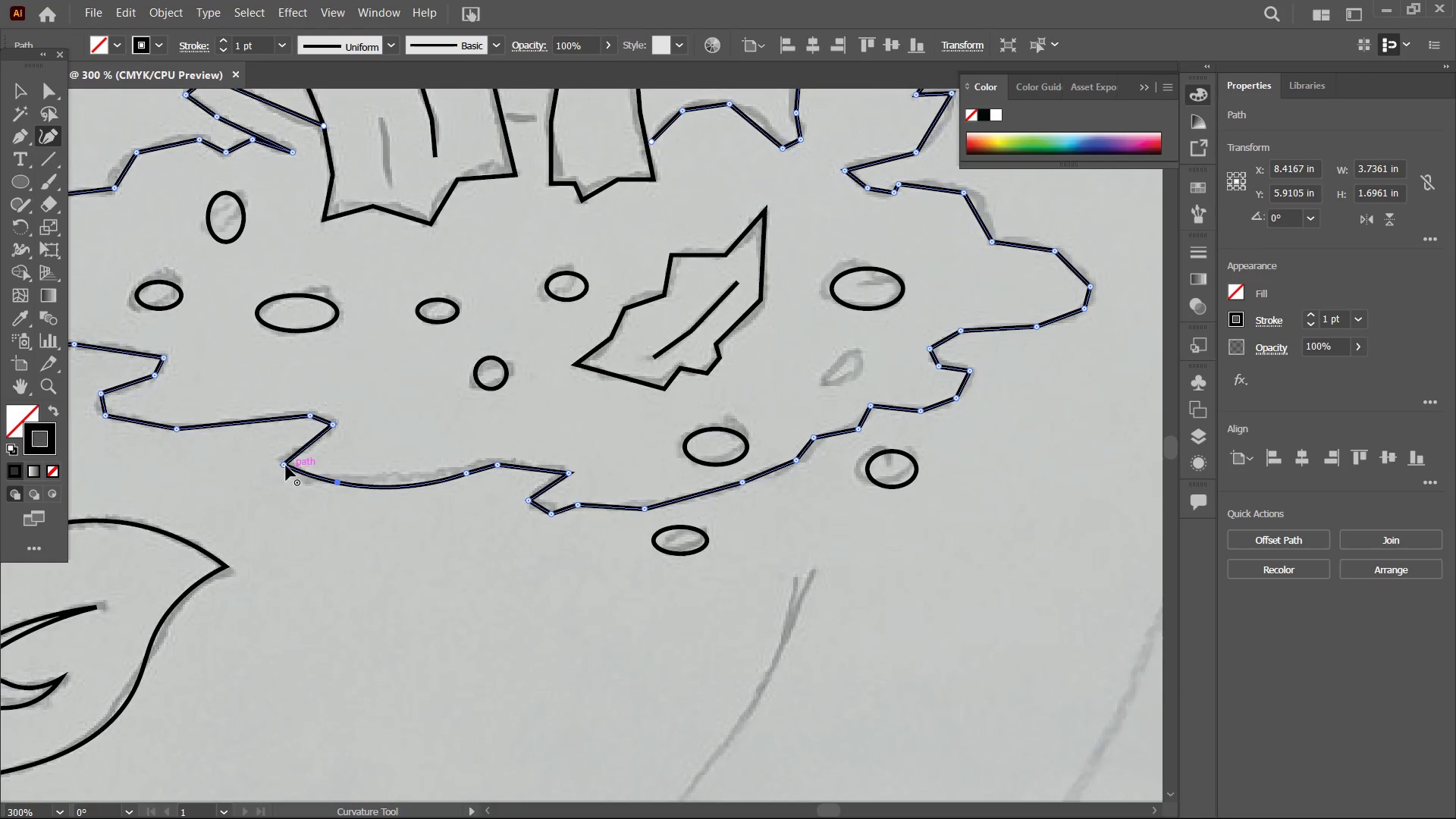 
left_click([286, 466])
 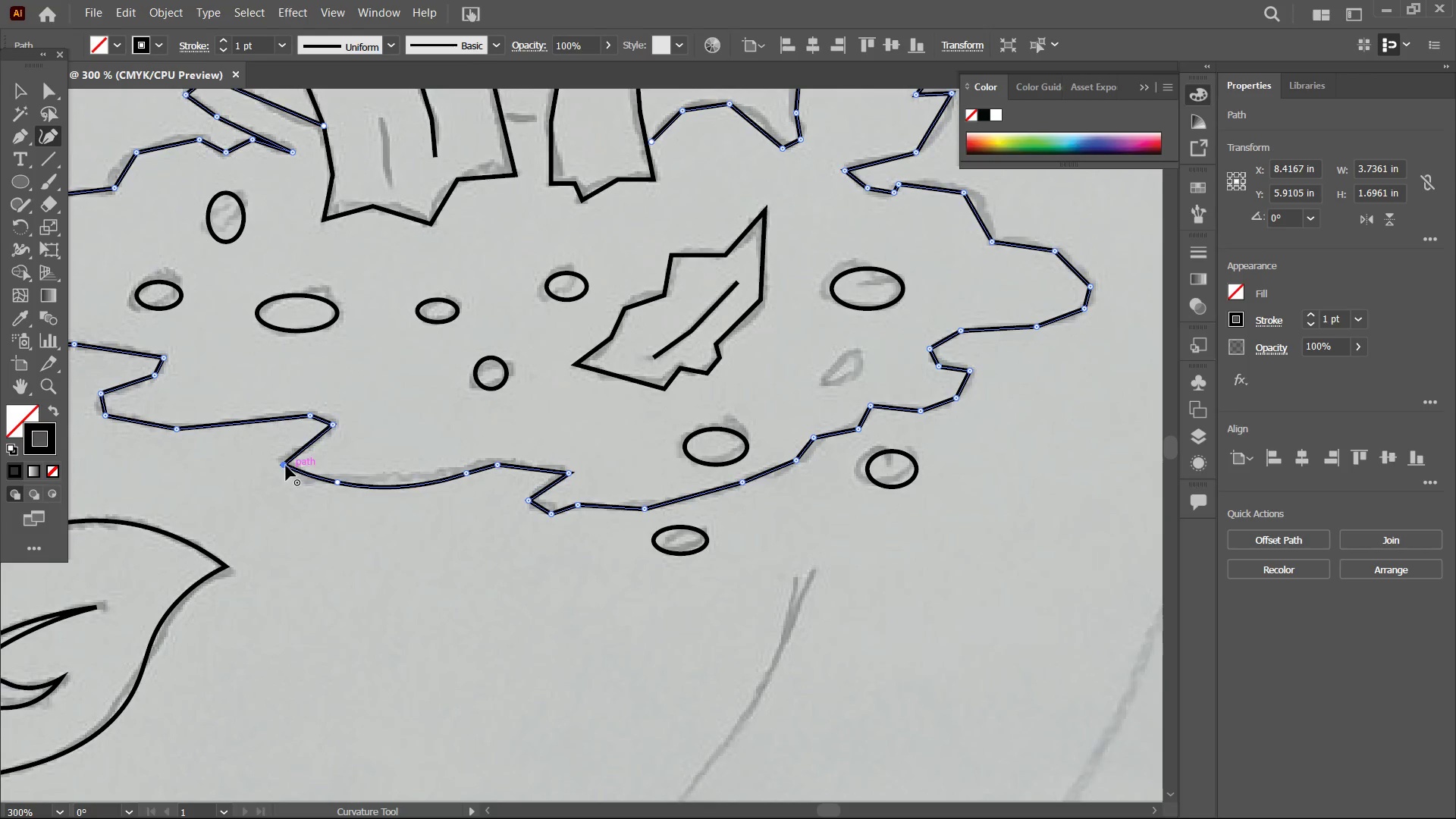 
key(Backspace)
 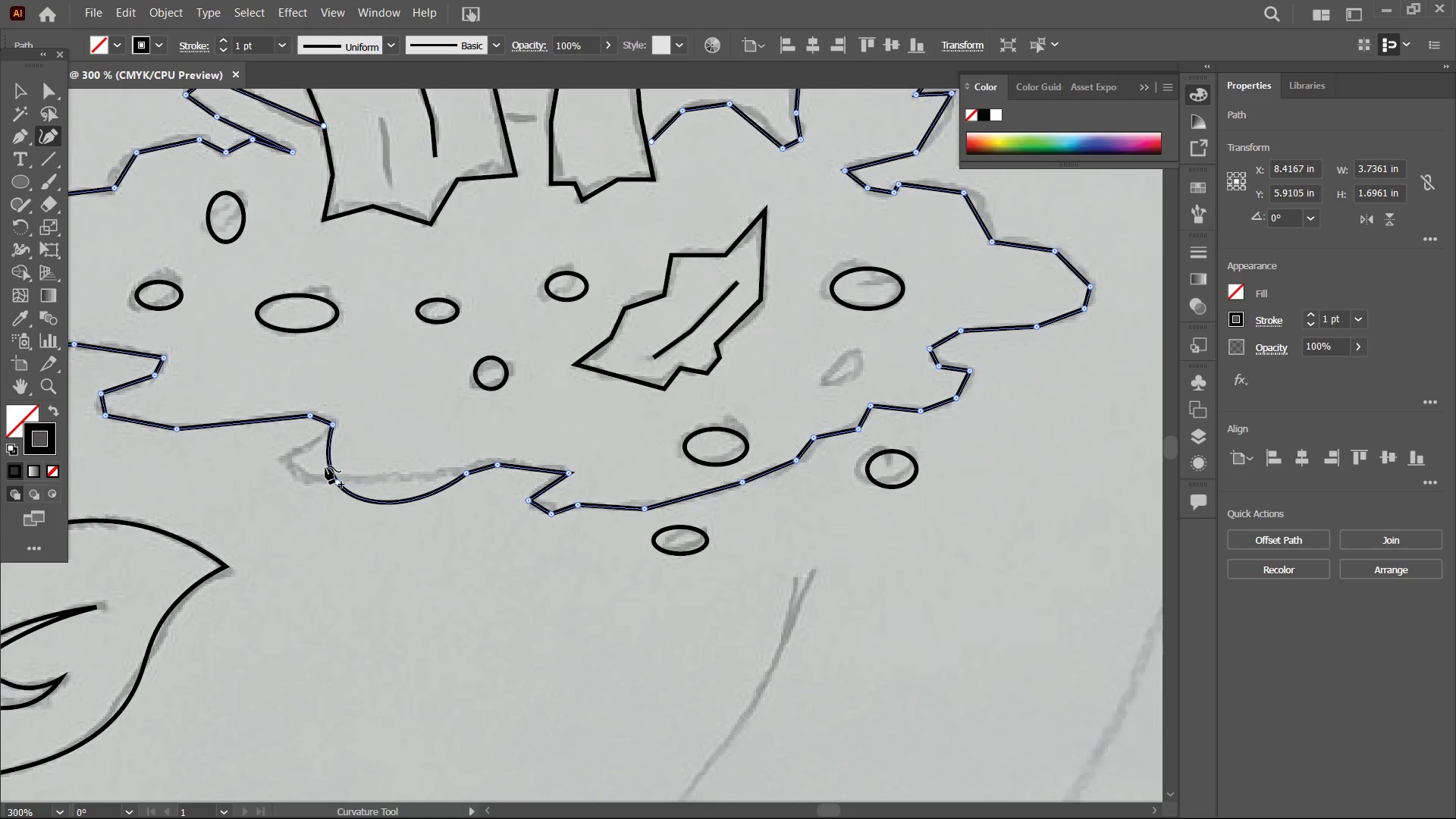 
left_click_drag(start_coordinate=[325, 466], to_coordinate=[284, 462])
 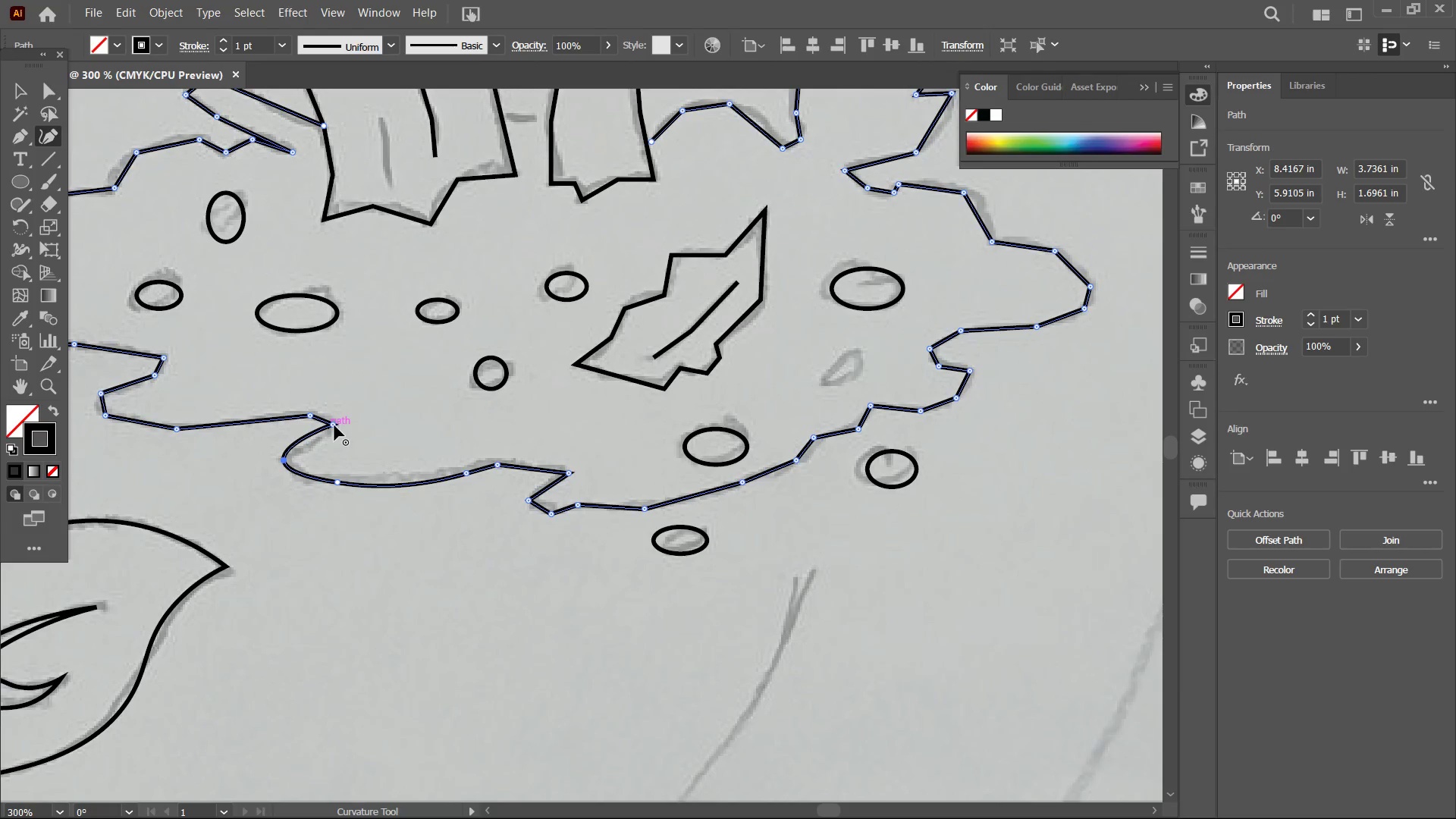 
left_click([333, 425])
 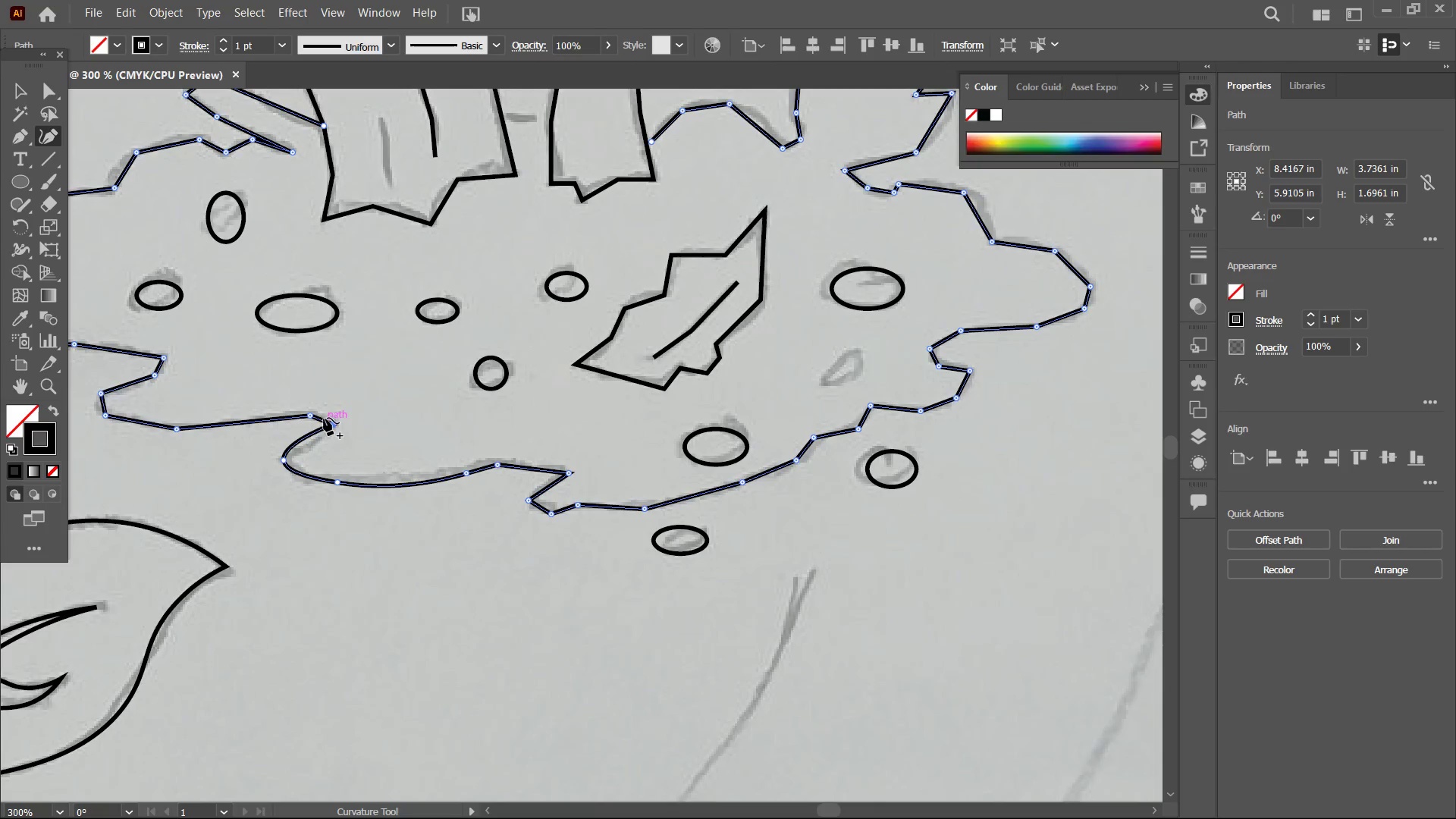 
key(Backspace)
 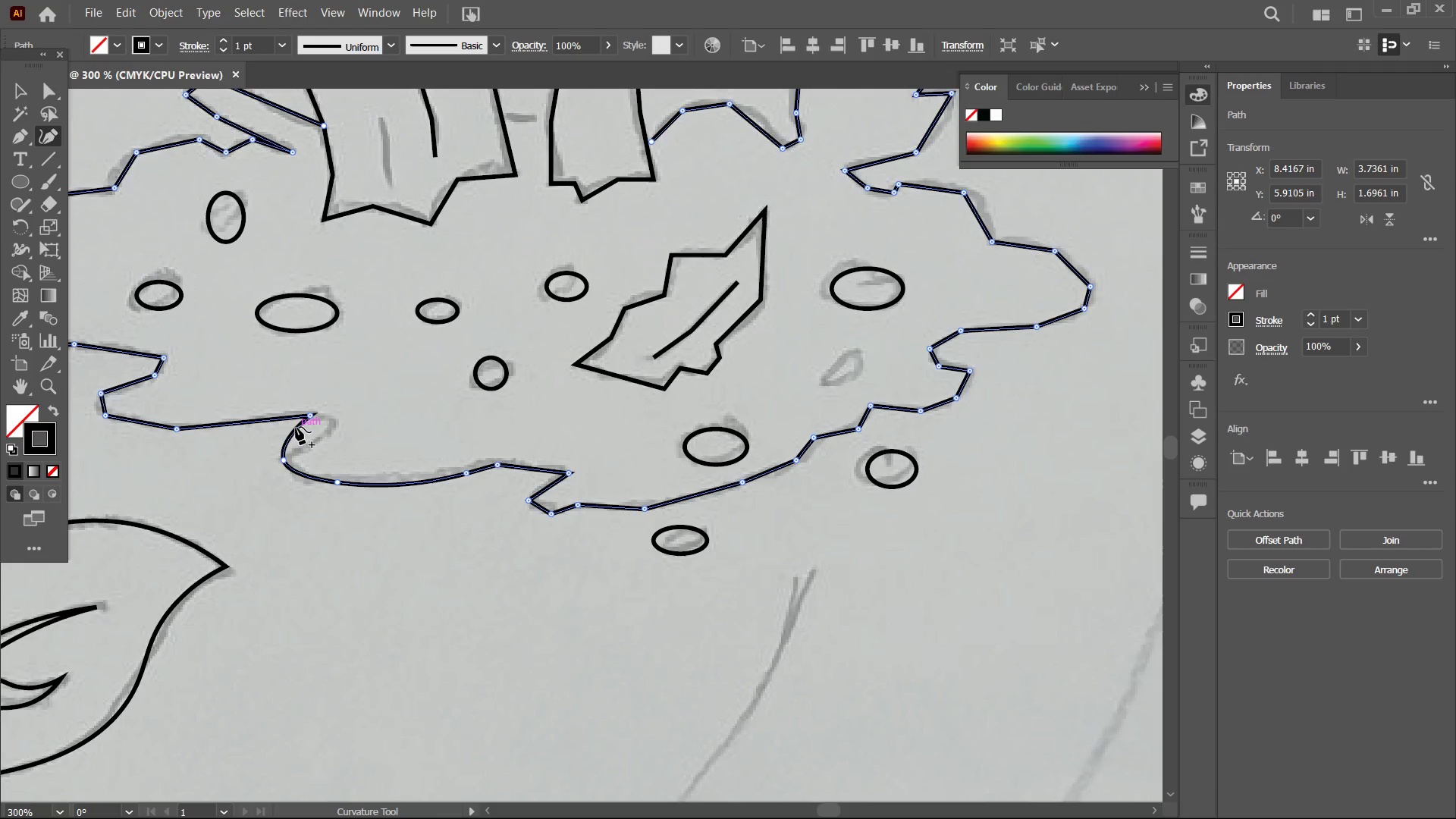 
left_click_drag(start_coordinate=[296, 427], to_coordinate=[331, 427])
 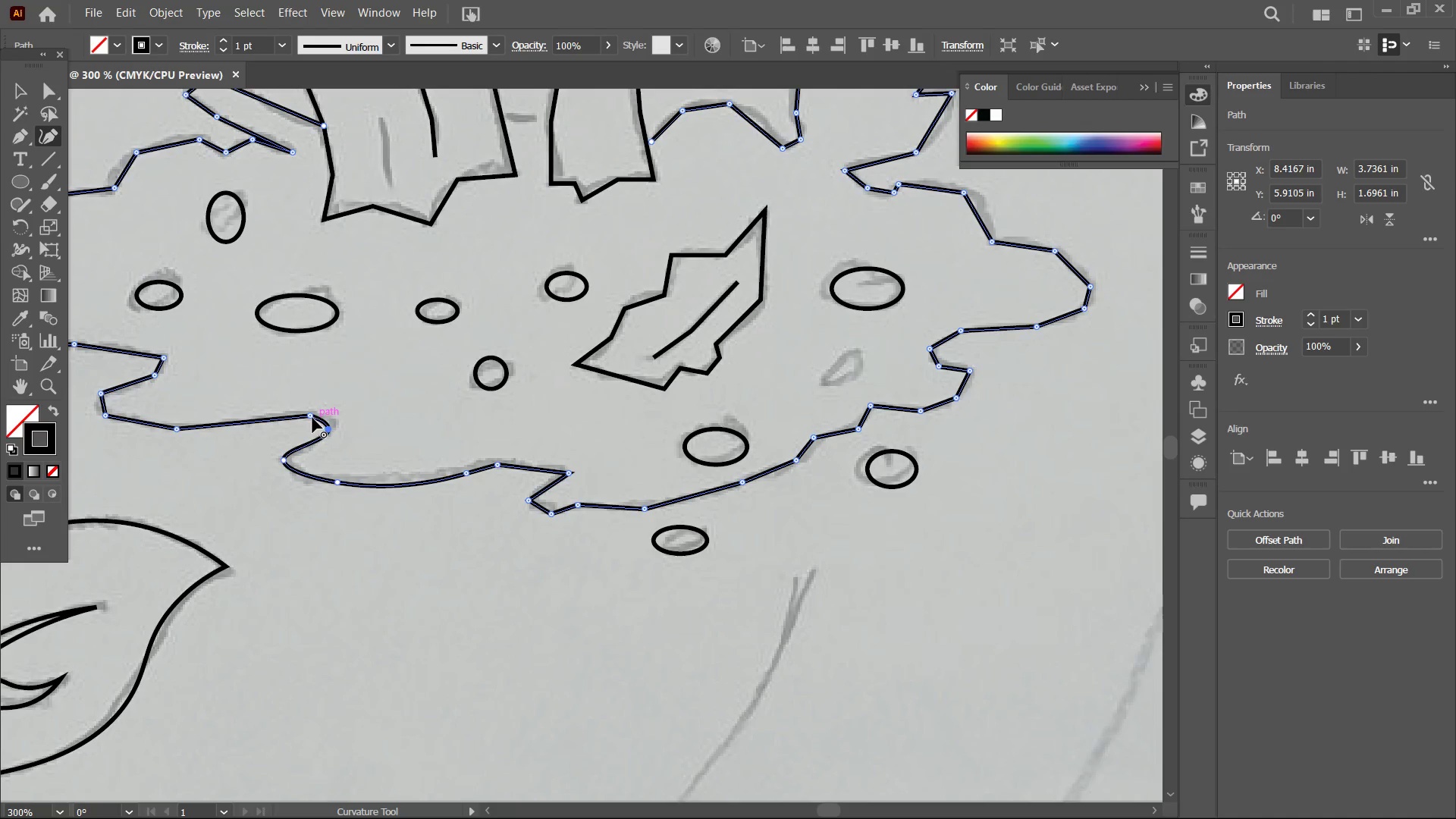 
left_click([312, 418])
 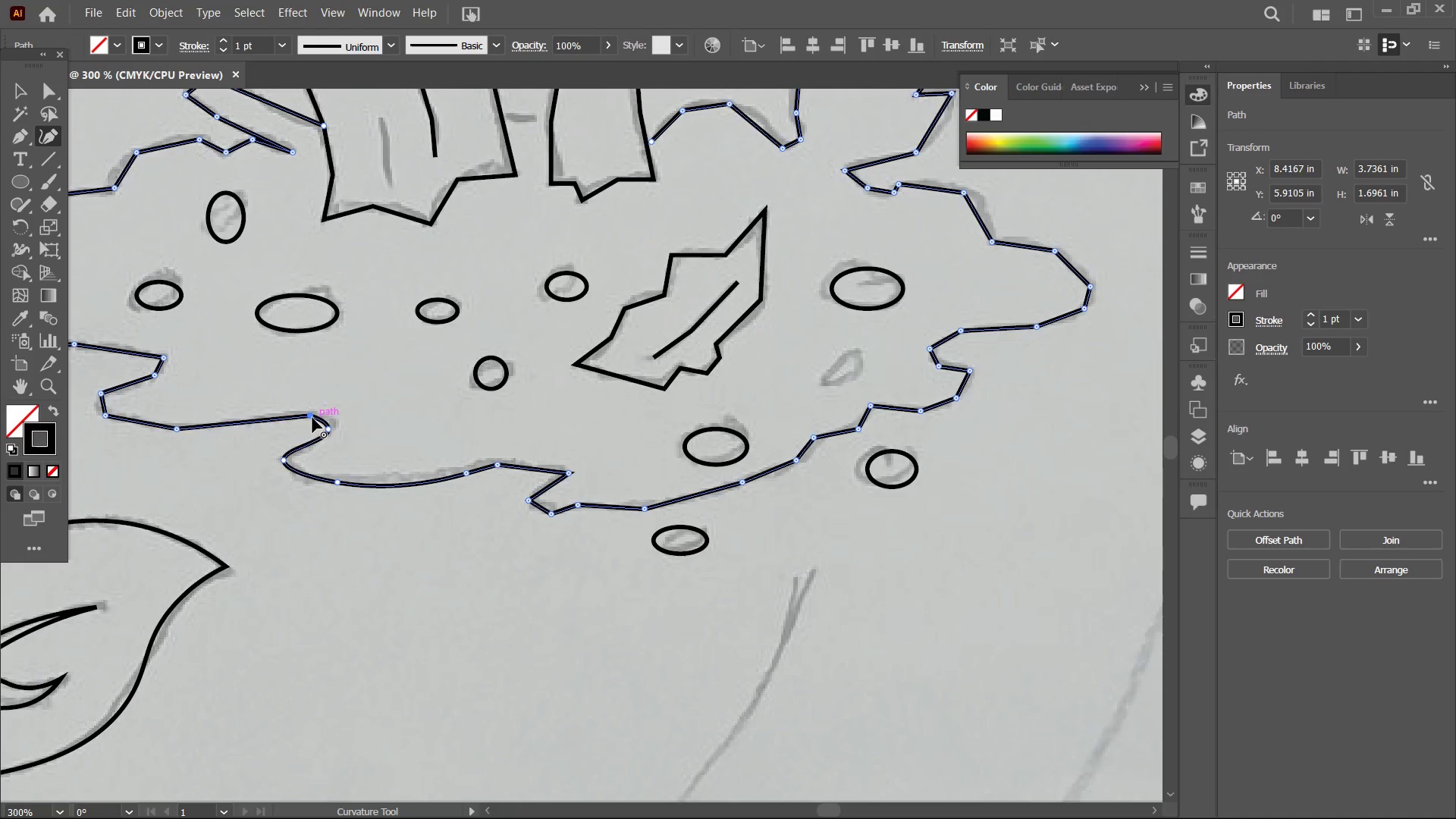 
key(Backspace)
 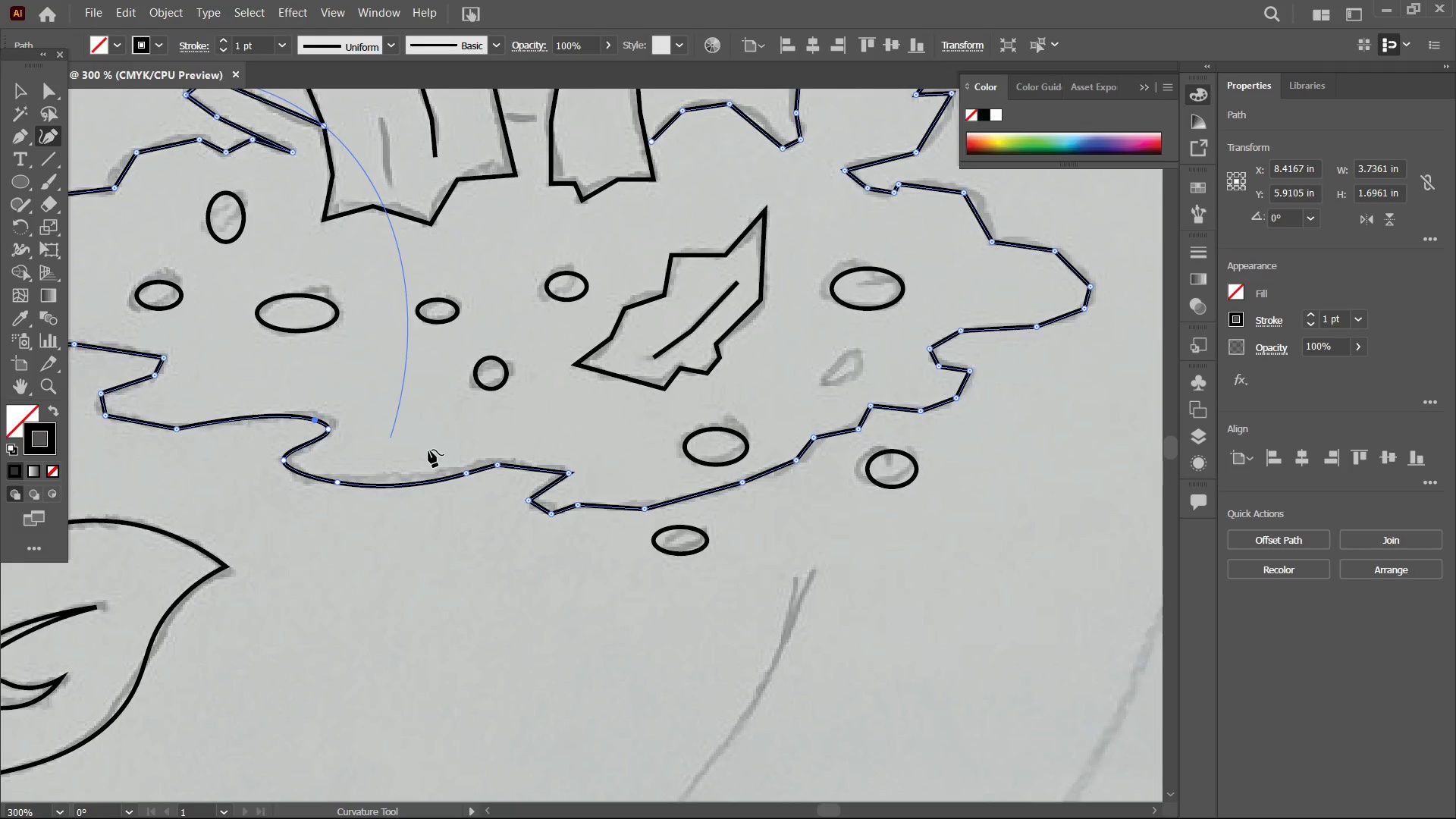 
left_click([466, 471])
 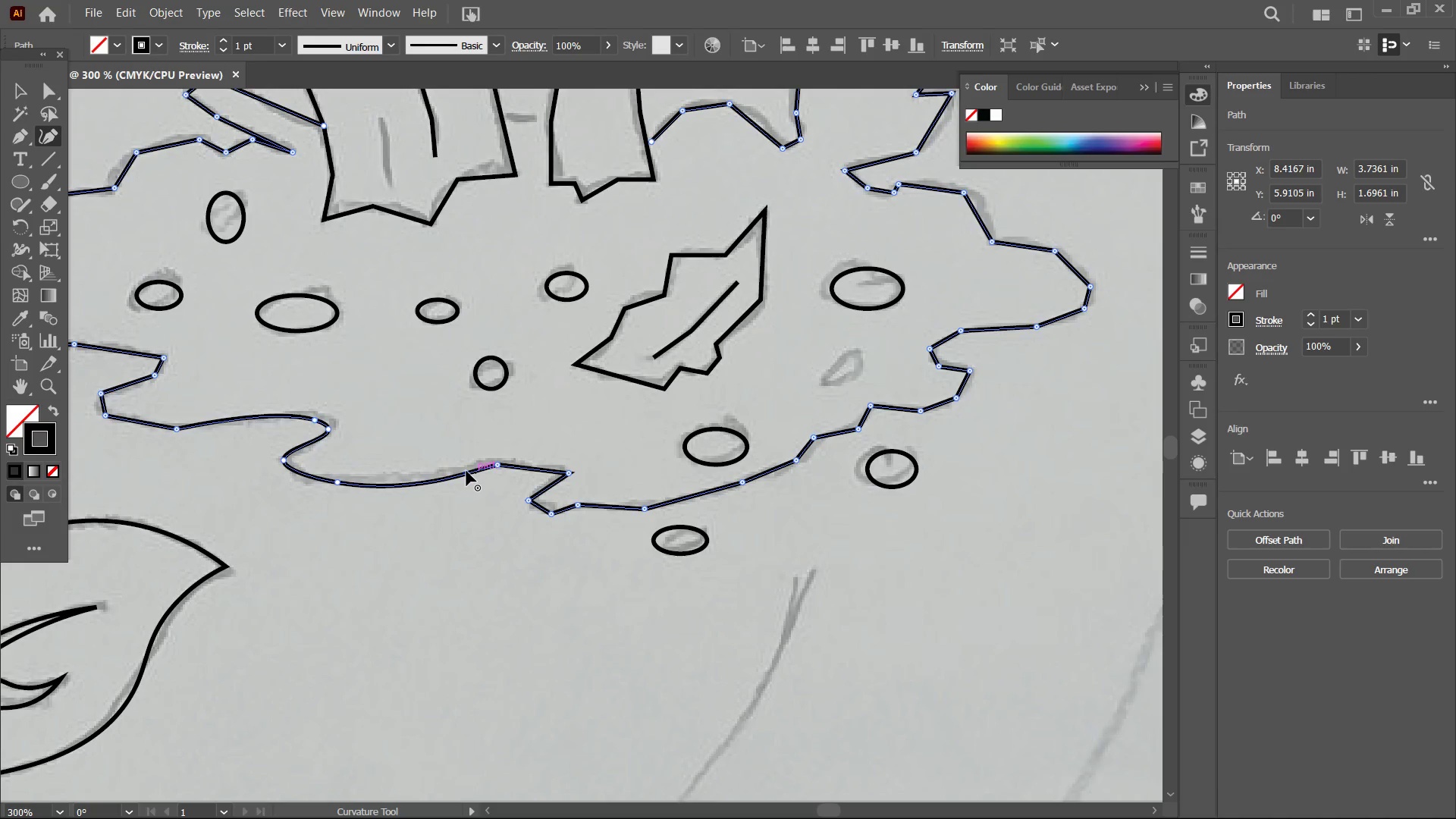 
key(Backspace)
 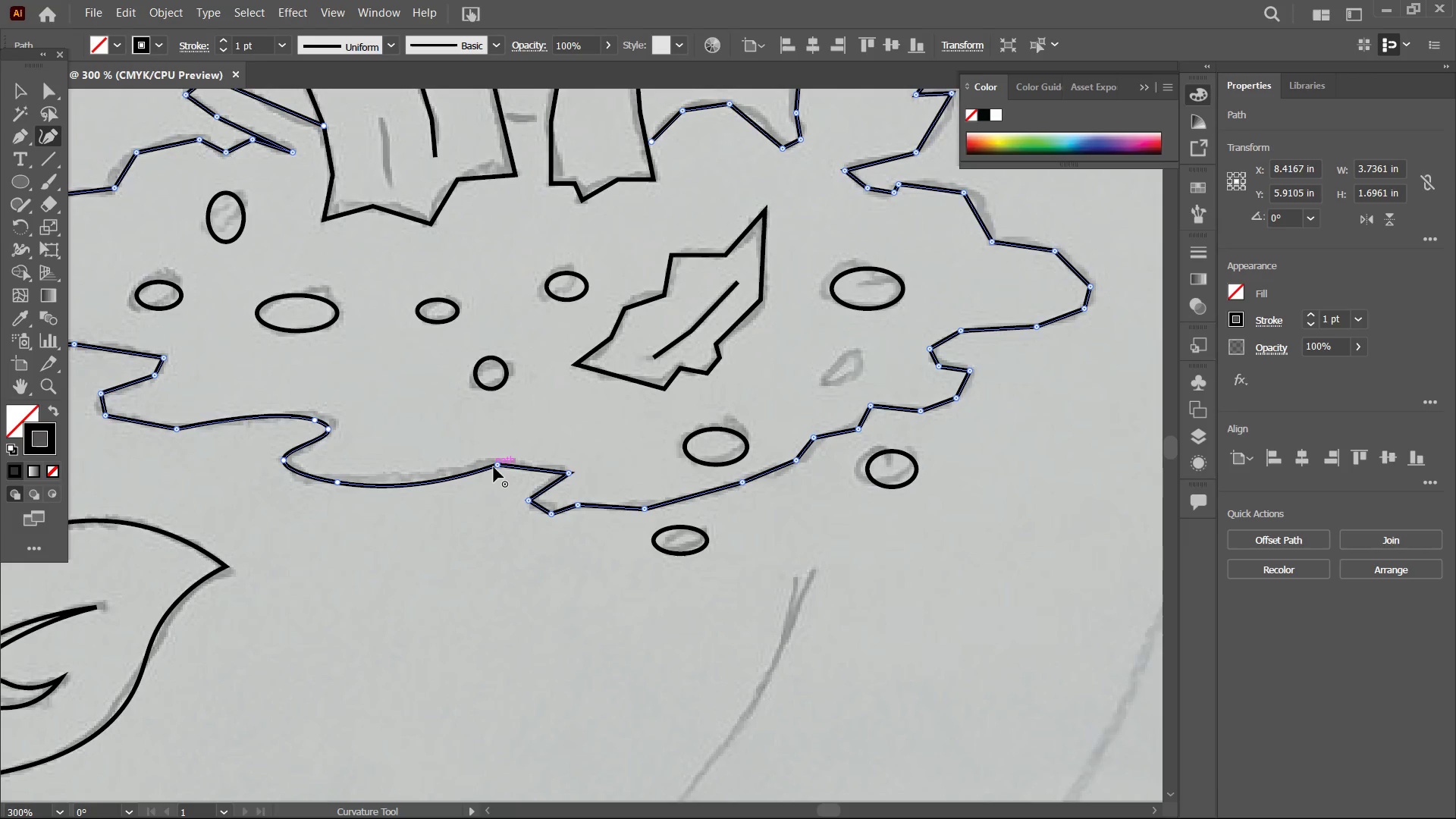 
left_click([494, 467])
 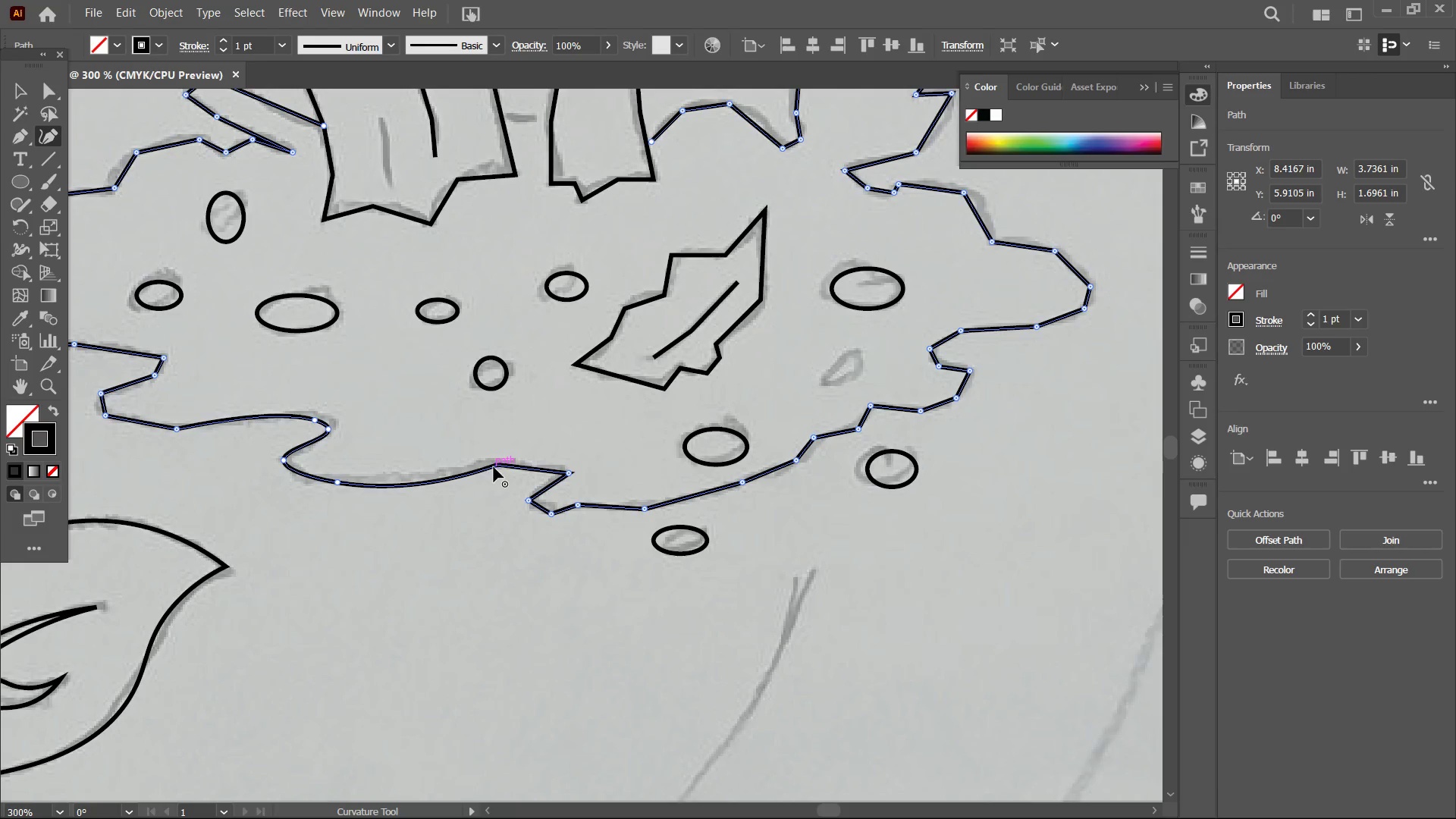 
key(Backspace)
 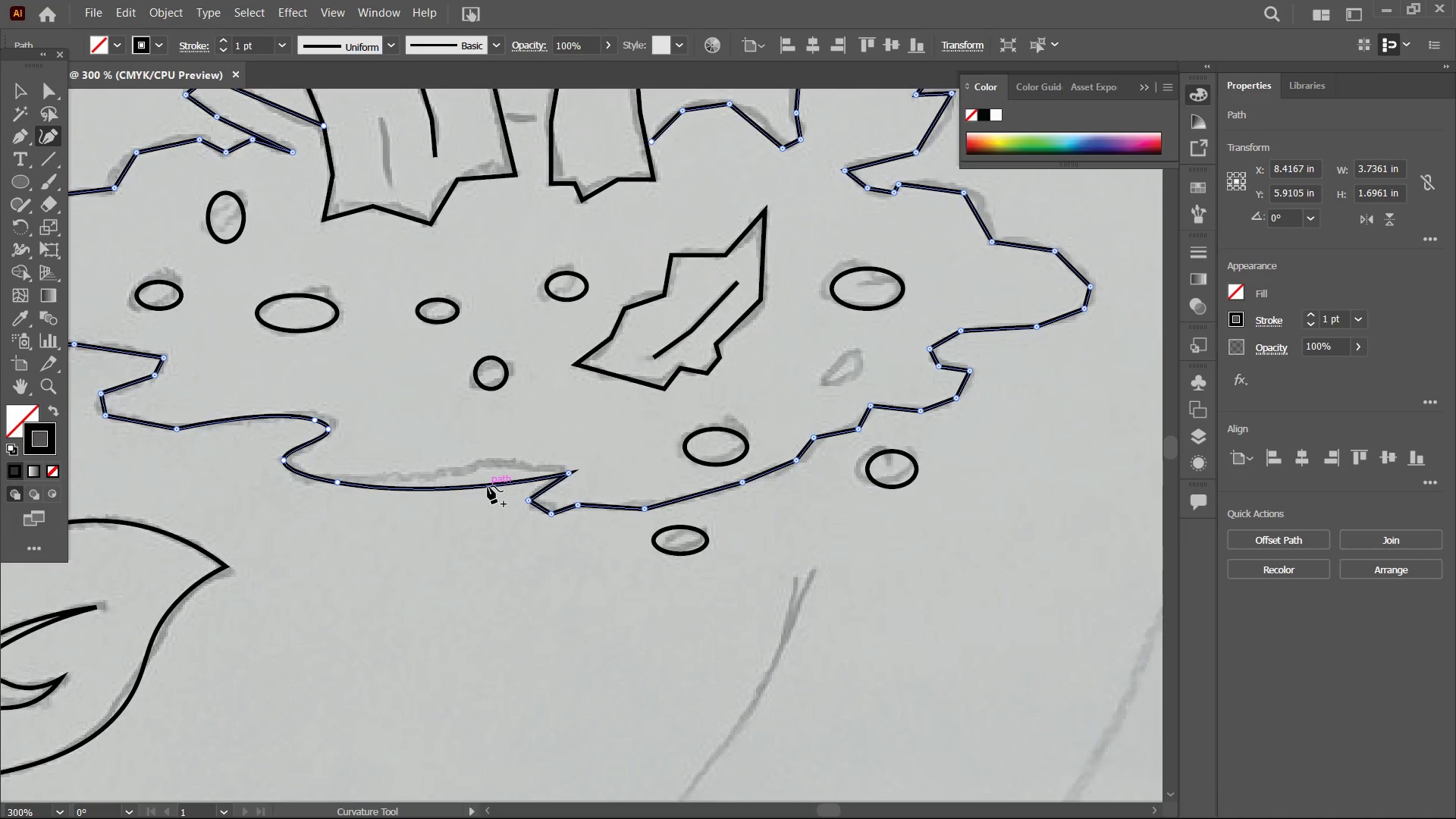 
left_click_drag(start_coordinate=[488, 486], to_coordinate=[490, 460])
 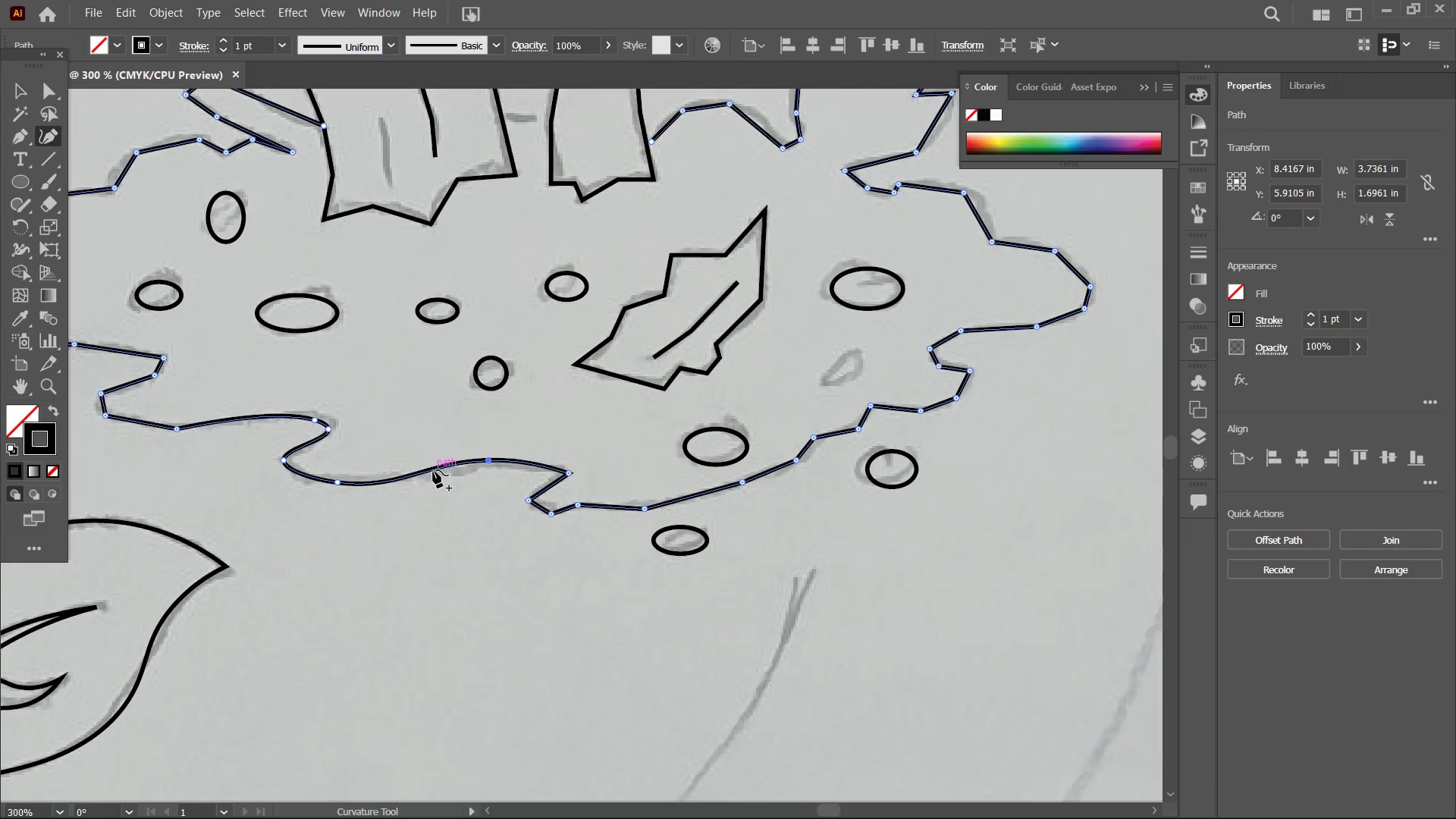 
left_click_drag(start_coordinate=[433, 470], to_coordinate=[438, 477])
 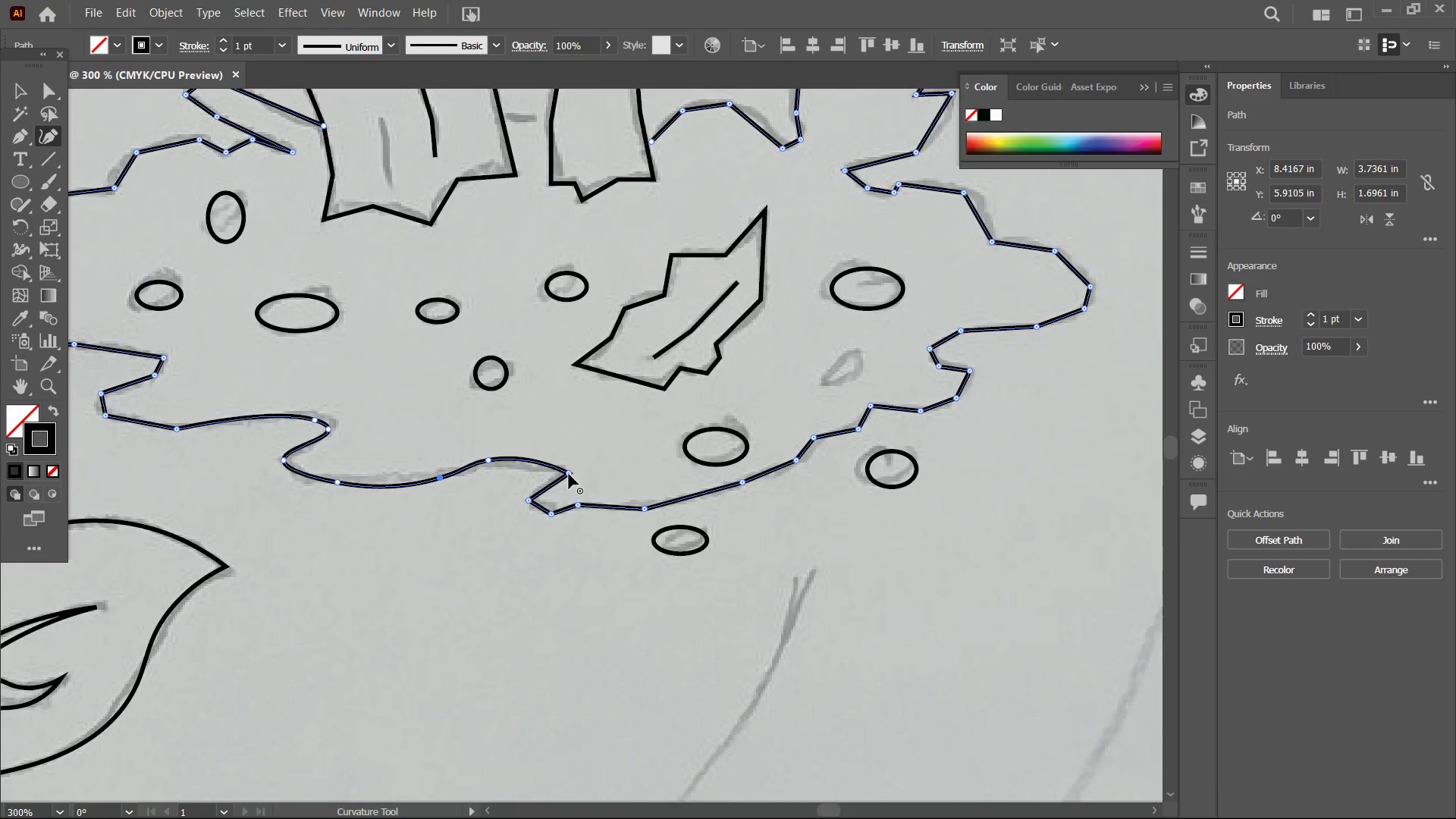 
left_click([569, 474])
 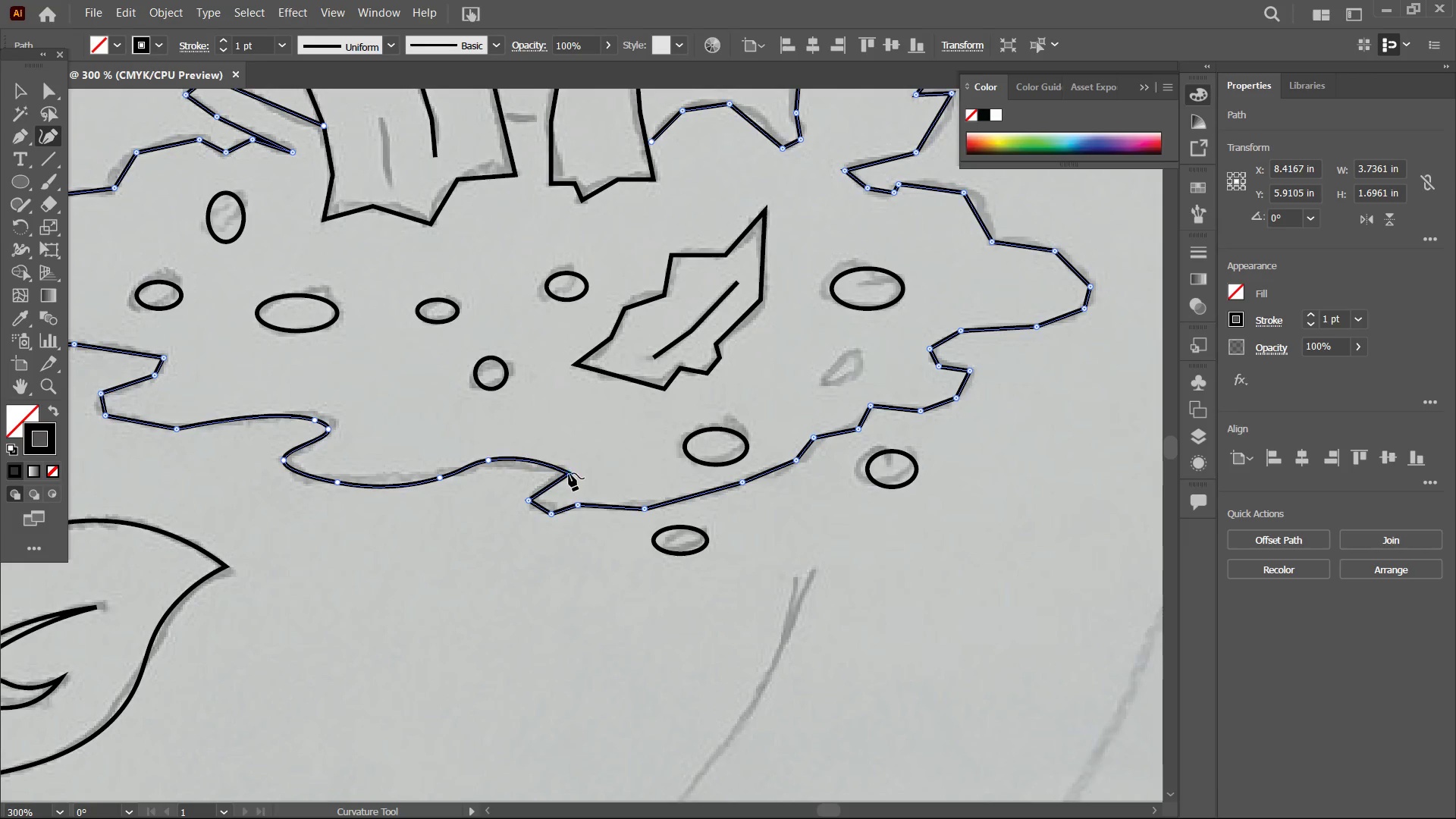 
key(Backspace)
 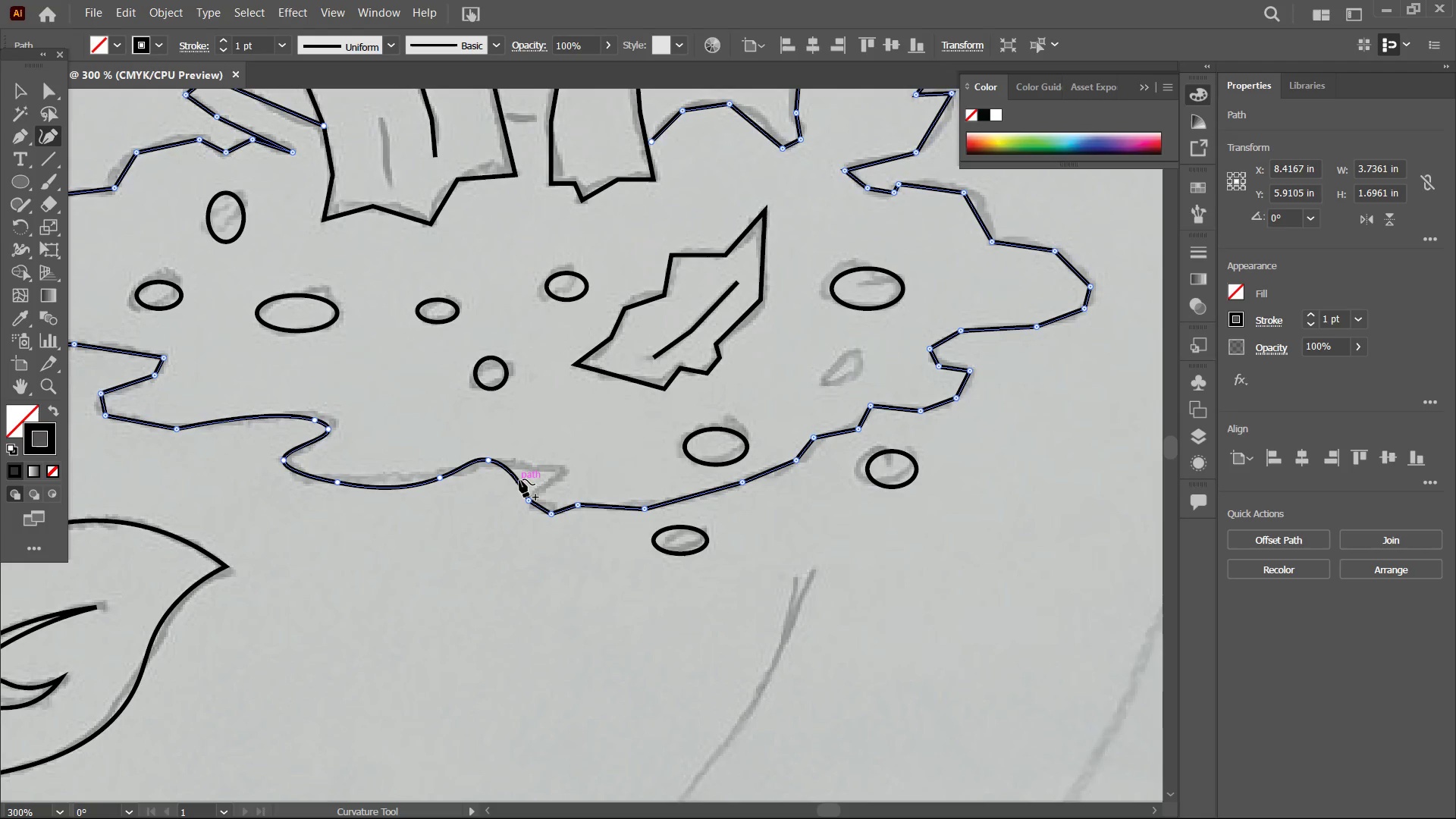 
left_click_drag(start_coordinate=[519, 479], to_coordinate=[561, 469])
 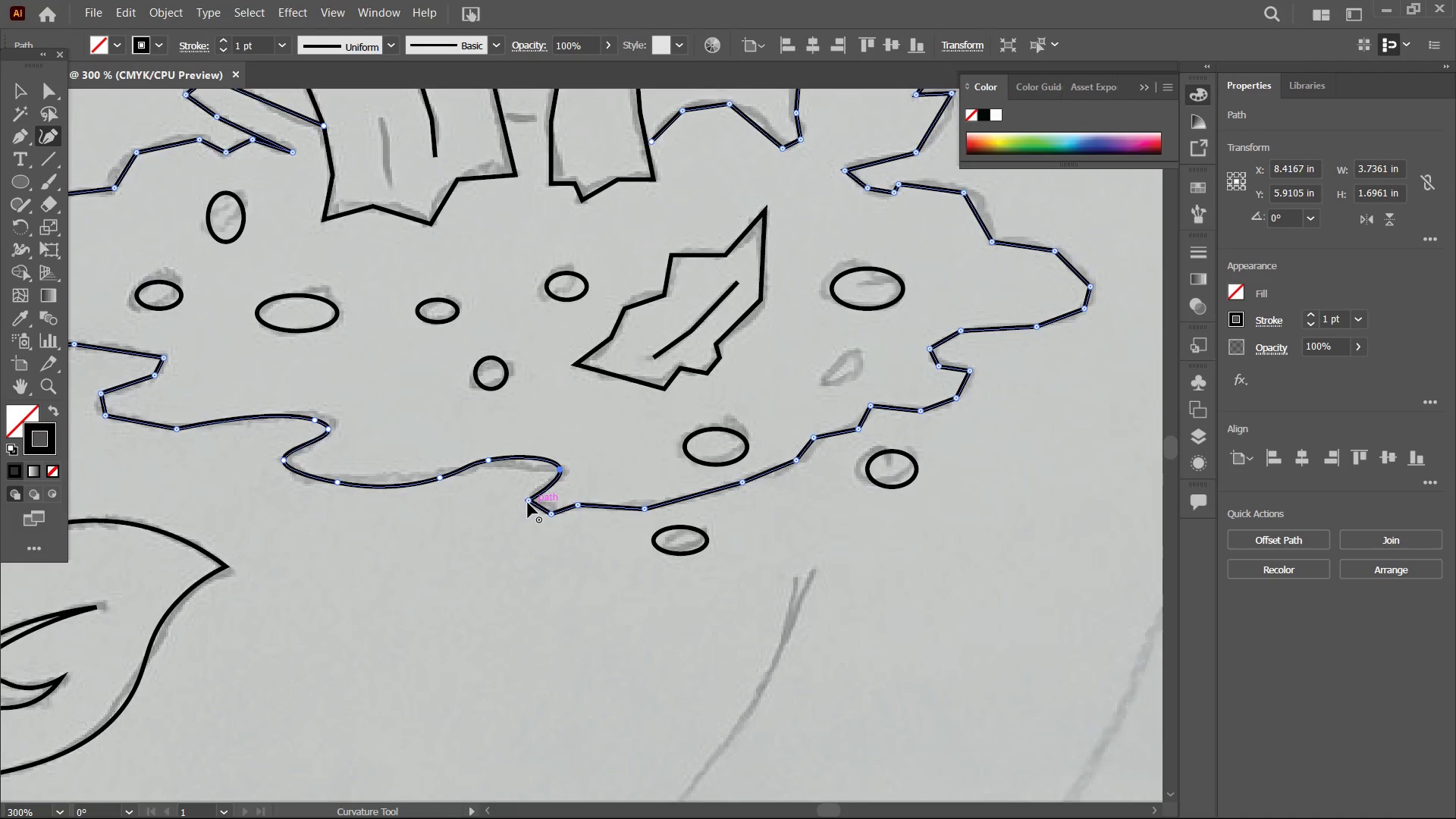 
left_click([528, 502])
 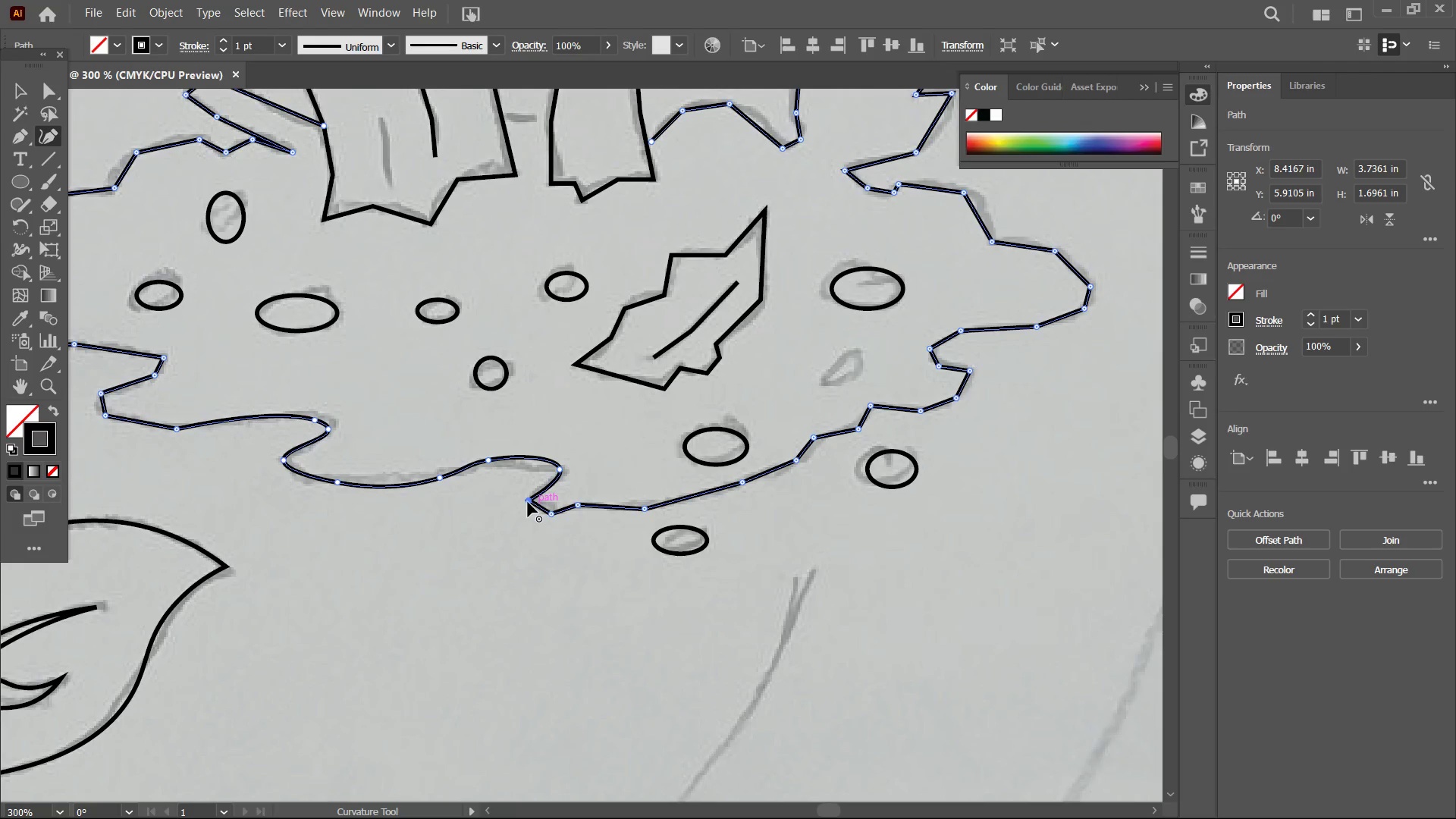 
key(Backspace)
 